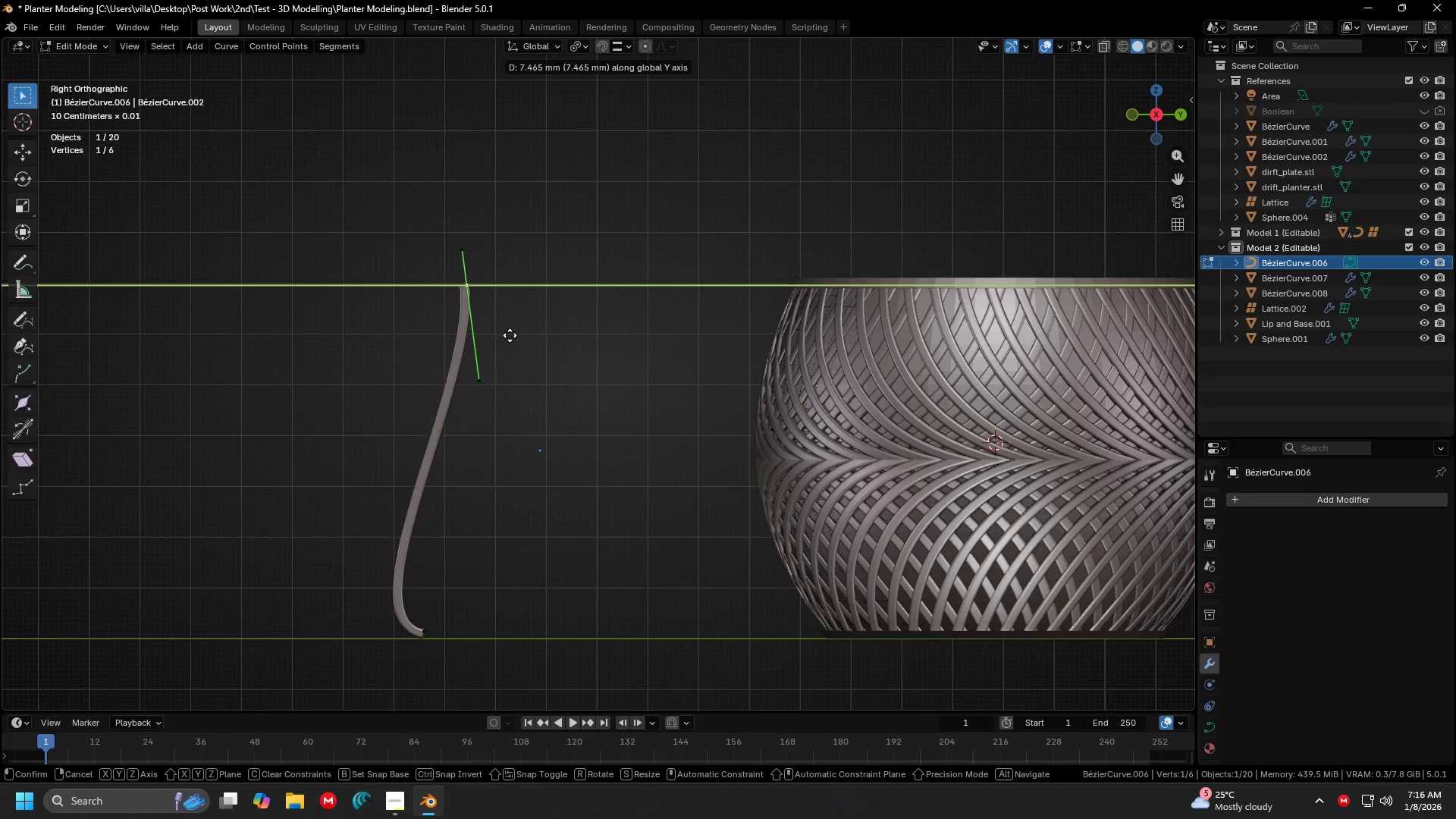 
left_click([512, 335])
 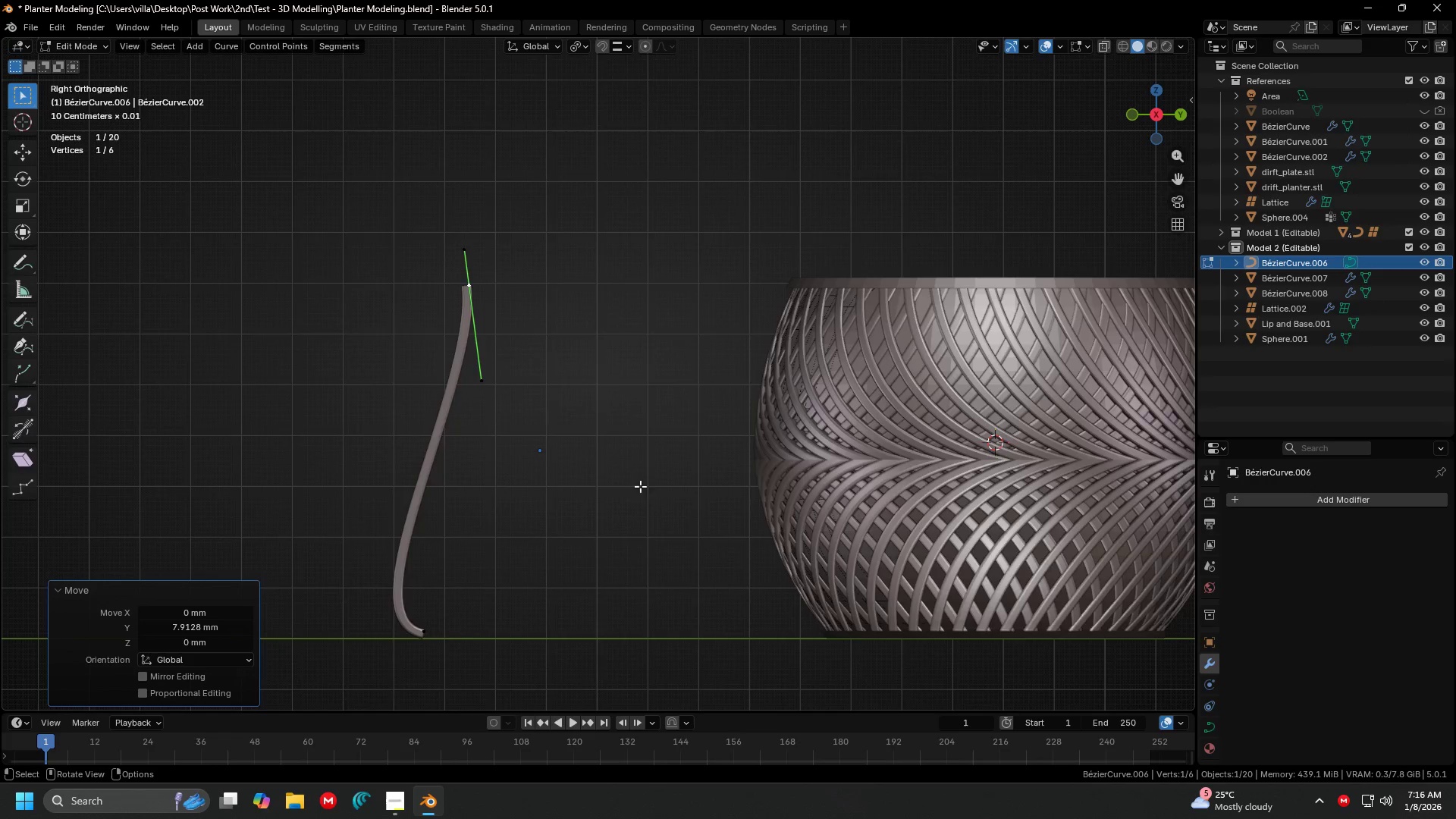 
key(Tab)
 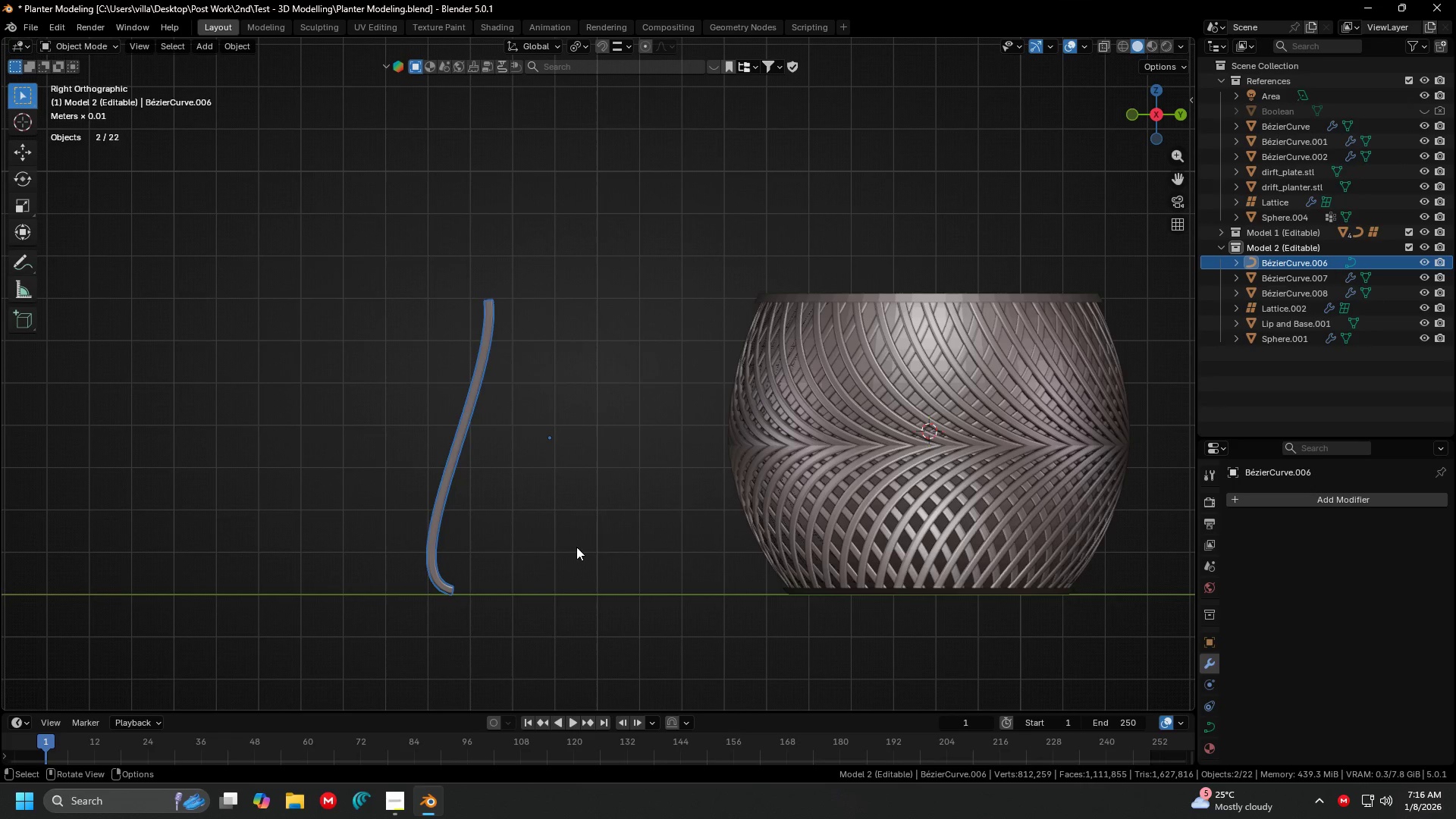 
scroll: coordinate [642, 490], scroll_direction: down, amount: 1.0
 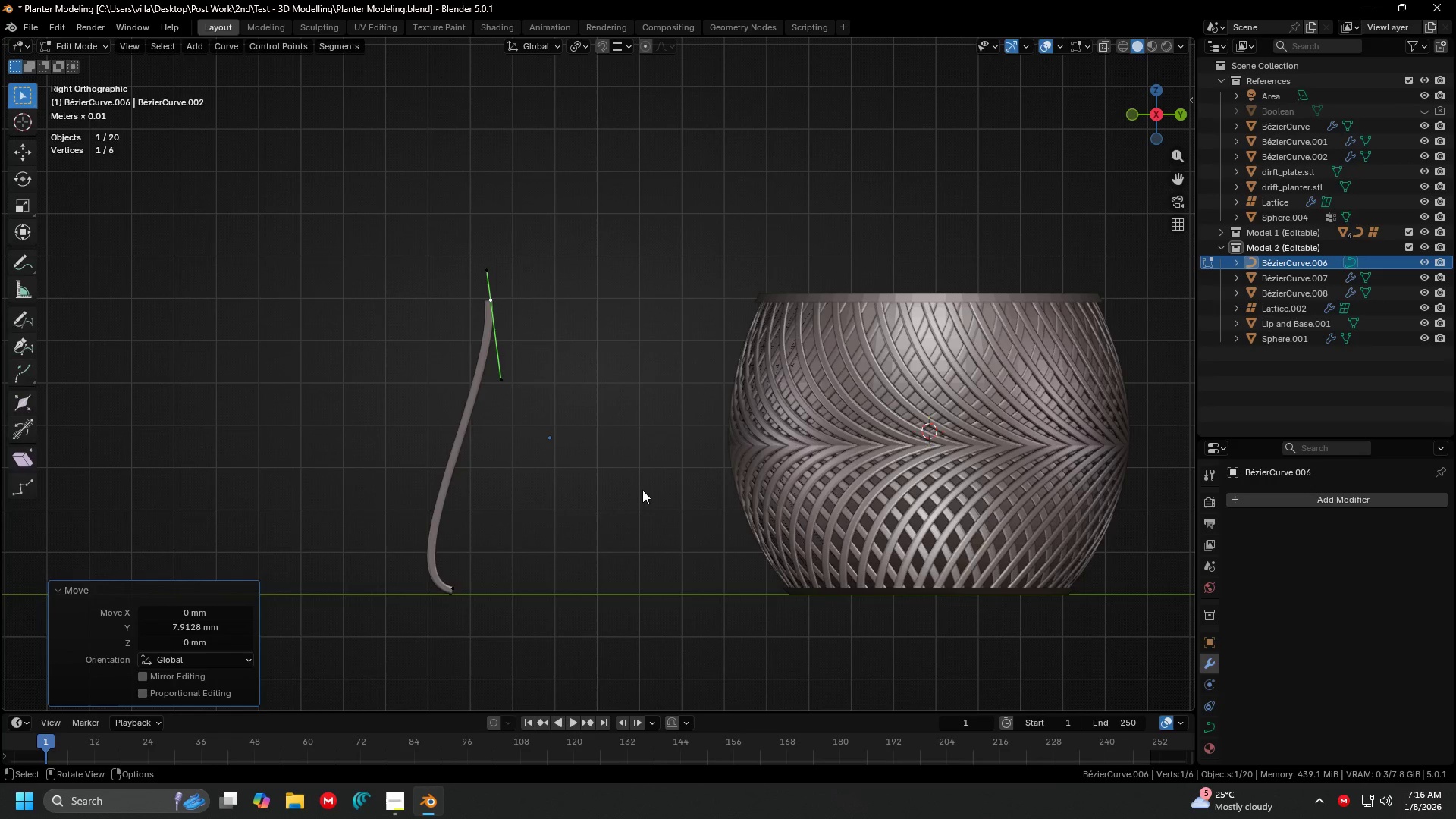 
key(G)
 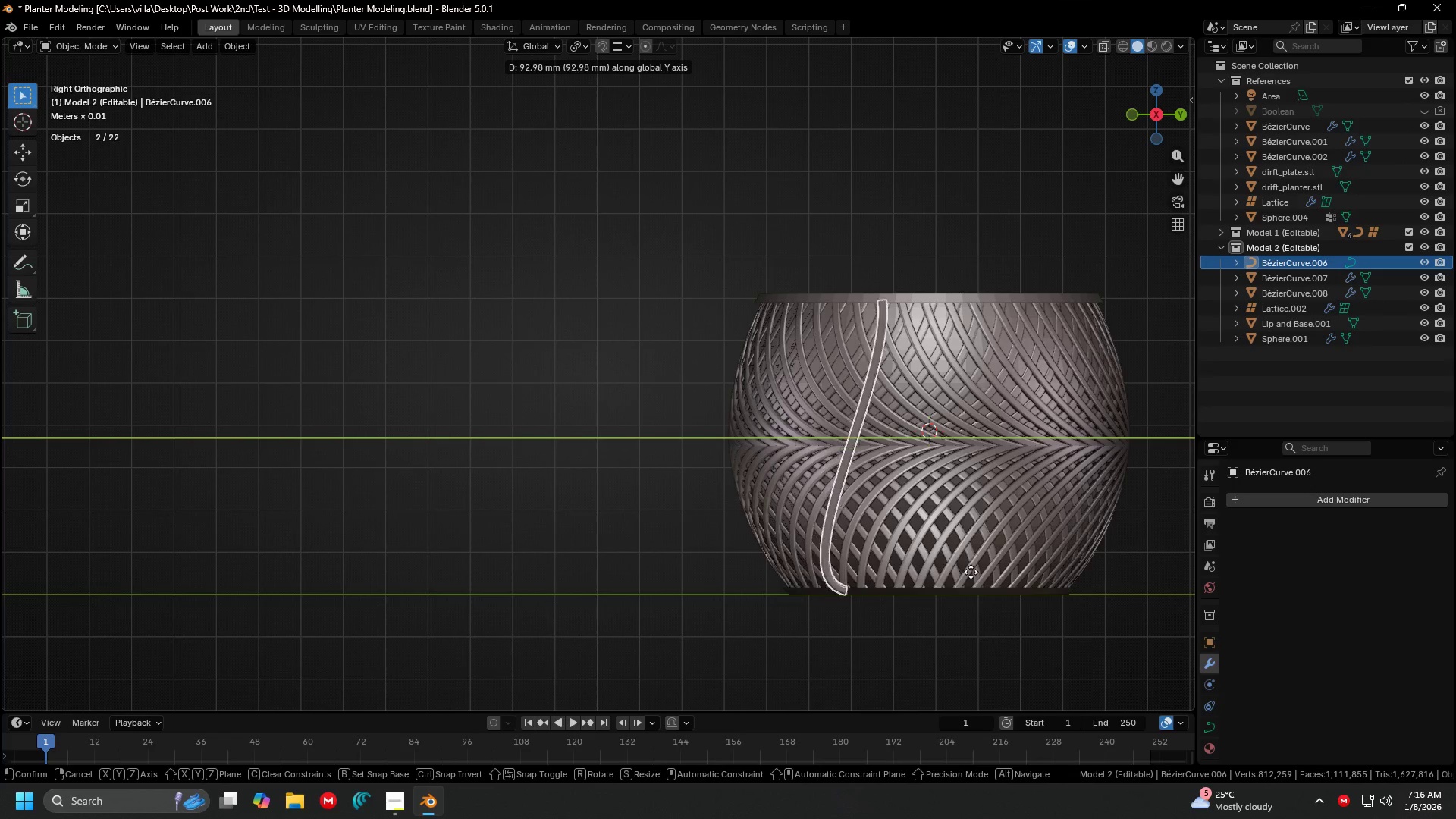 
left_click([993, 573])
 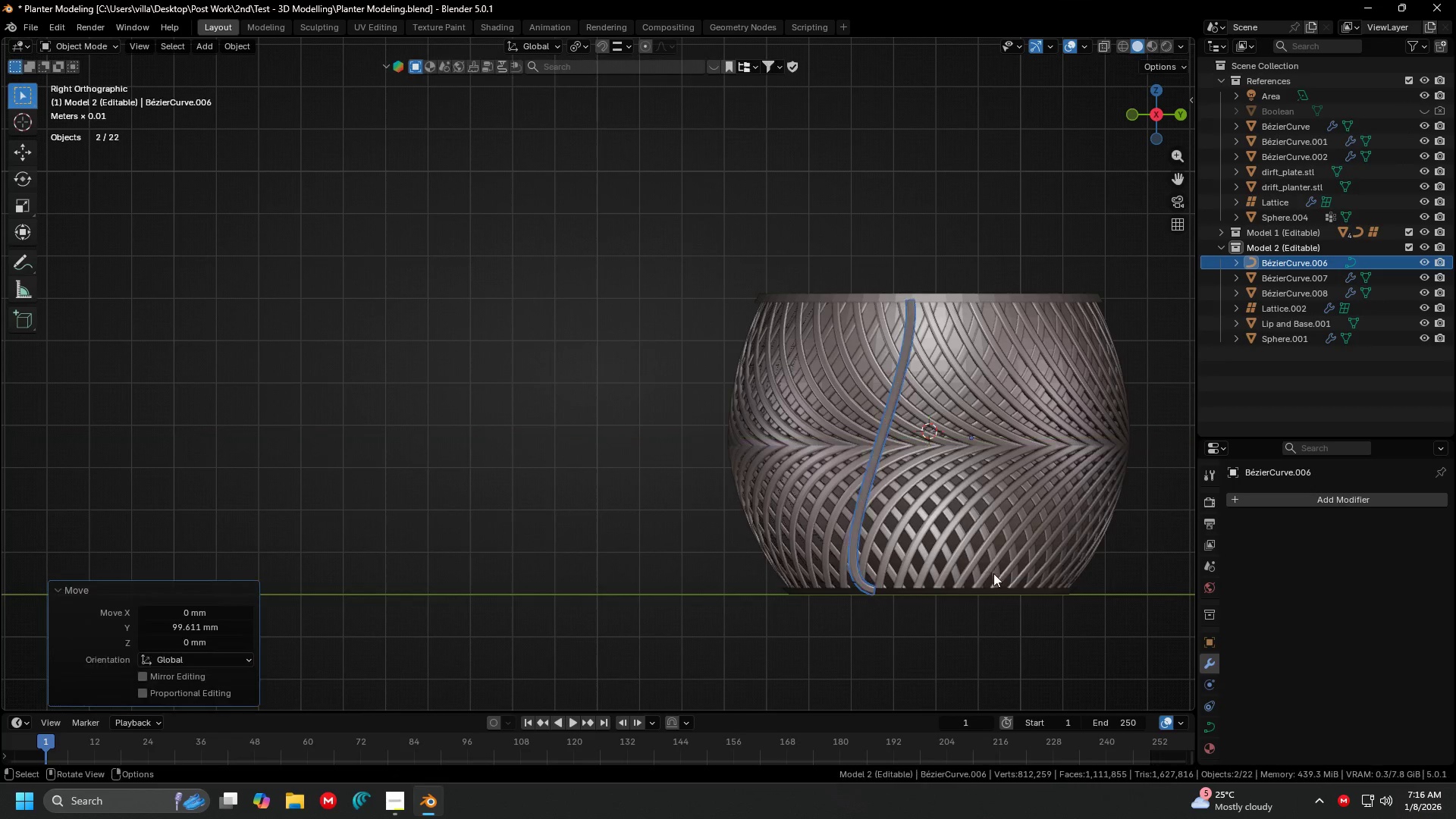 
key(Shift+ShiftLeft)
 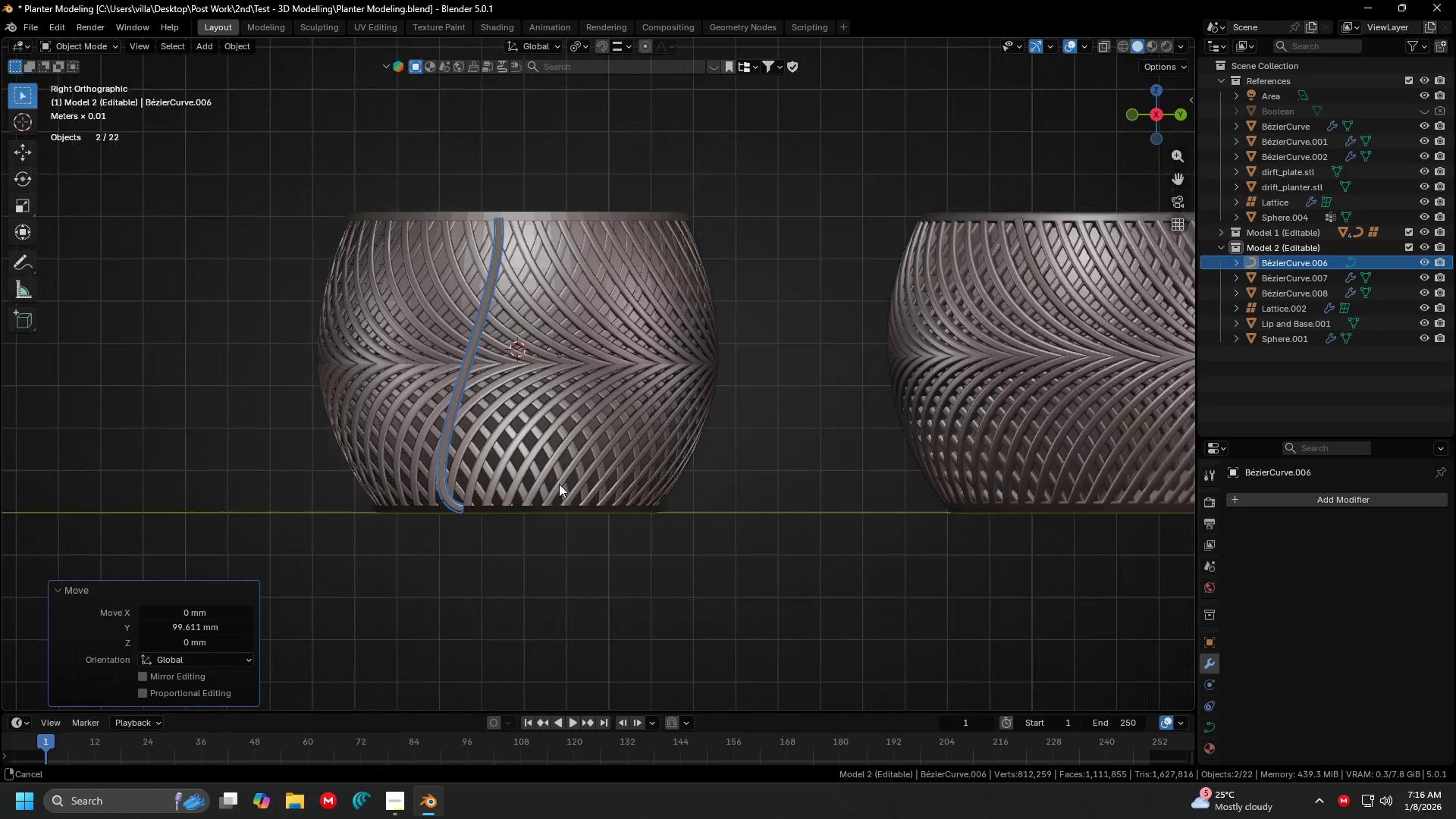 
key(Shift+ShiftLeft)
 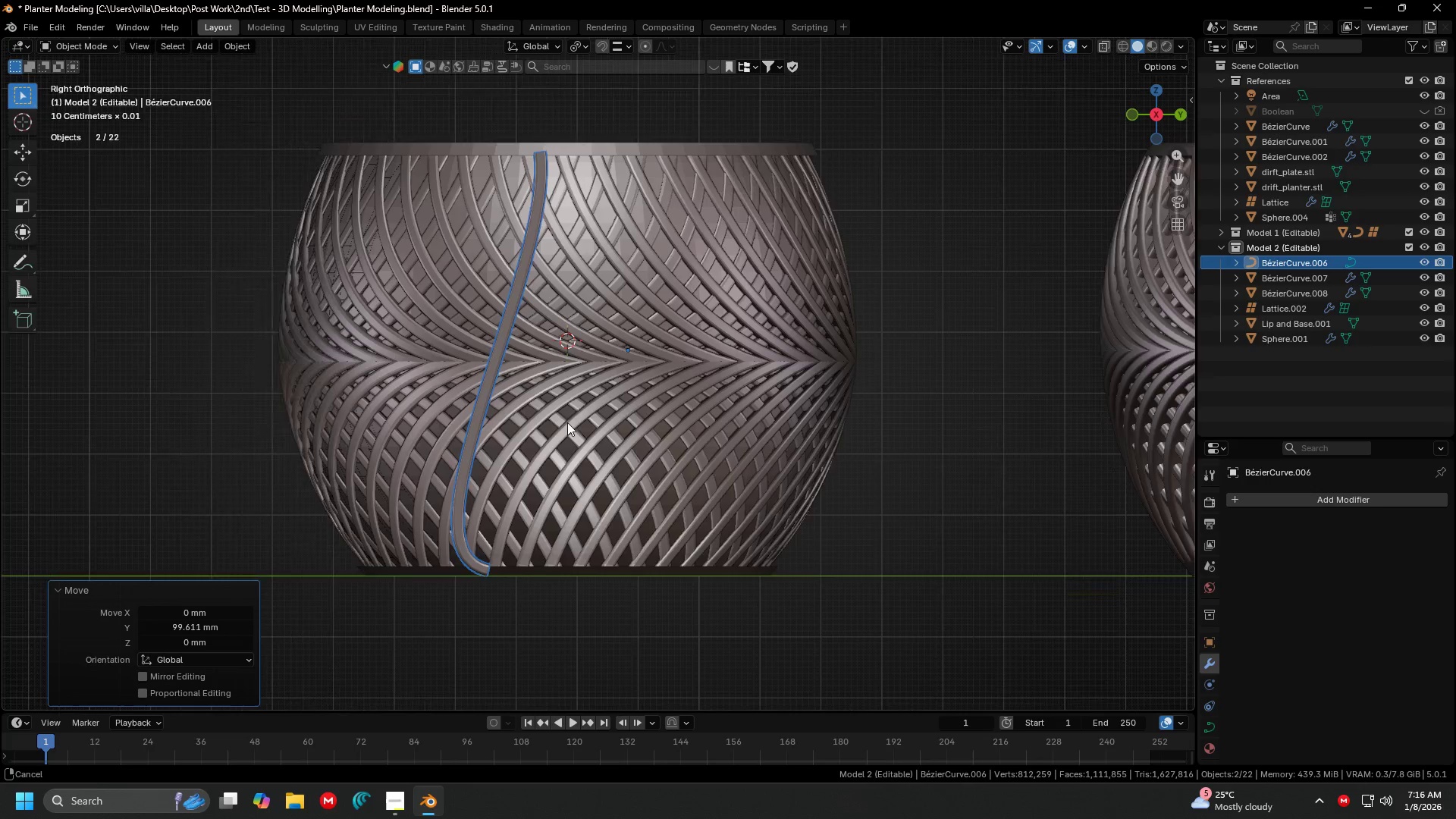 
scroll: coordinate [570, 422], scroll_direction: up, amount: 3.0
 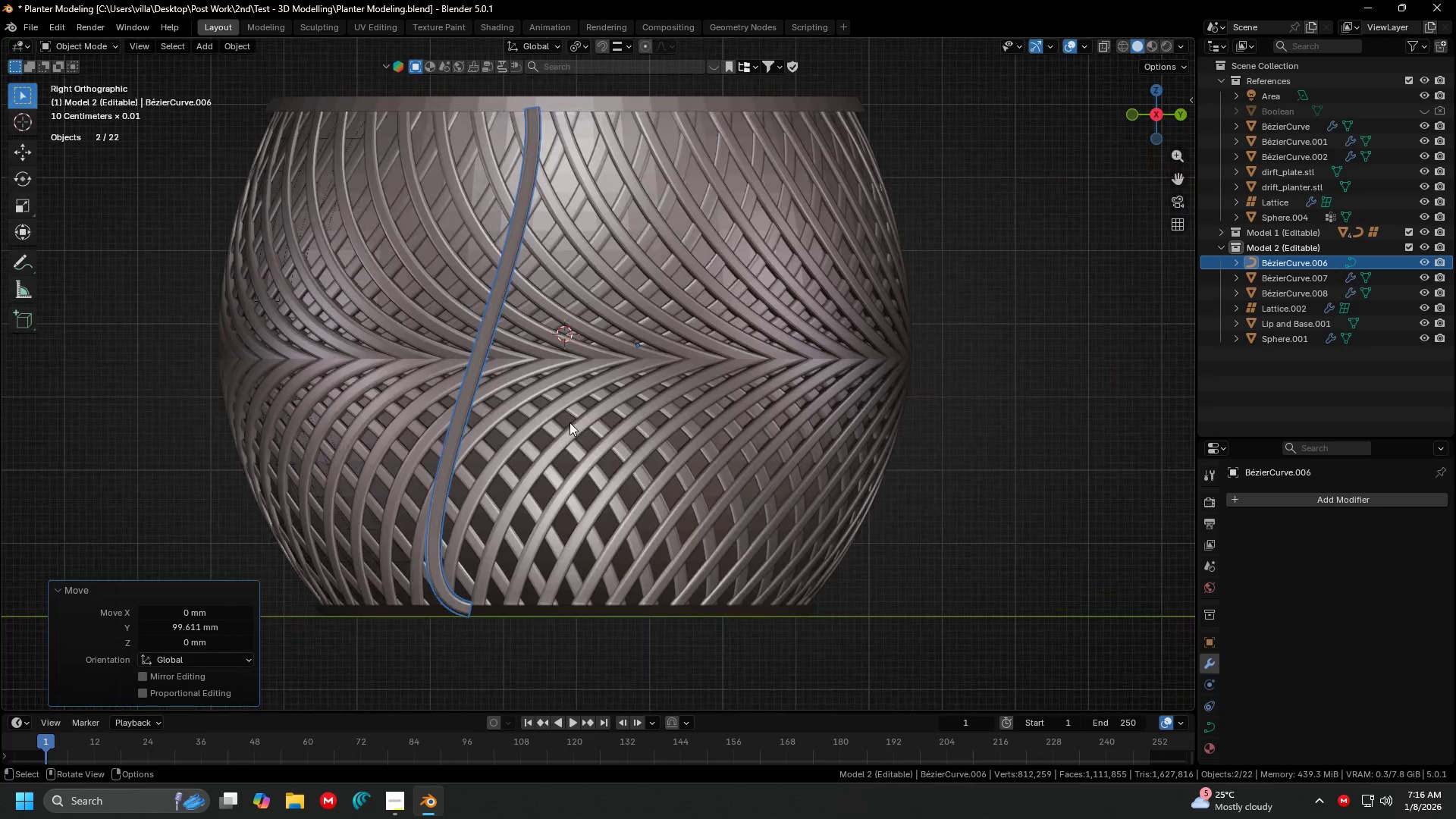 
hold_key(key=ShiftLeft, duration=0.33)
 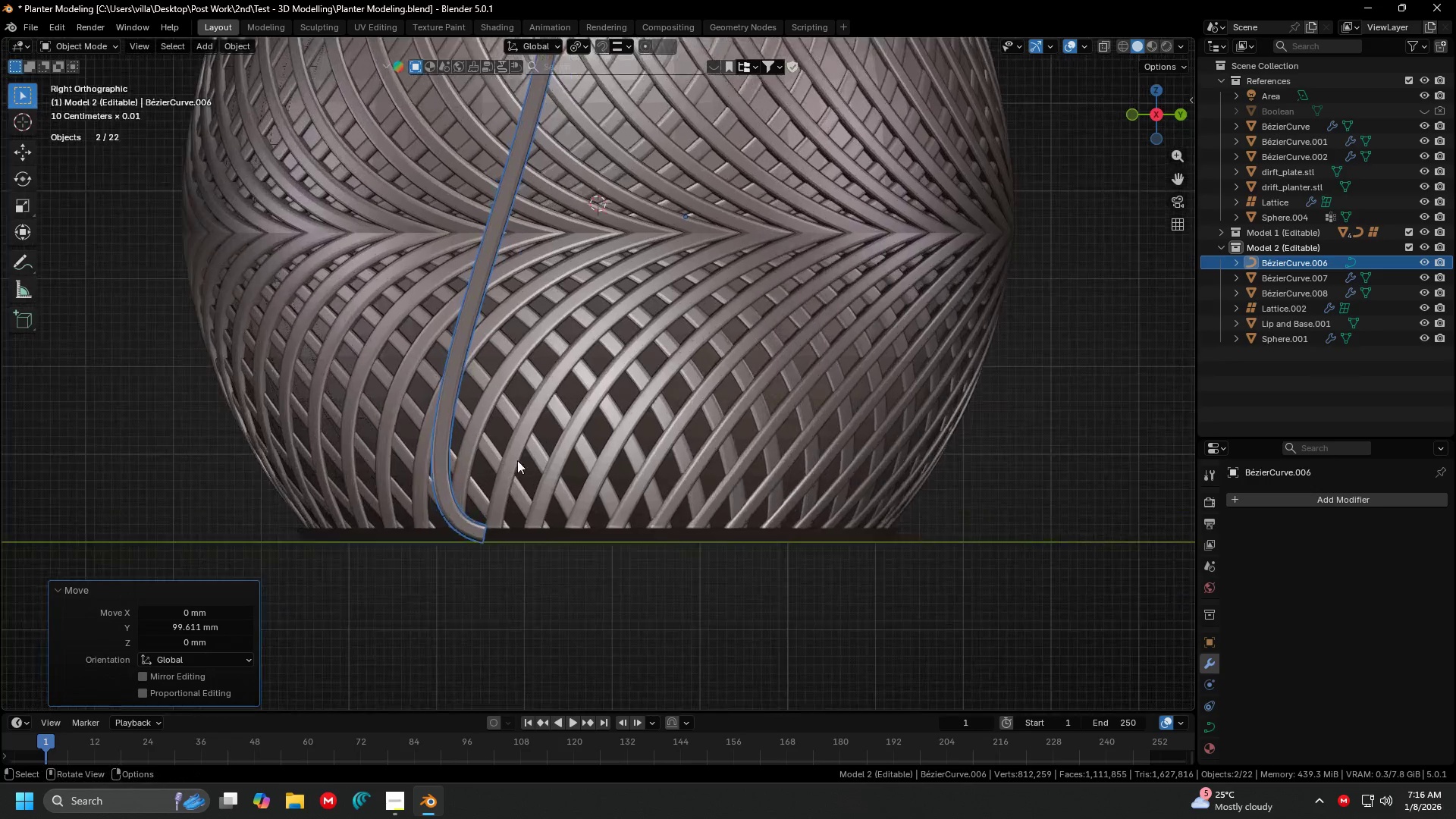 
scroll: coordinate [516, 460], scroll_direction: up, amount: 2.0
 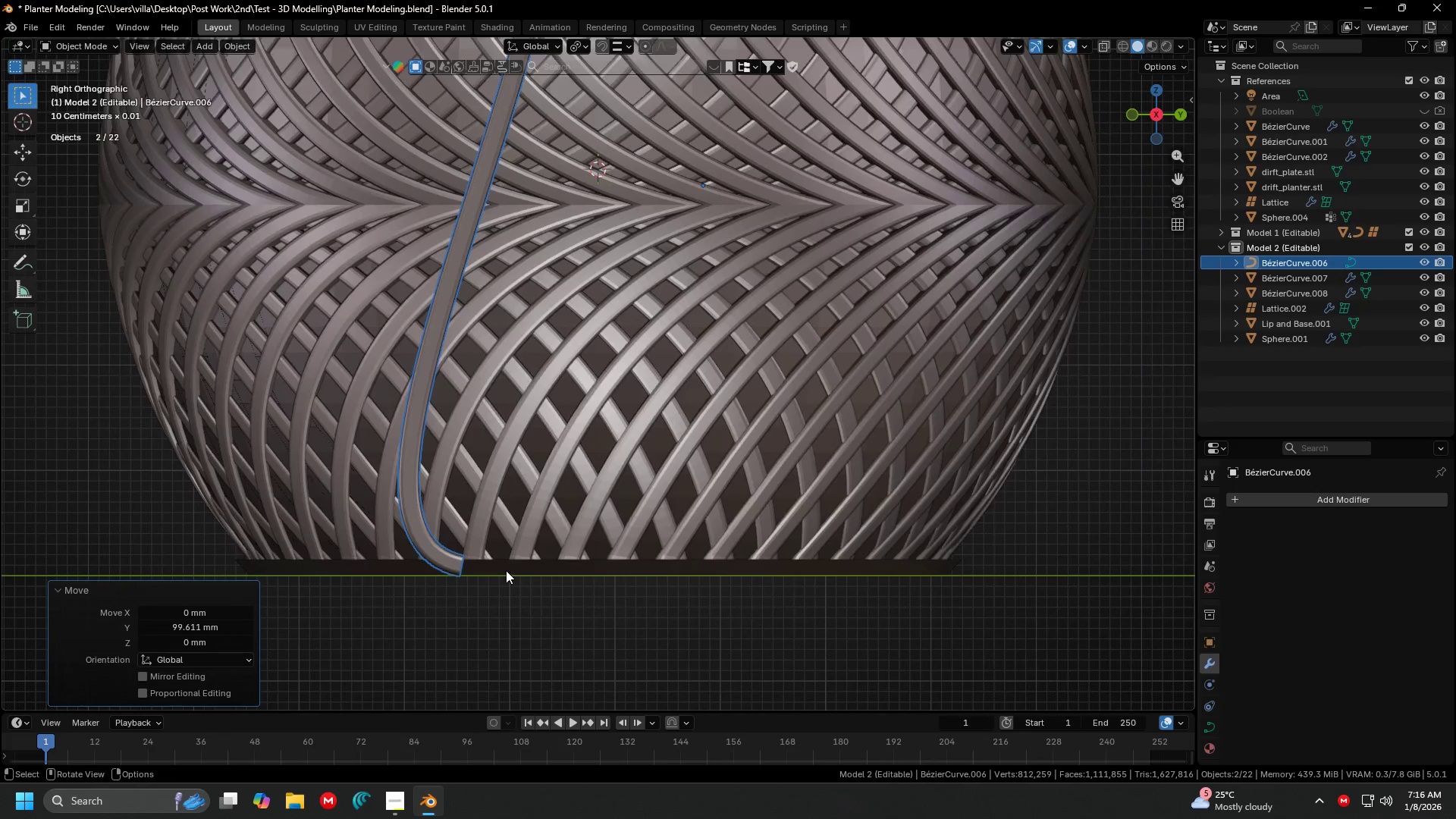 
key(Tab)
 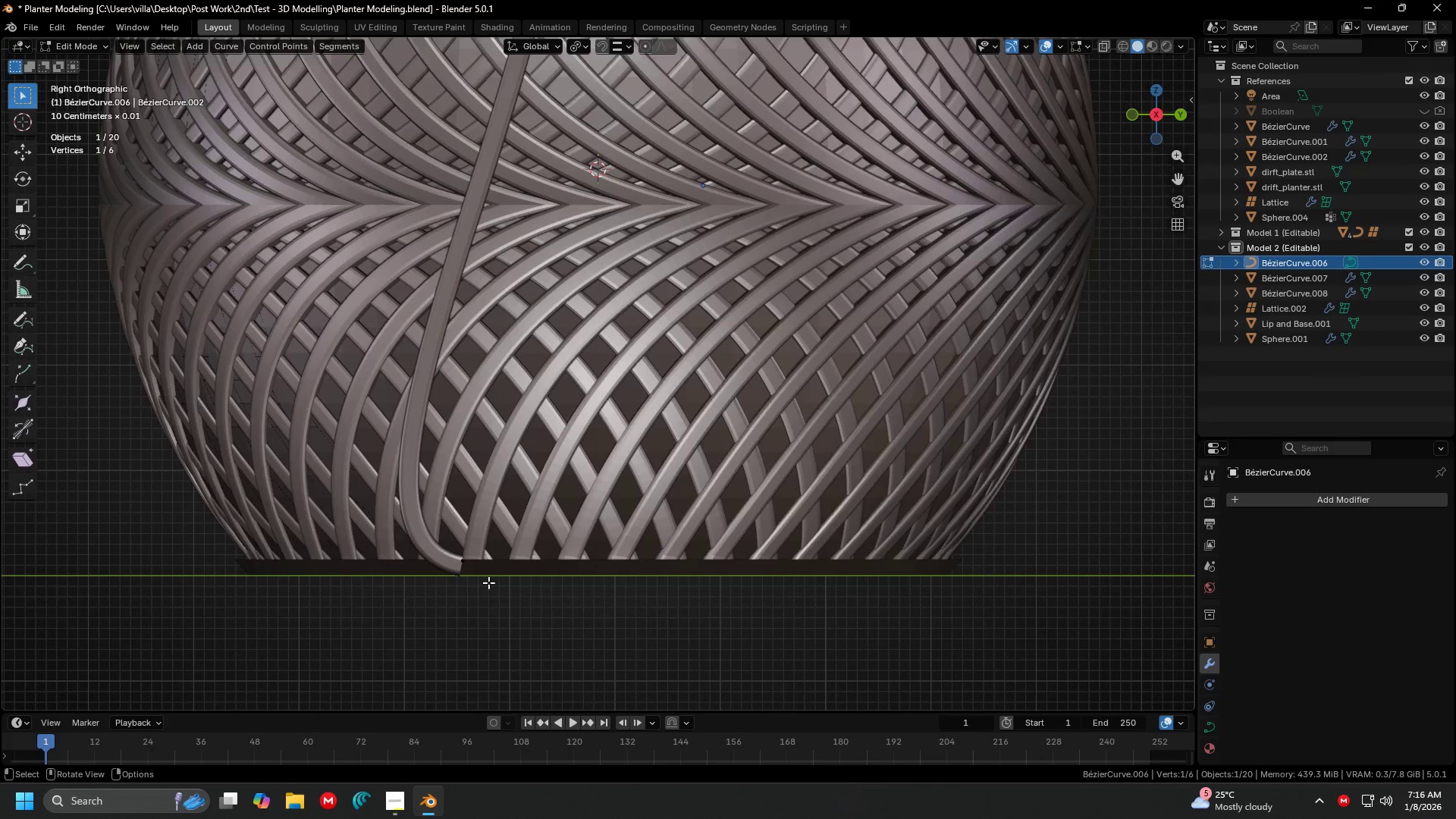 
scroll: coordinate [488, 582], scroll_direction: up, amount: 1.0
 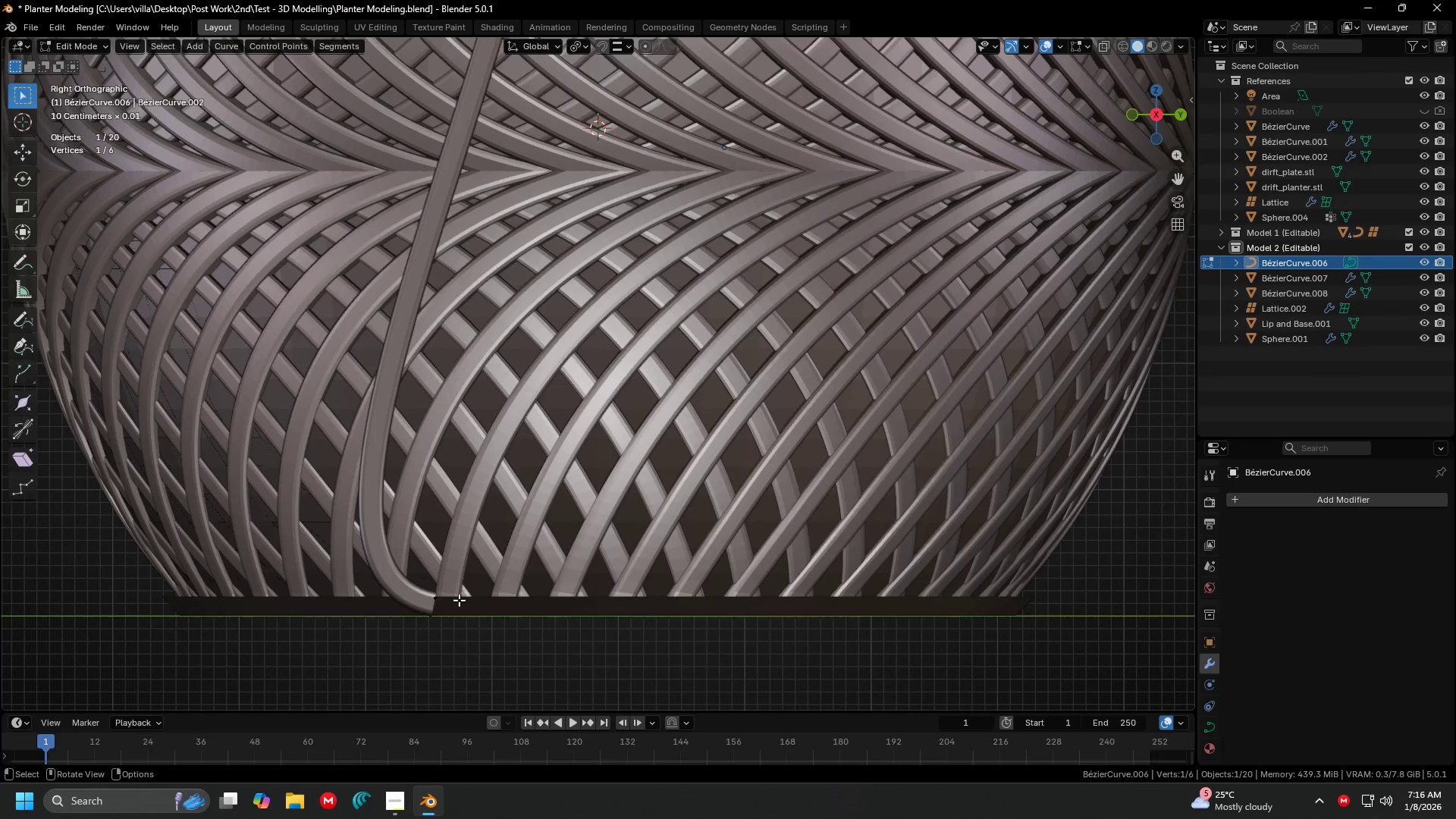 
left_click([452, 607])
 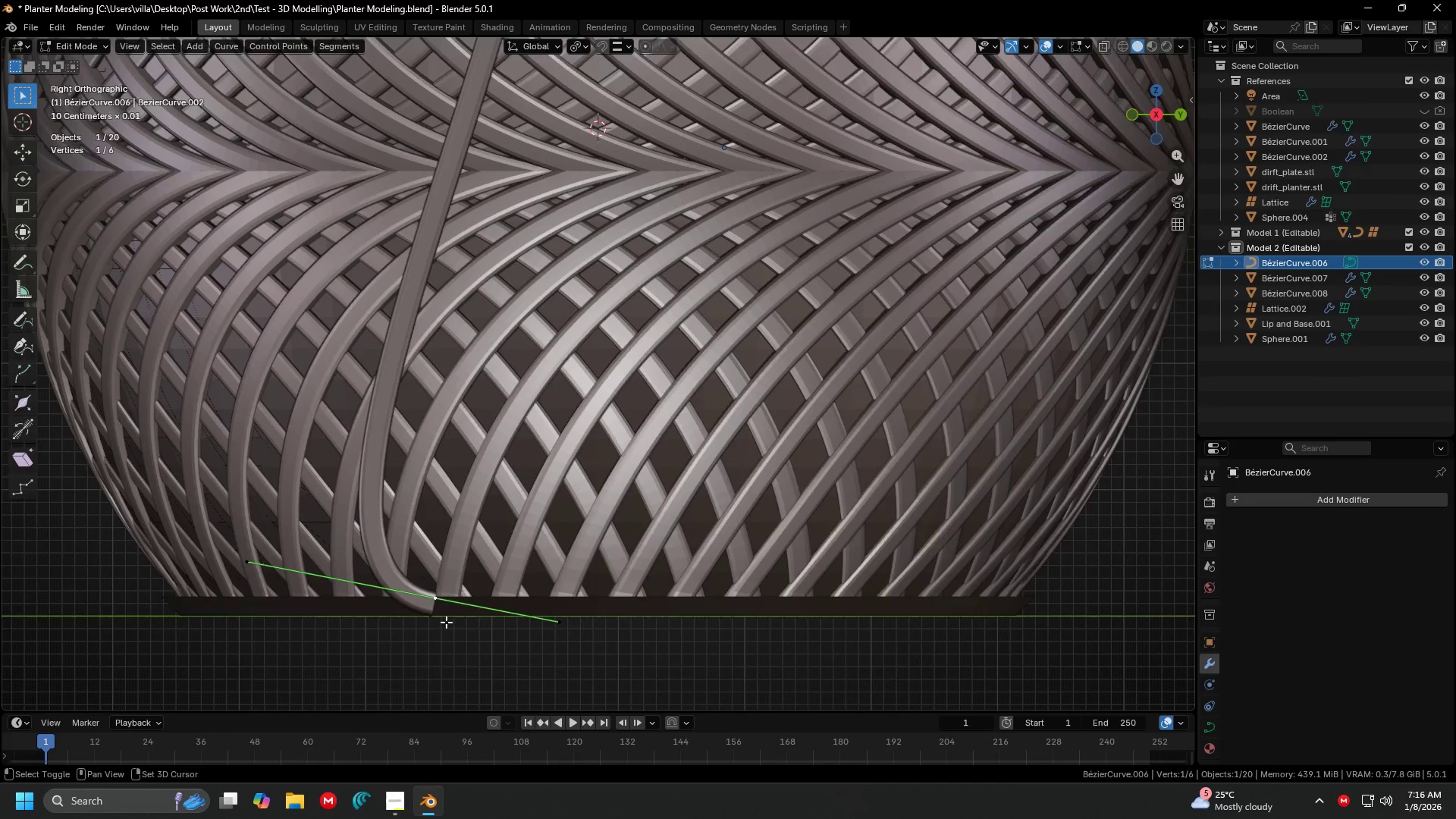 
key(Shift+ShiftLeft)
 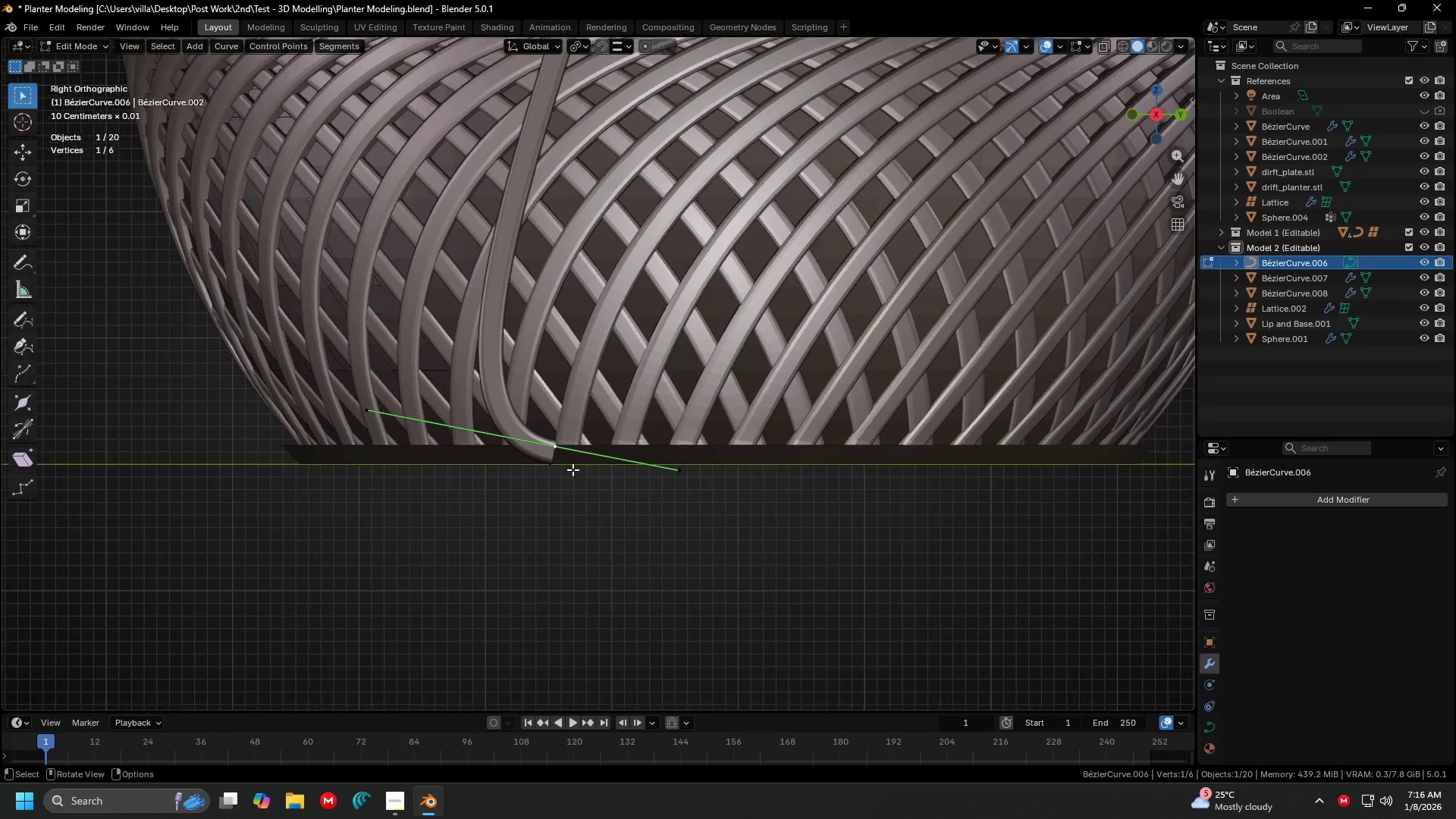 
key(G)
 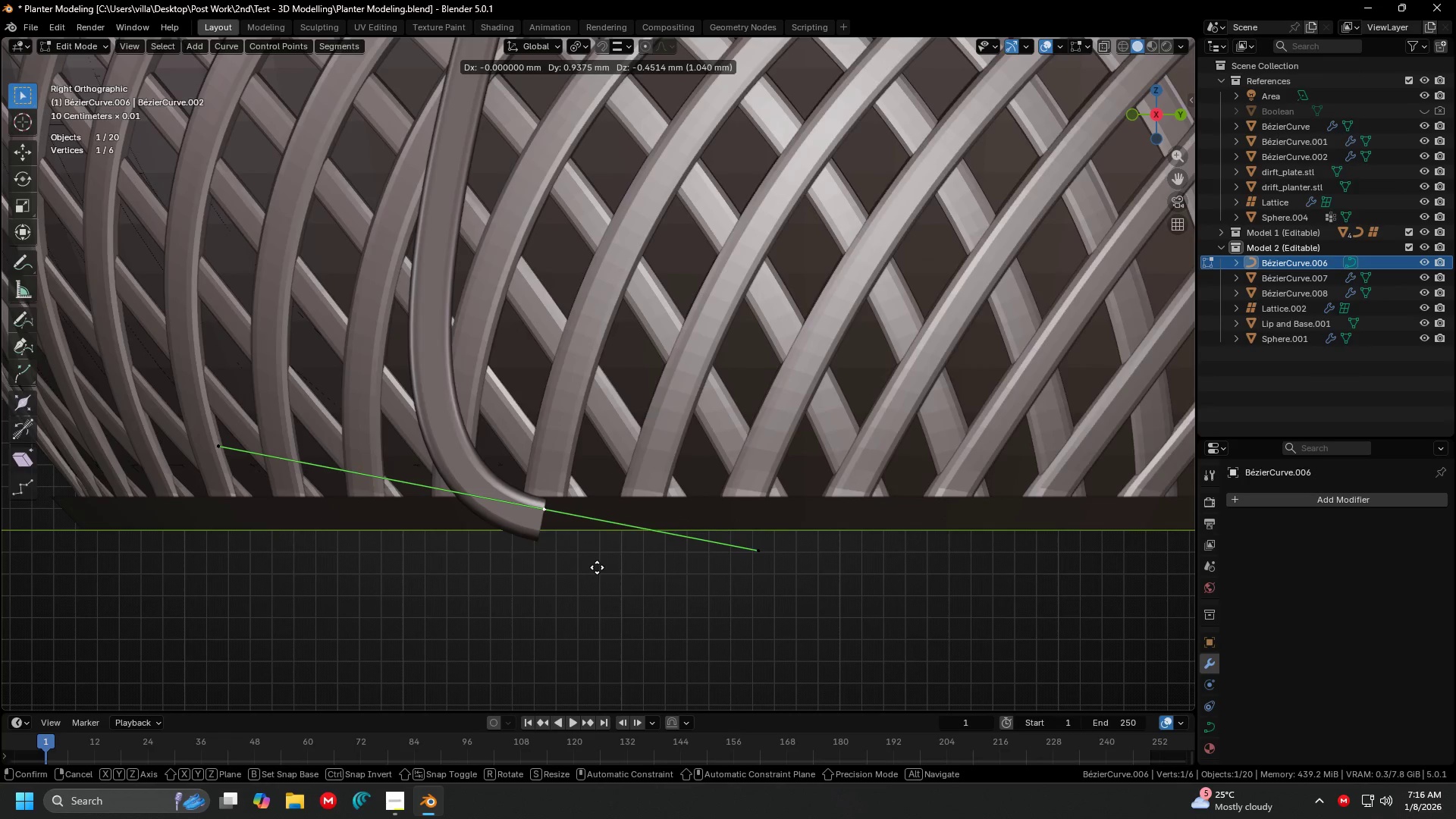 
scroll: coordinate [575, 478], scroll_direction: up, amount: 3.0
 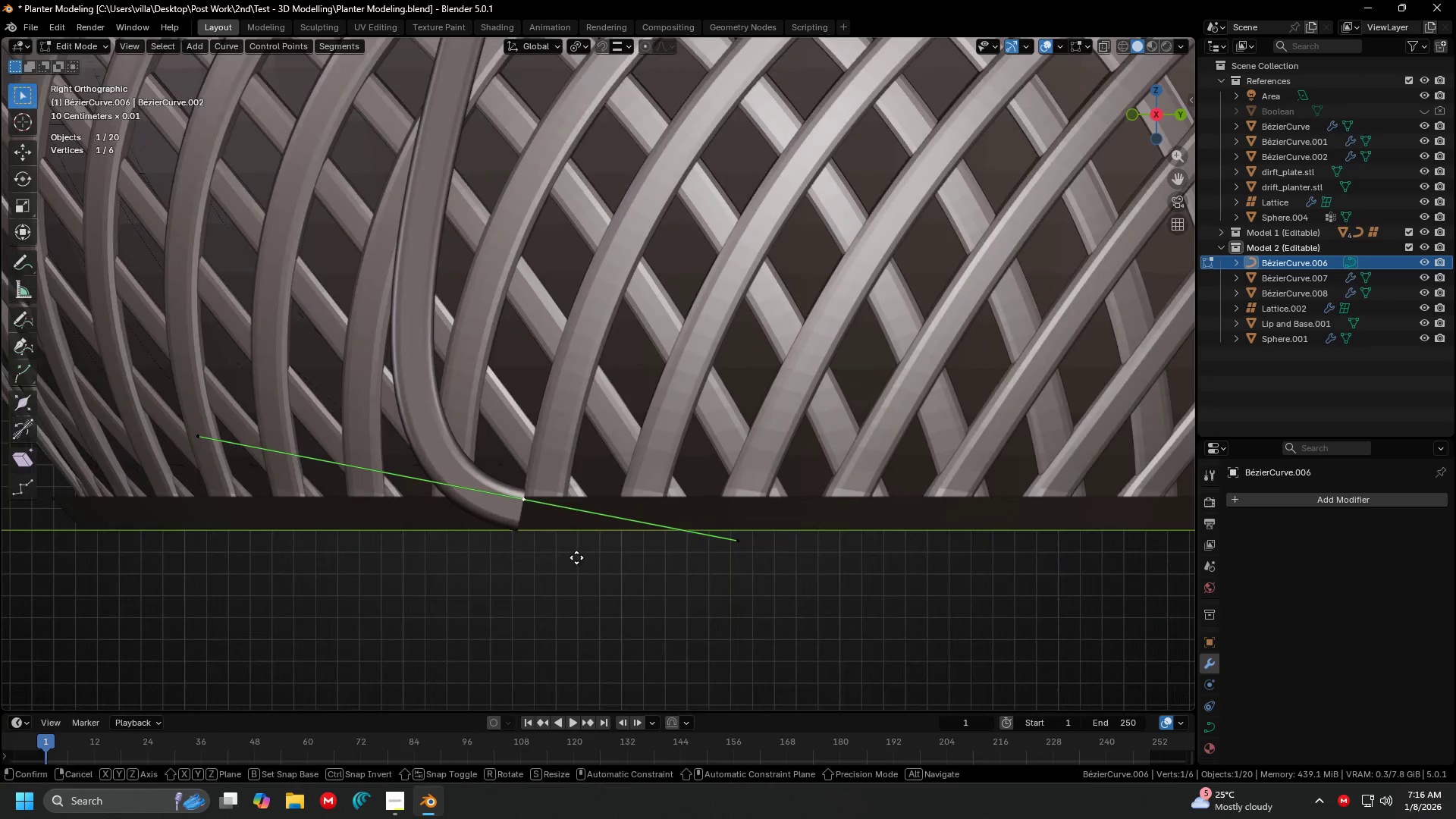 
left_click([604, 566])
 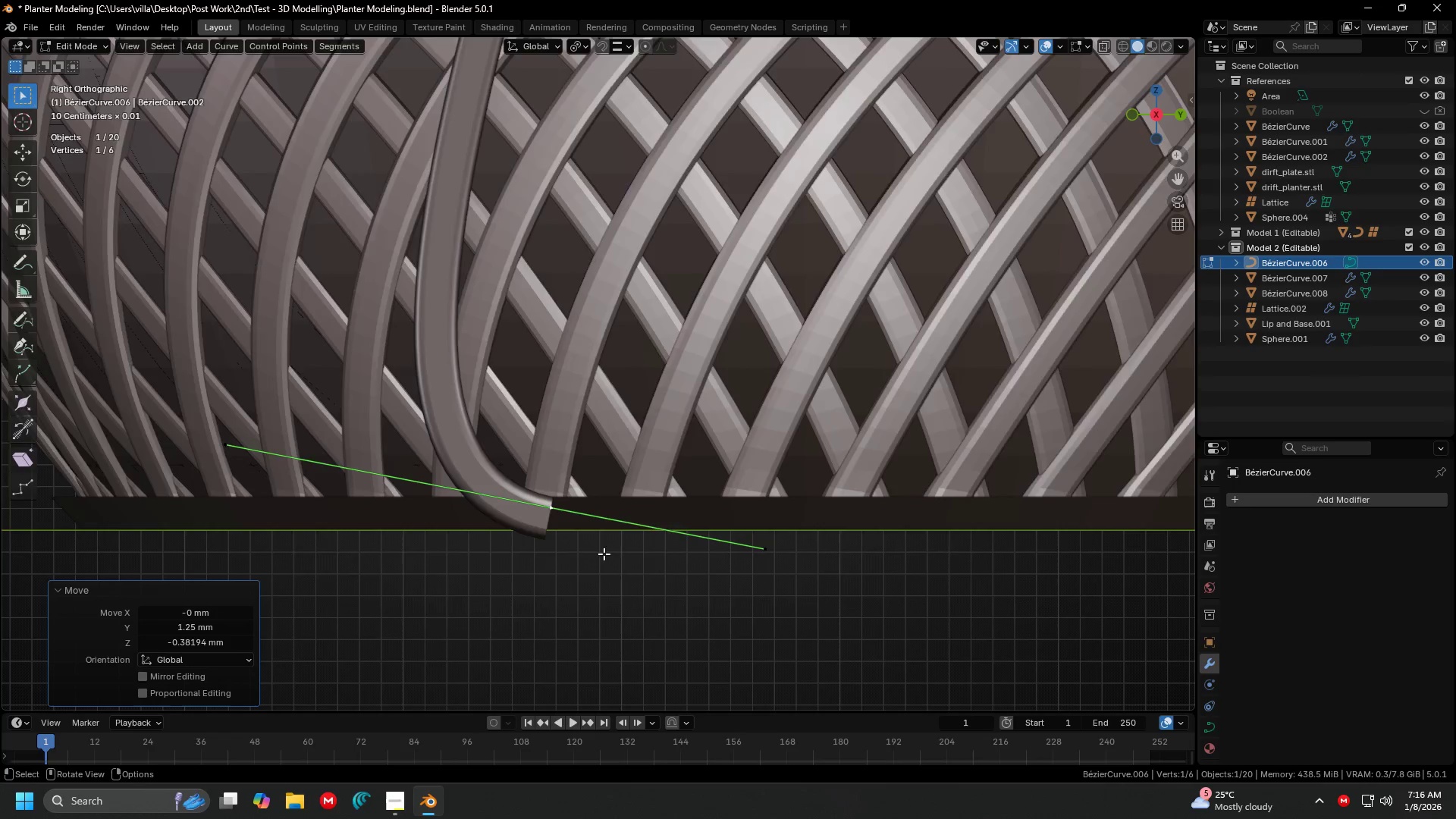 
key(Shift+ShiftLeft)
 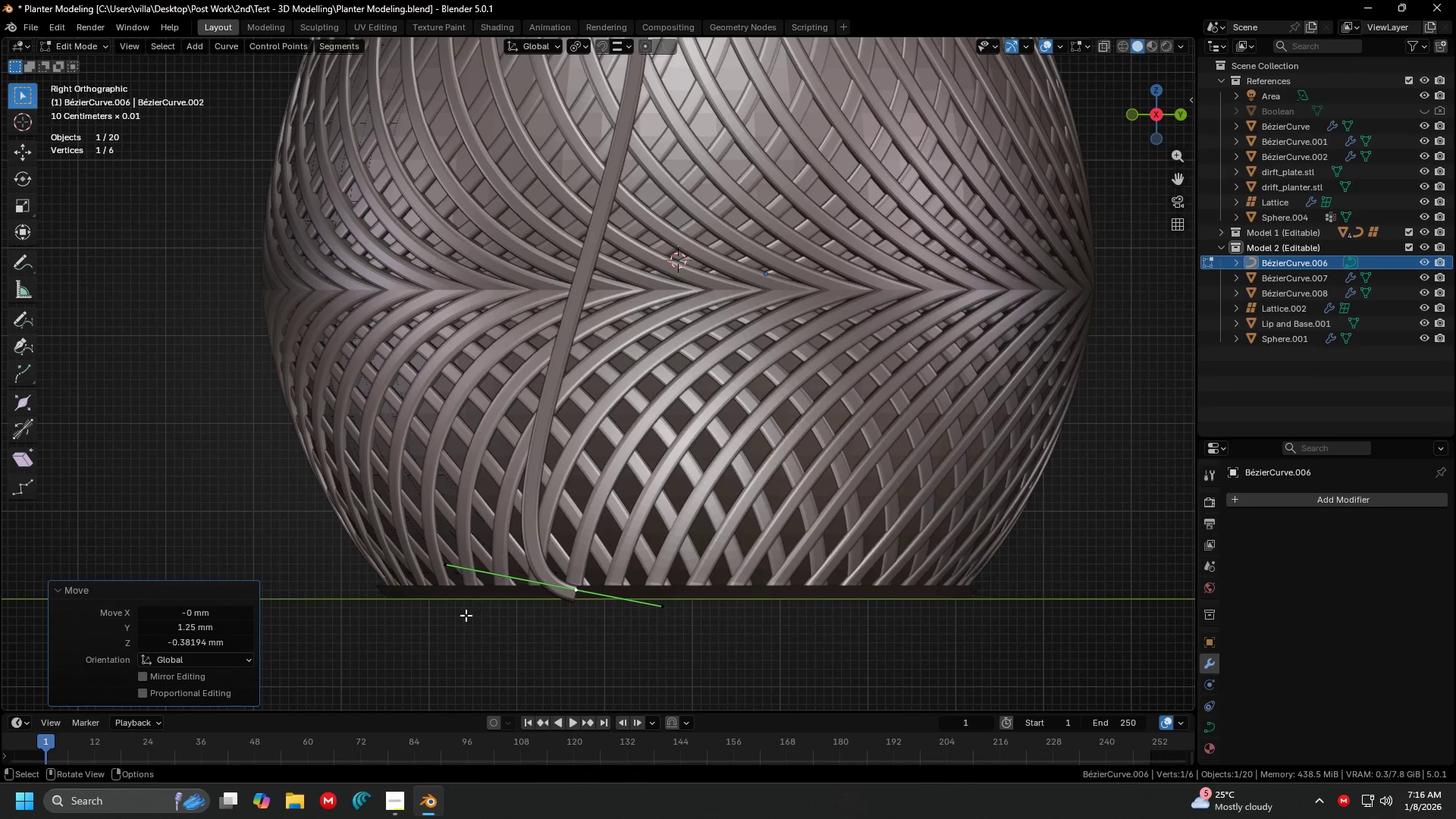 
scroll: coordinate [600, 494], scroll_direction: down, amount: 5.0
 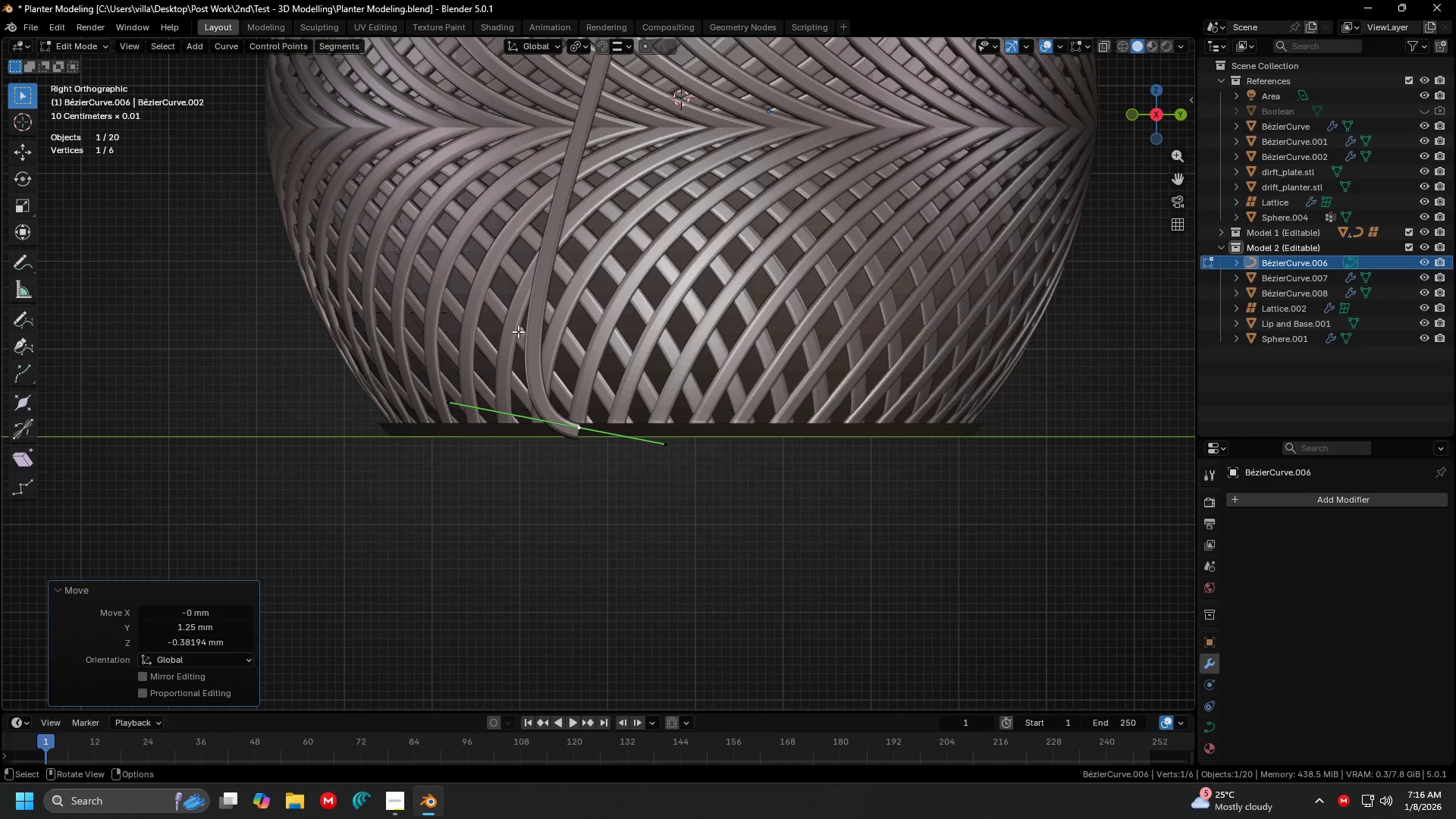 
left_click([435, 582])
 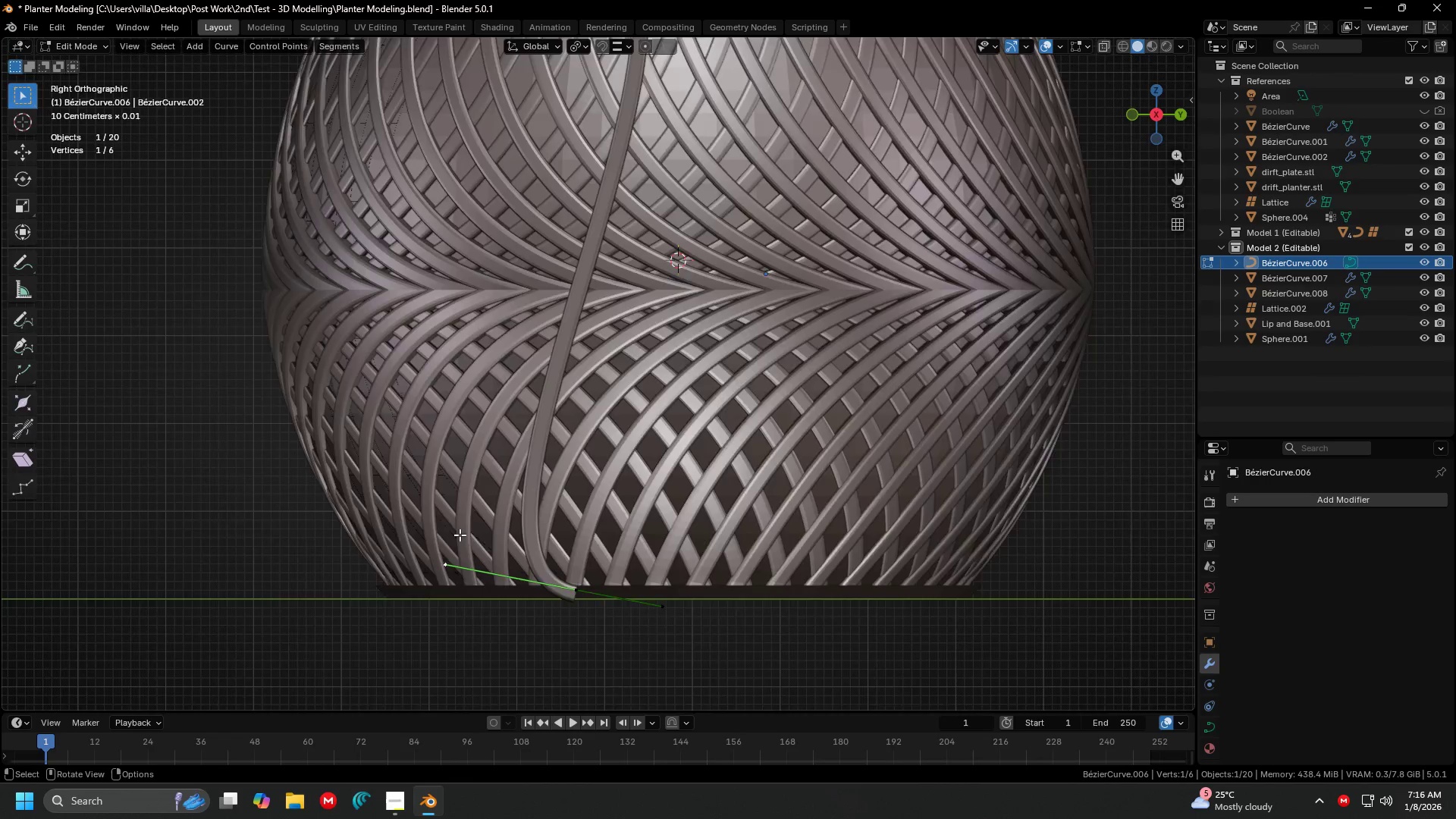 
key(Shift+ShiftLeft)
 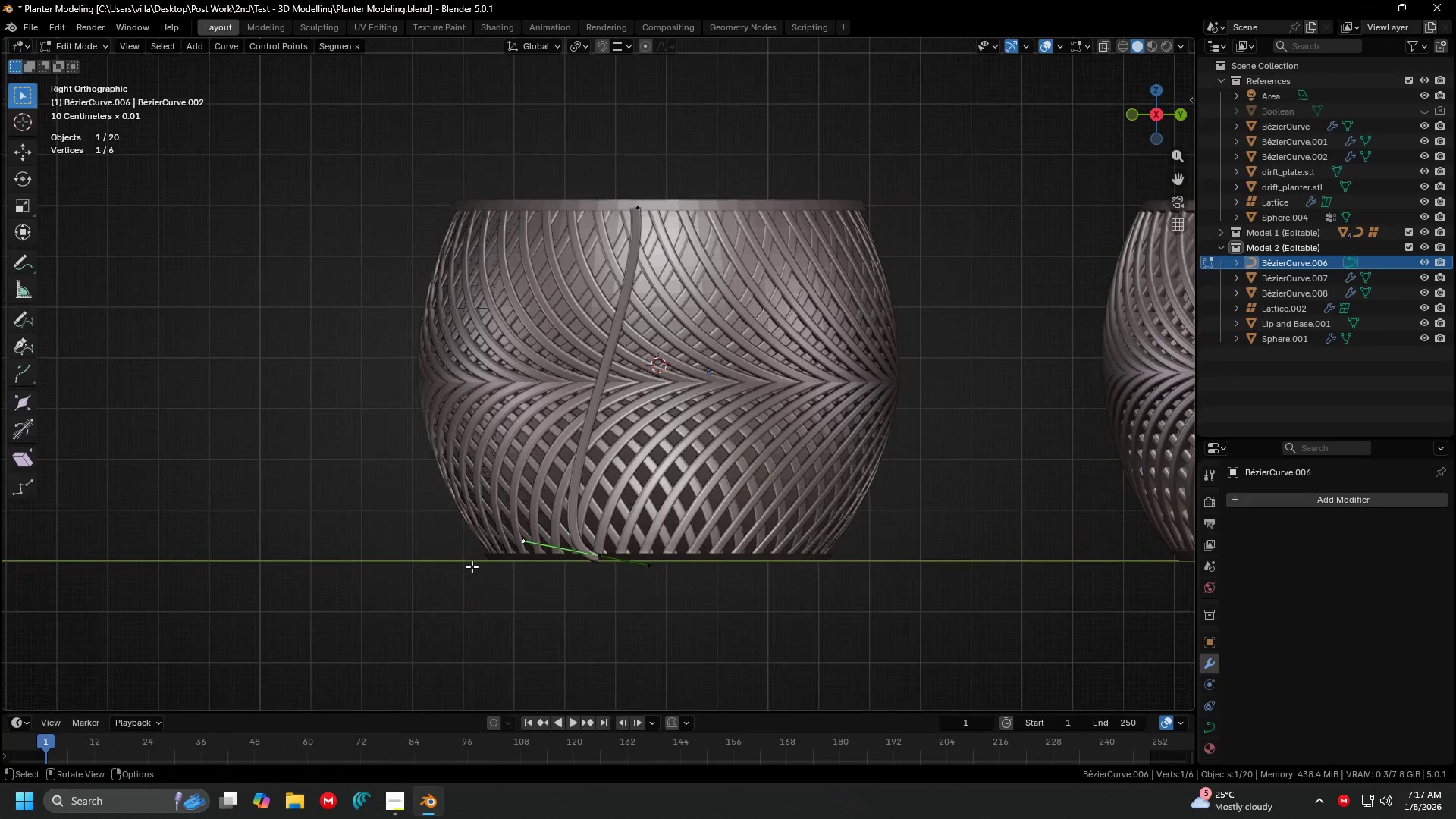 
scroll: coordinate [460, 517], scroll_direction: down, amount: 3.0
 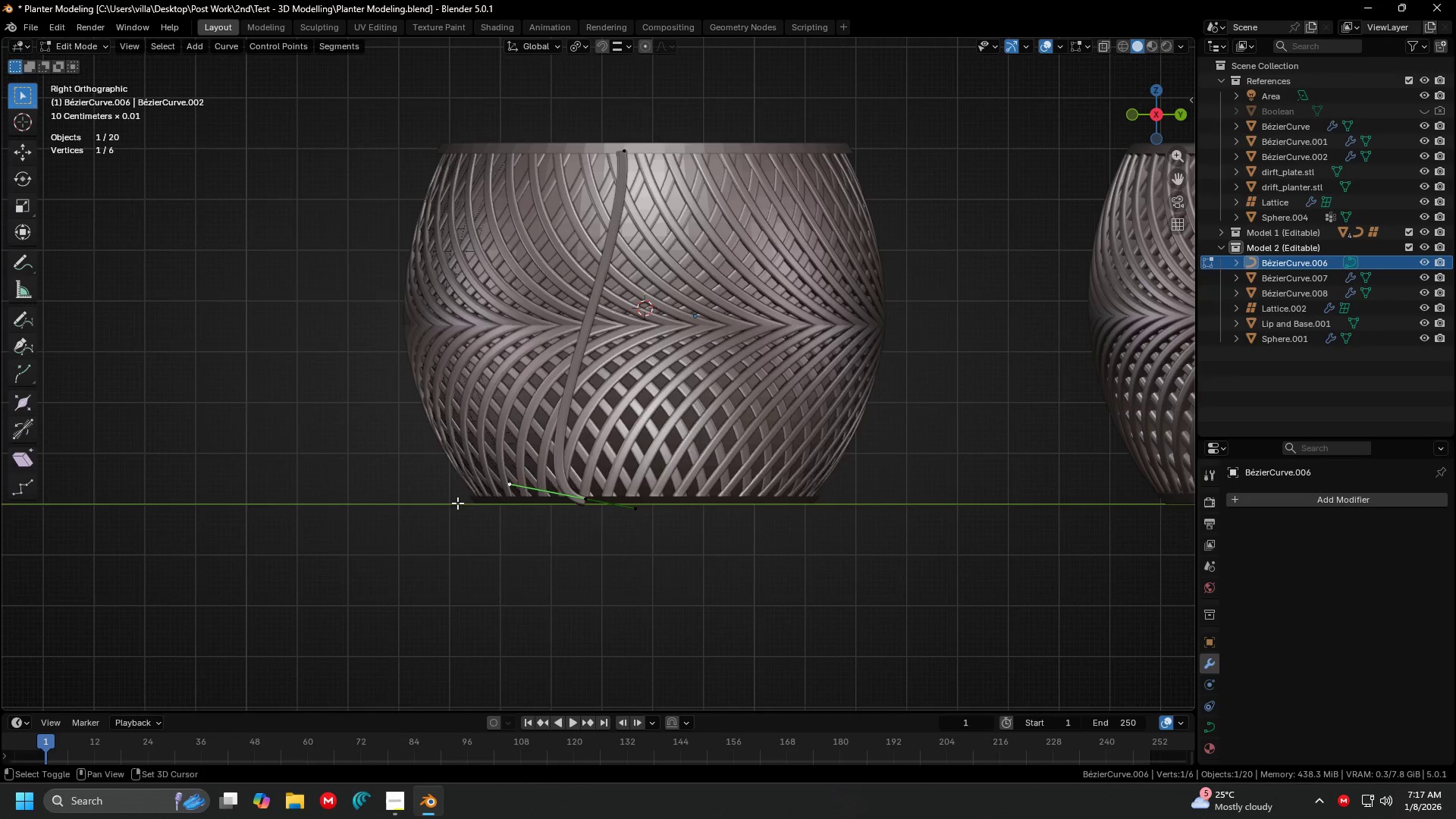 
key(G)
 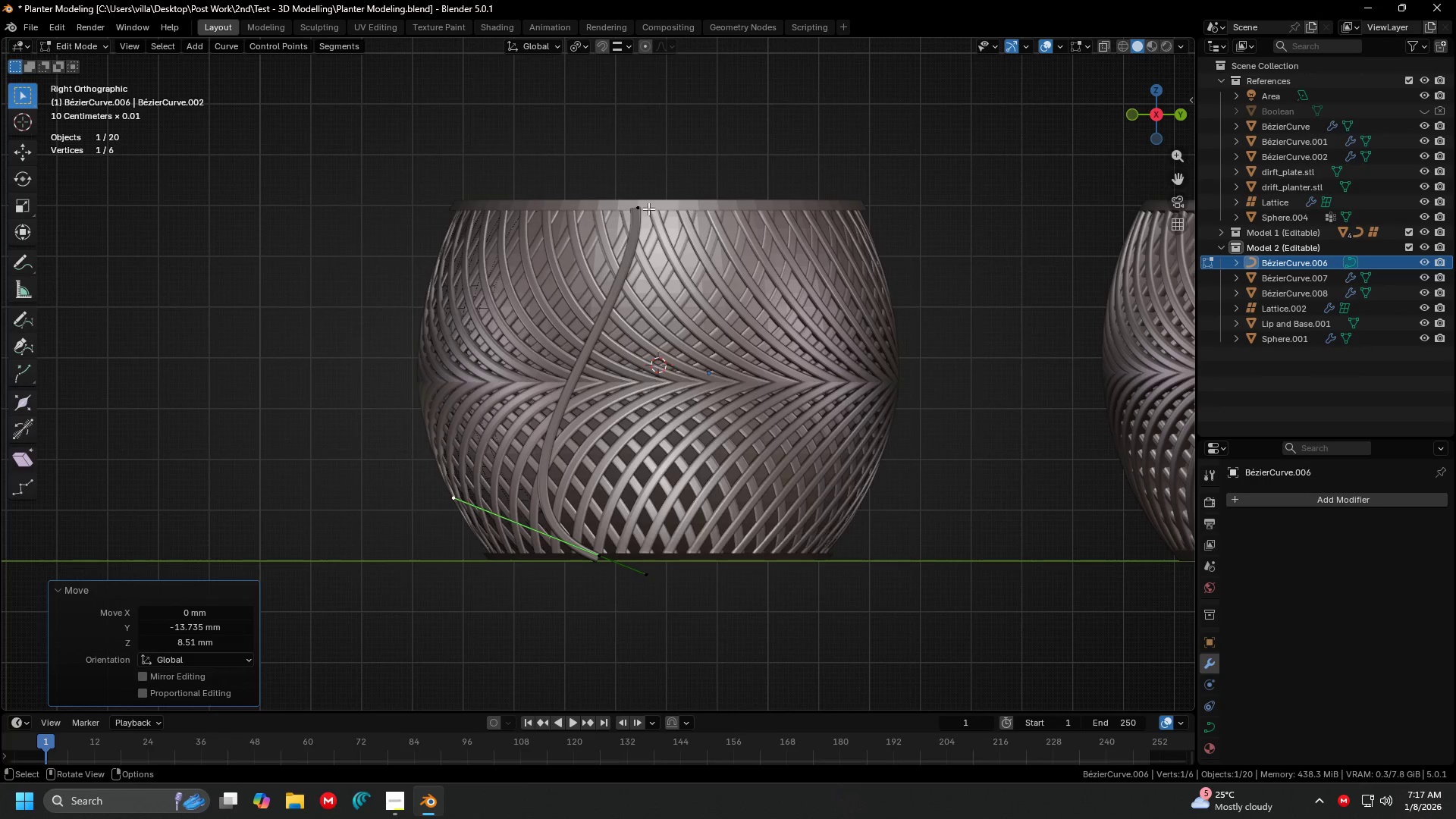 
double_click([645, 276])
 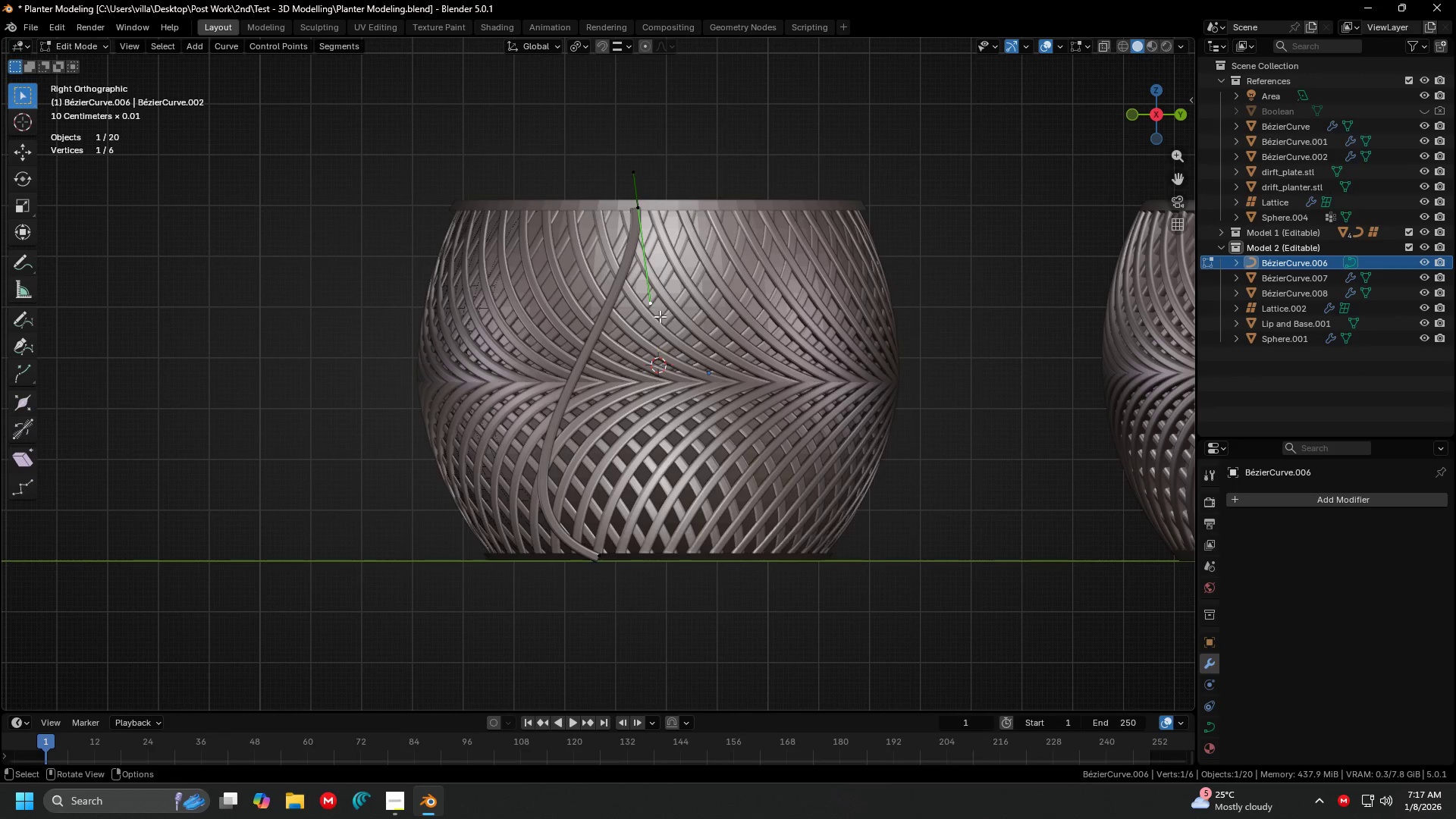 
key(G)
 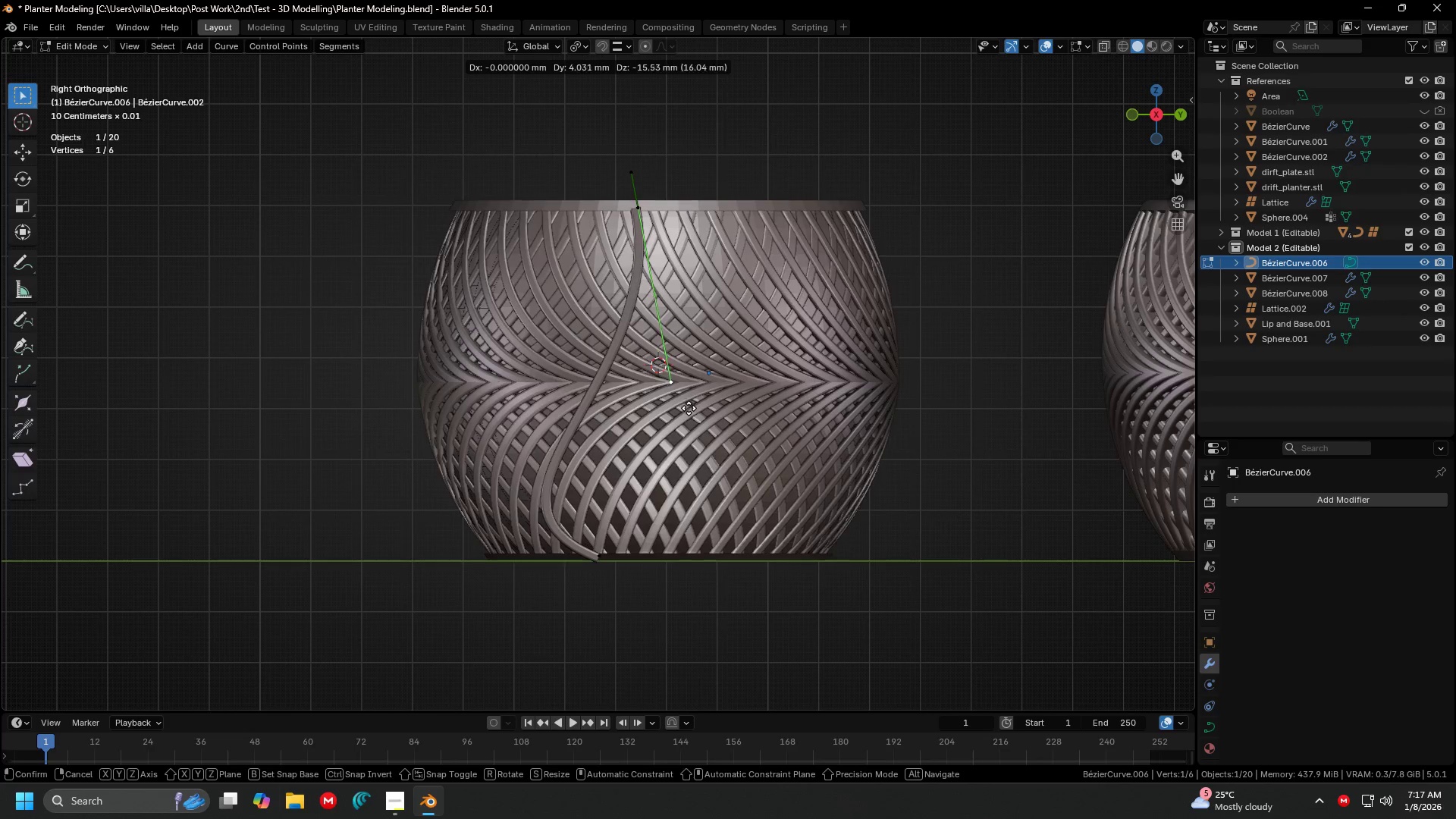 
left_click([683, 410])
 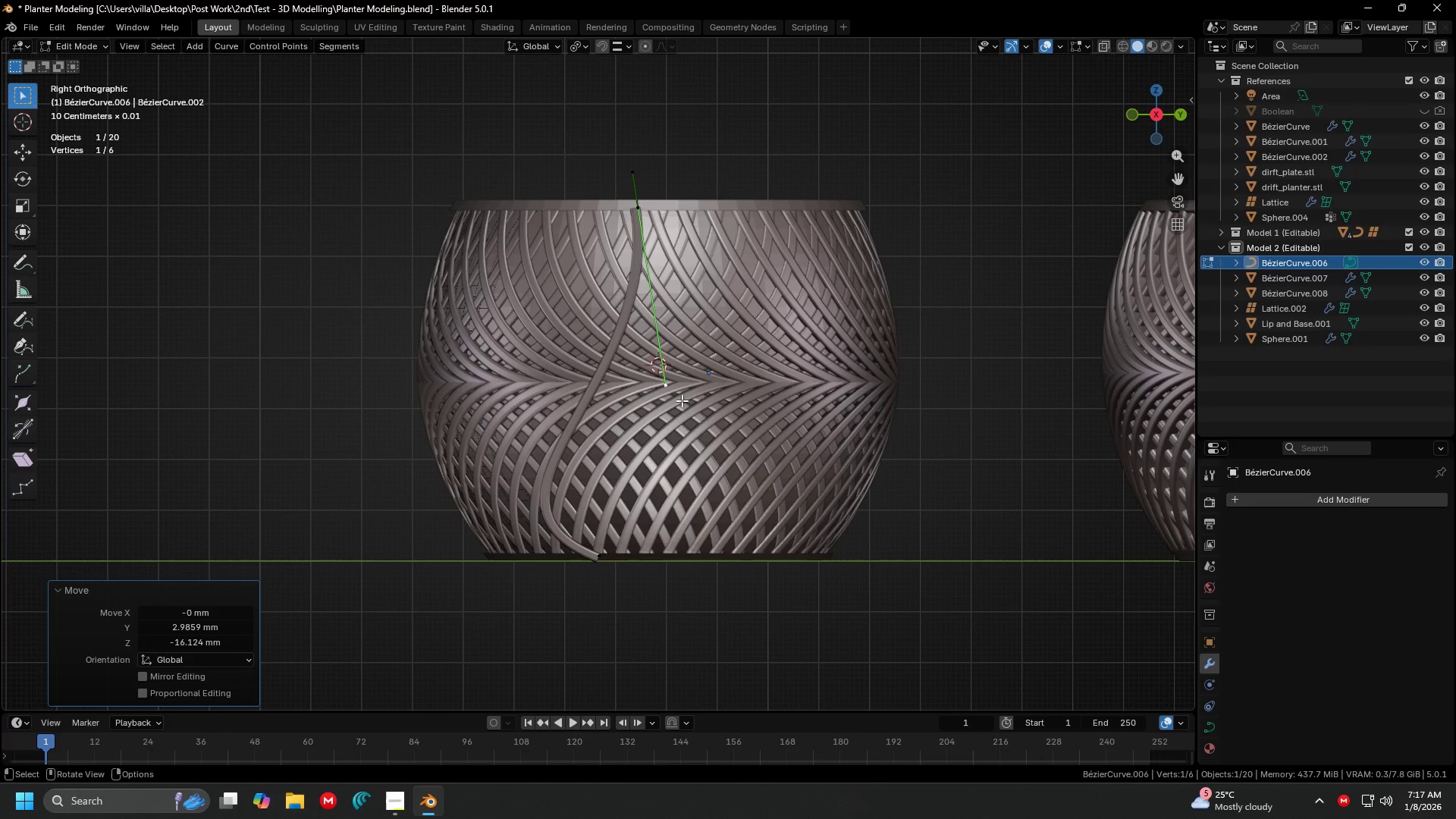 
scroll: coordinate [682, 406], scroll_direction: up, amount: 3.0
 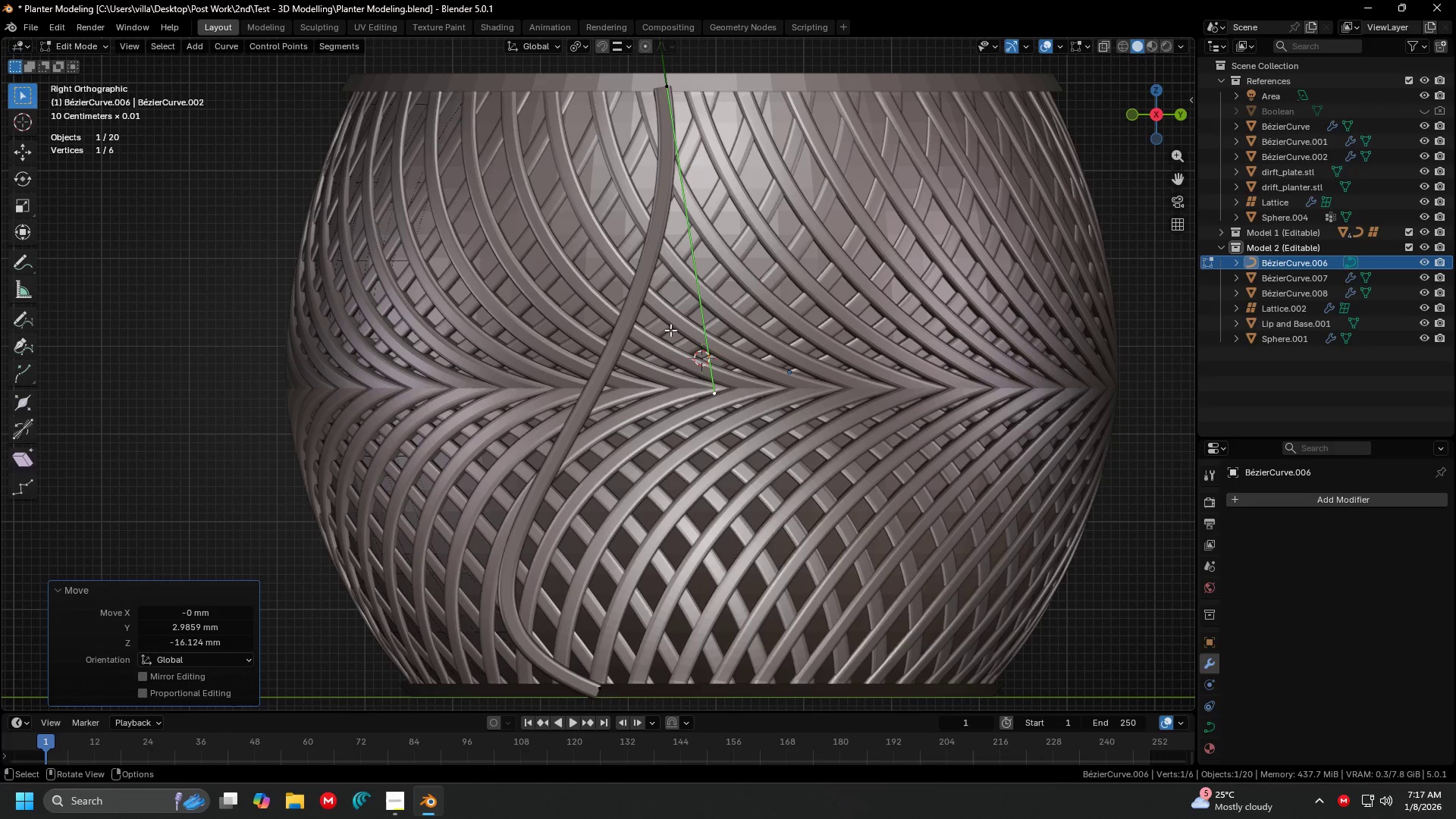 
key(Tab)
 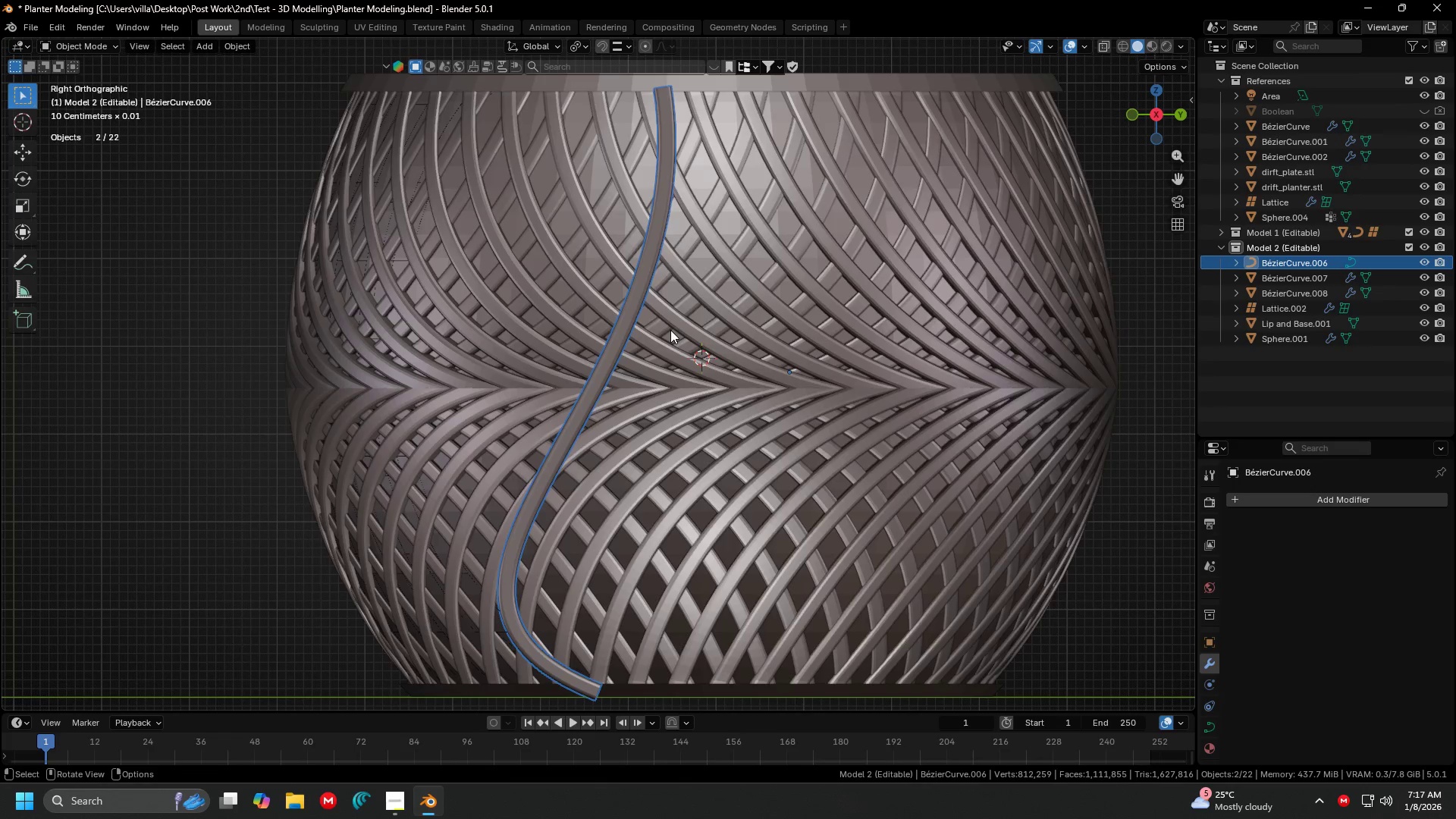 
key(Shift+ShiftLeft)
 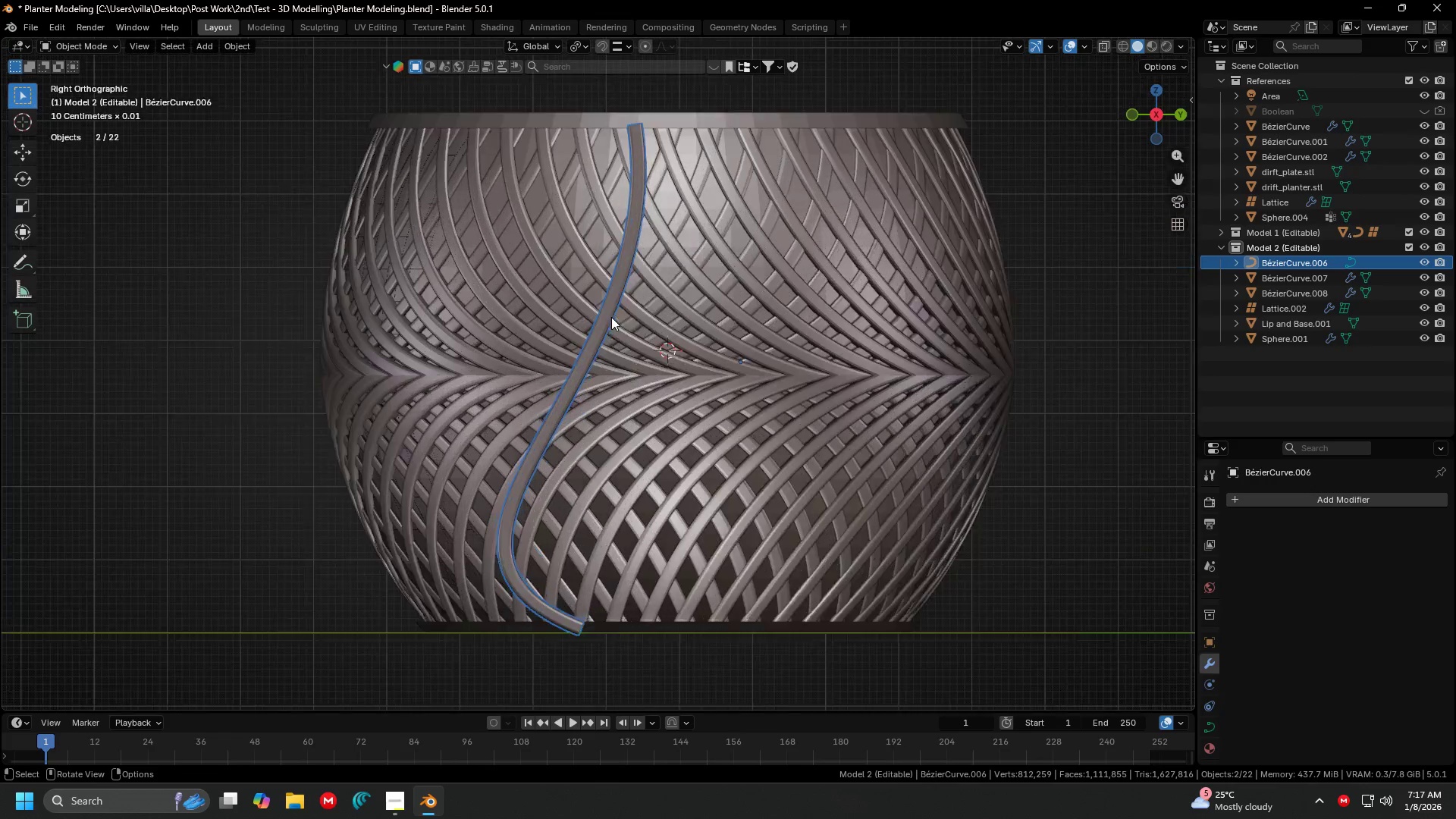 
key(Shift+ShiftLeft)
 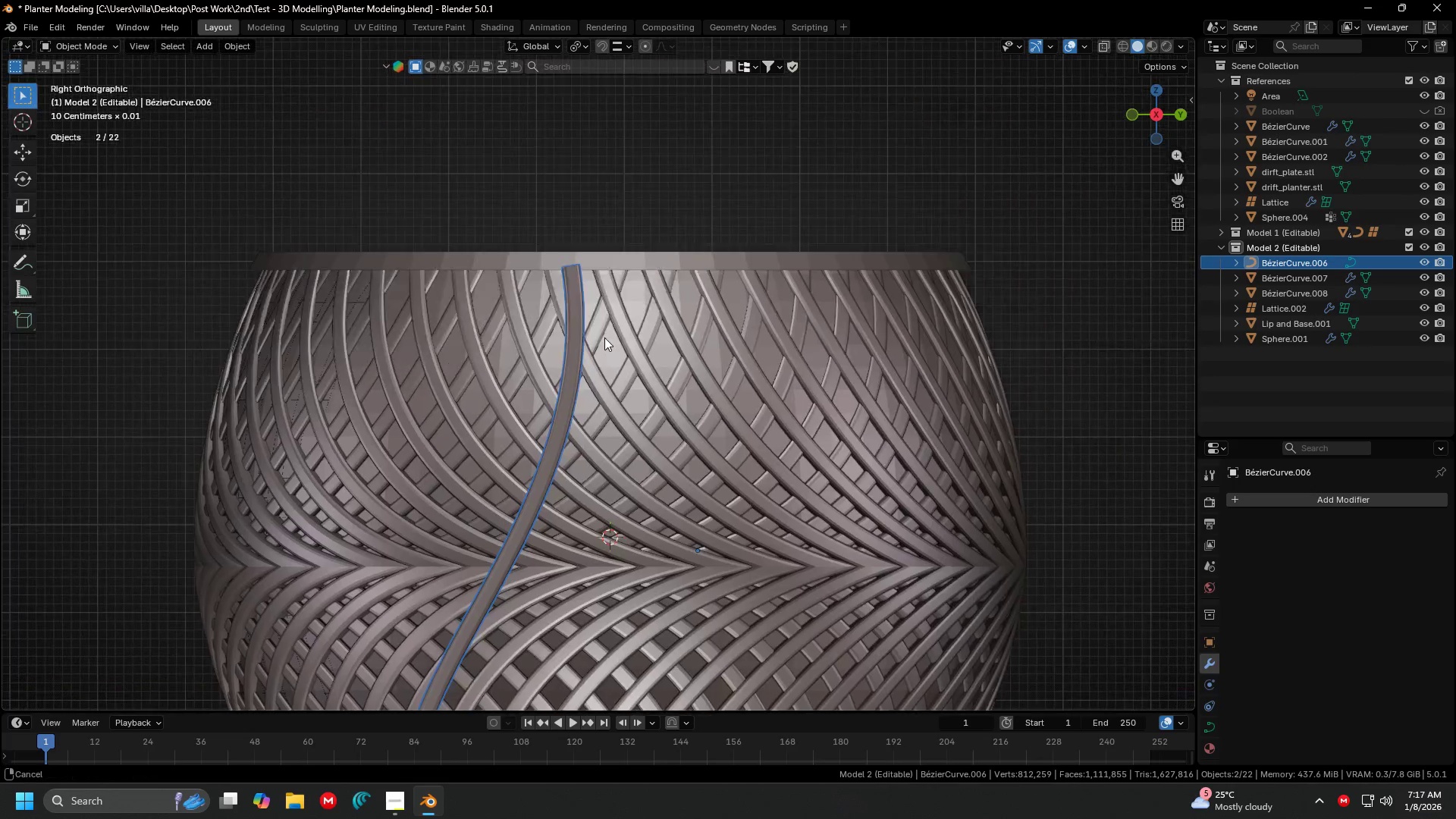 
scroll: coordinate [611, 317], scroll_direction: none, amount: 0.0
 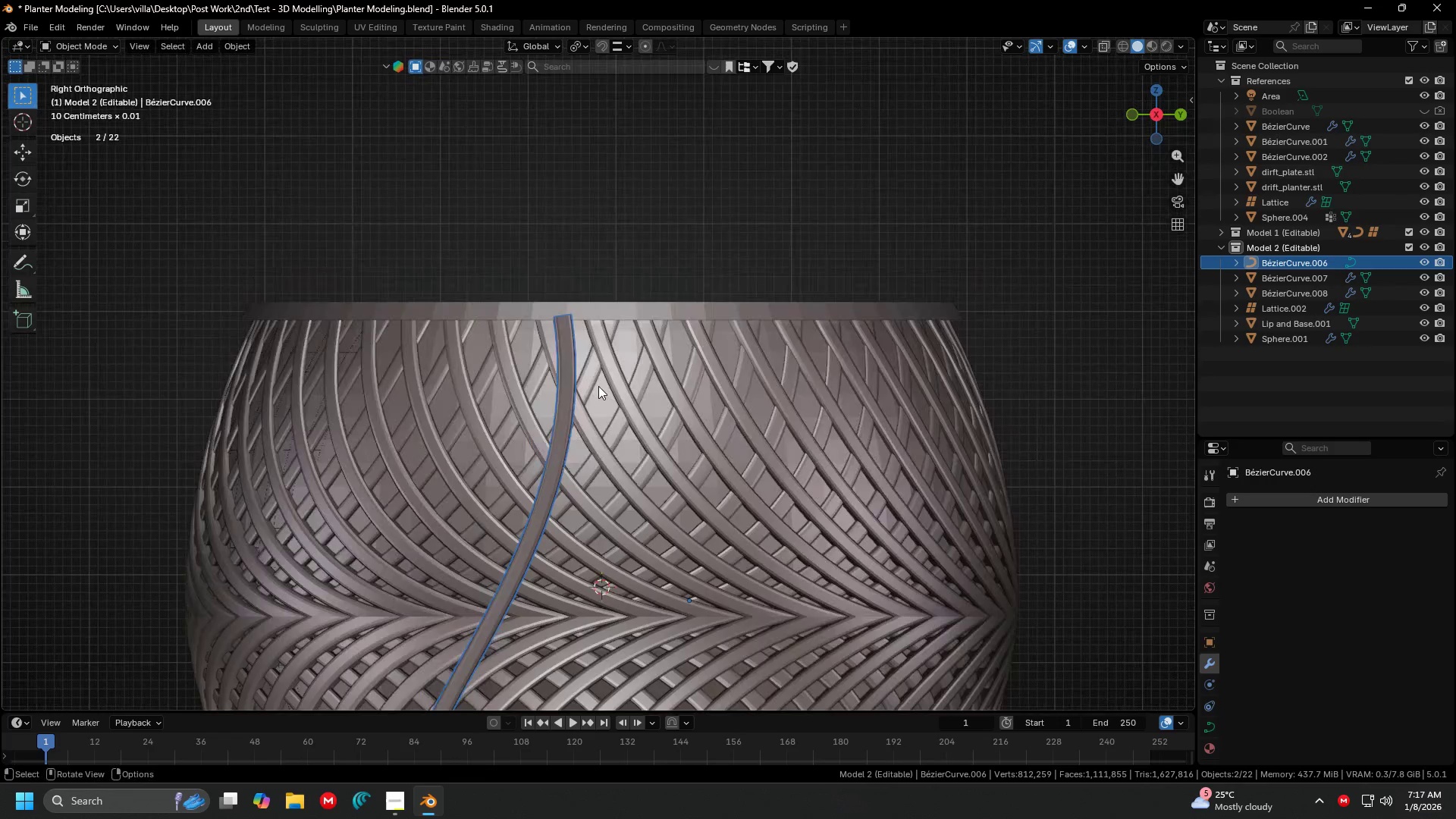 
key(Tab)
 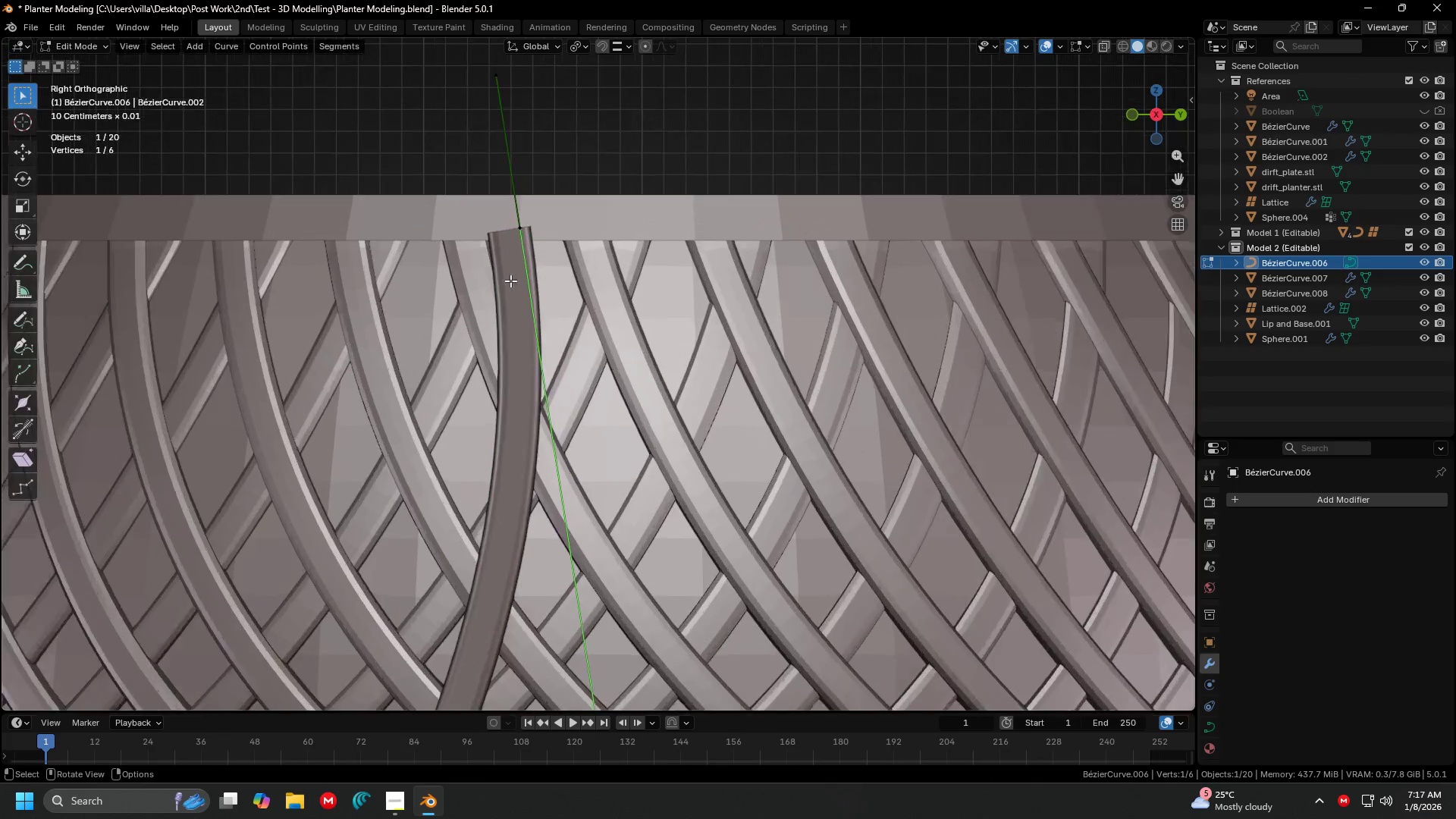 
scroll: coordinate [598, 386], scroll_direction: up, amount: 4.0
 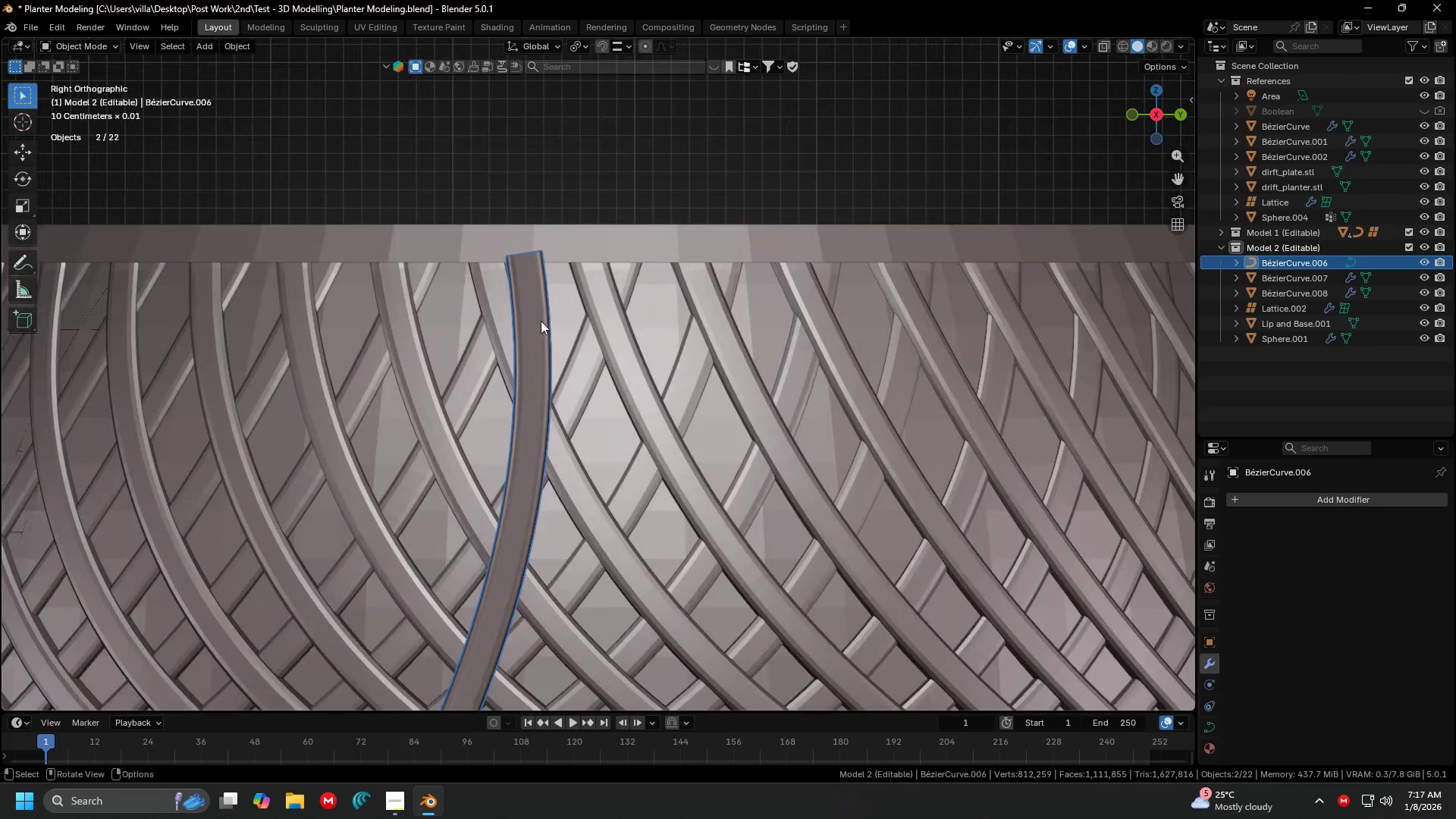 
key(Tab)
 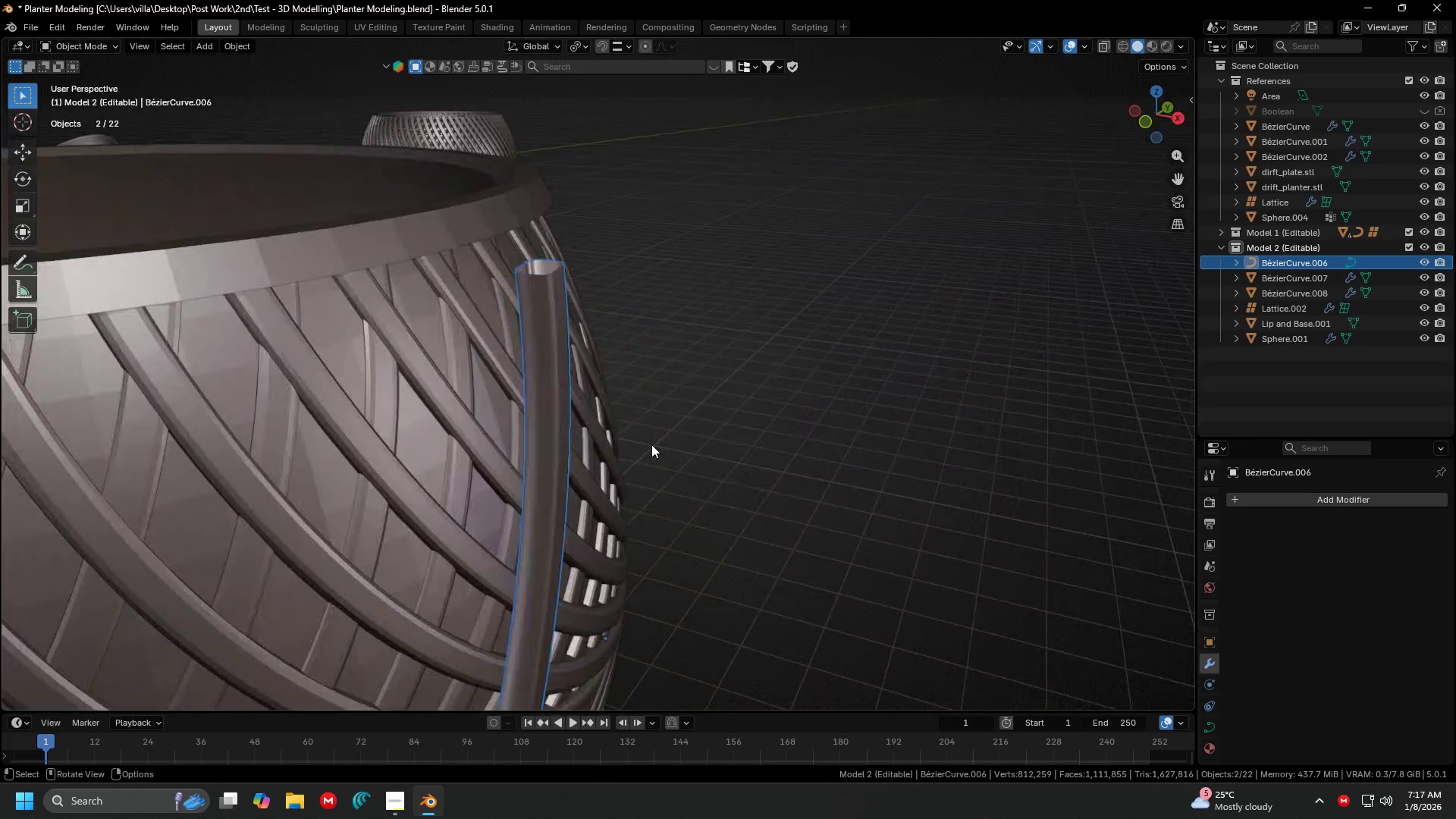 
hold_key(key=ShiftLeft, duration=0.31)
 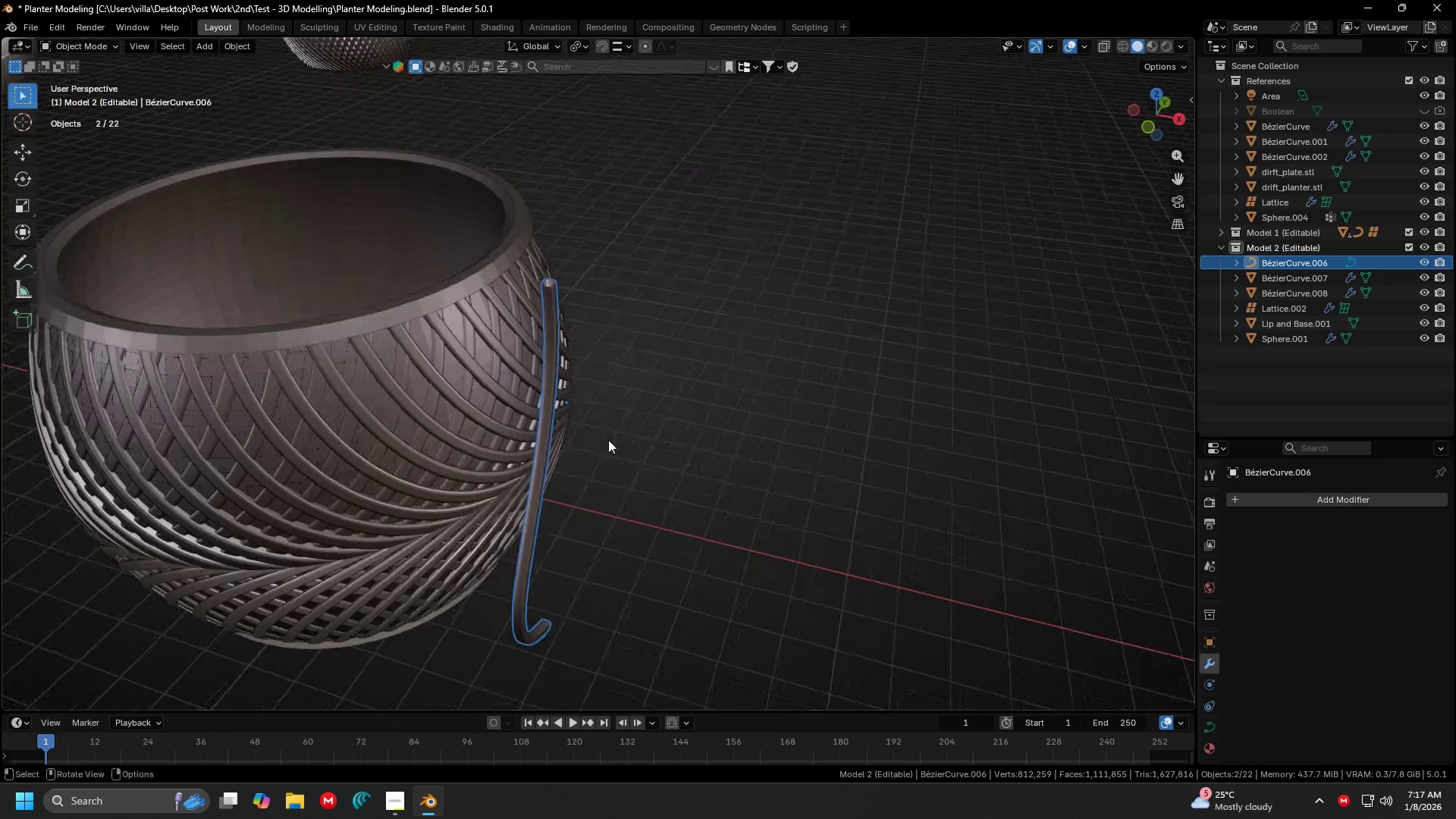 
scroll: coordinate [636, 462], scroll_direction: down, amount: 6.0
 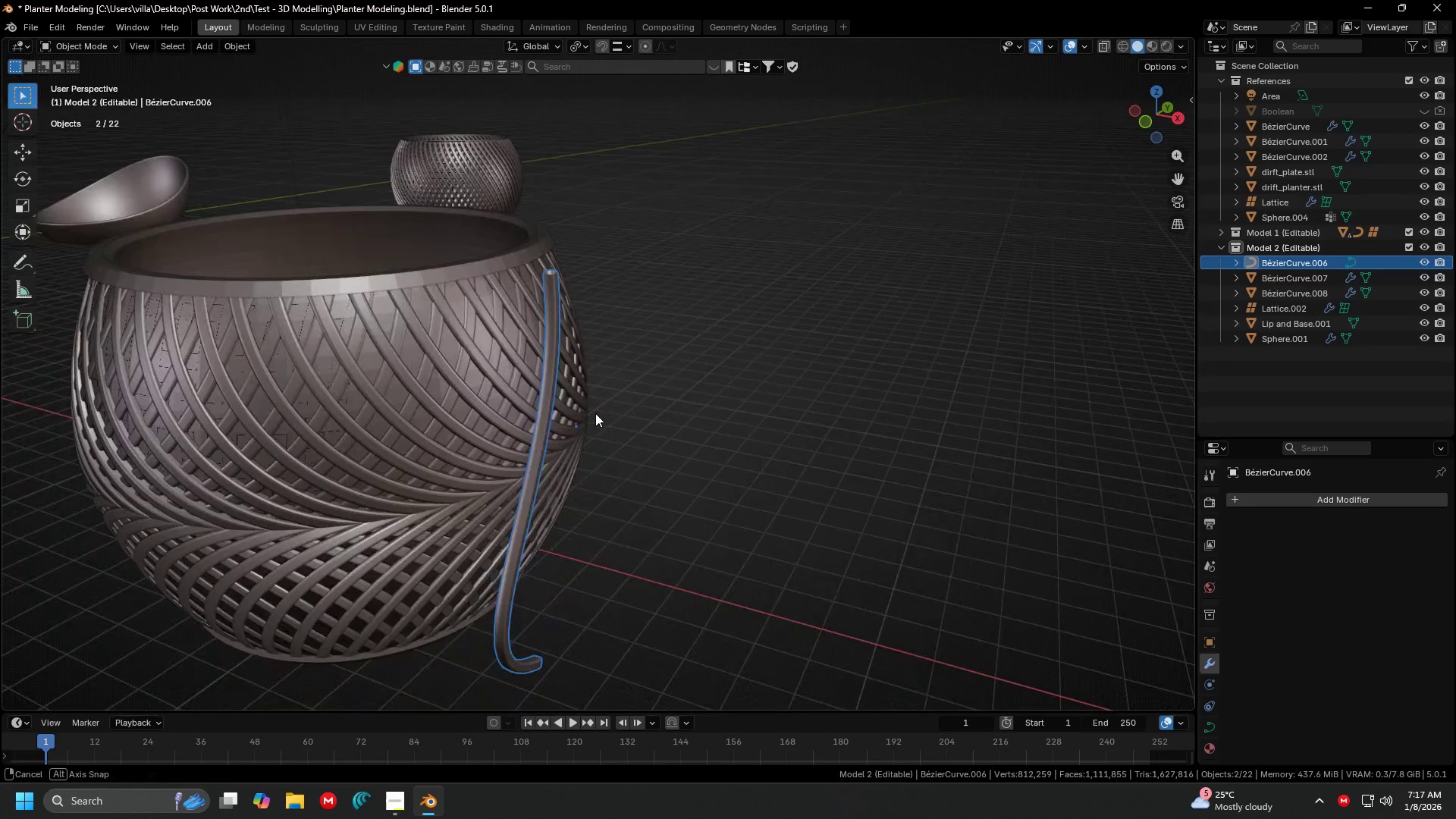 
key(Shift+D)
 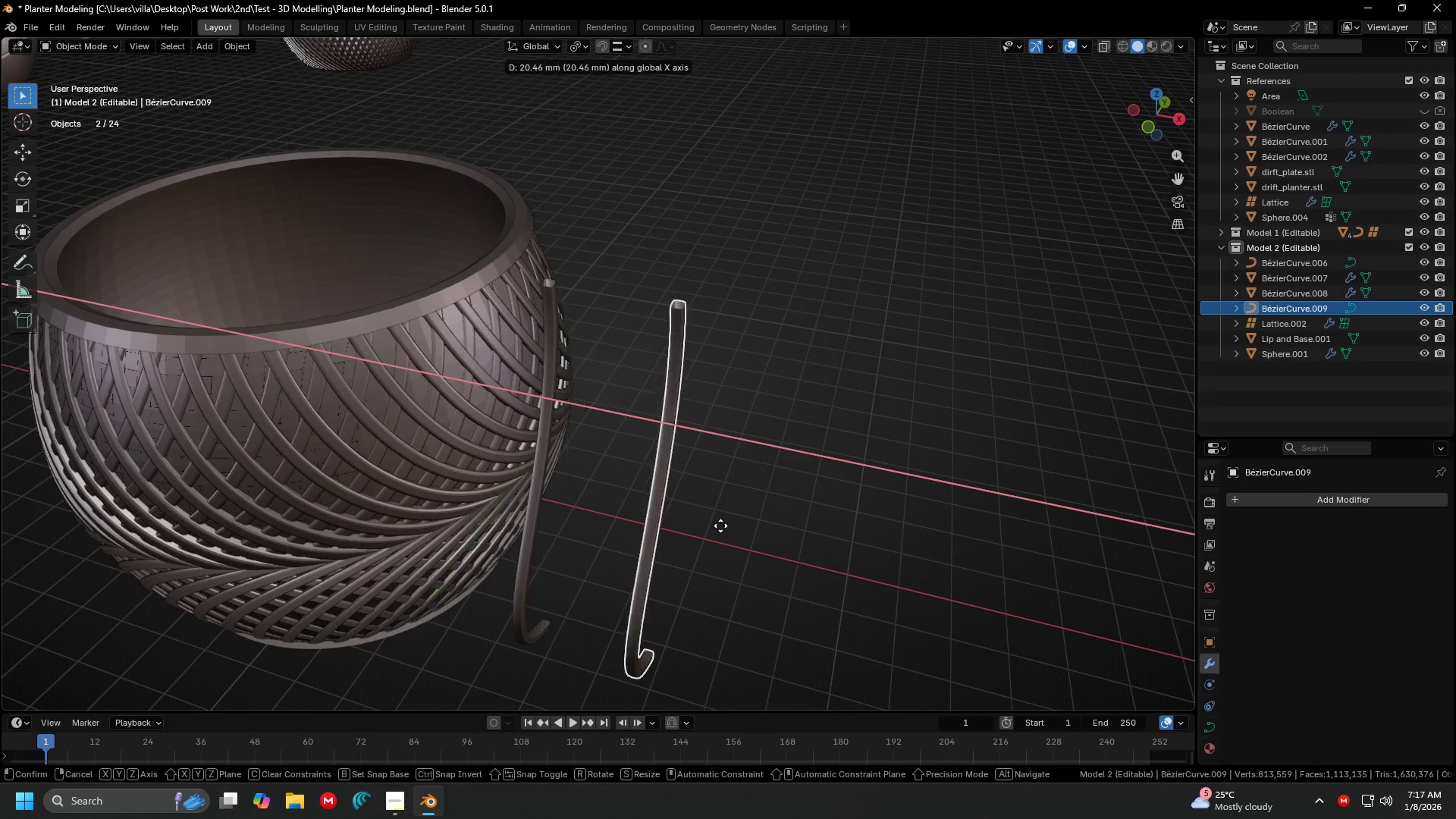 
left_click([723, 526])
 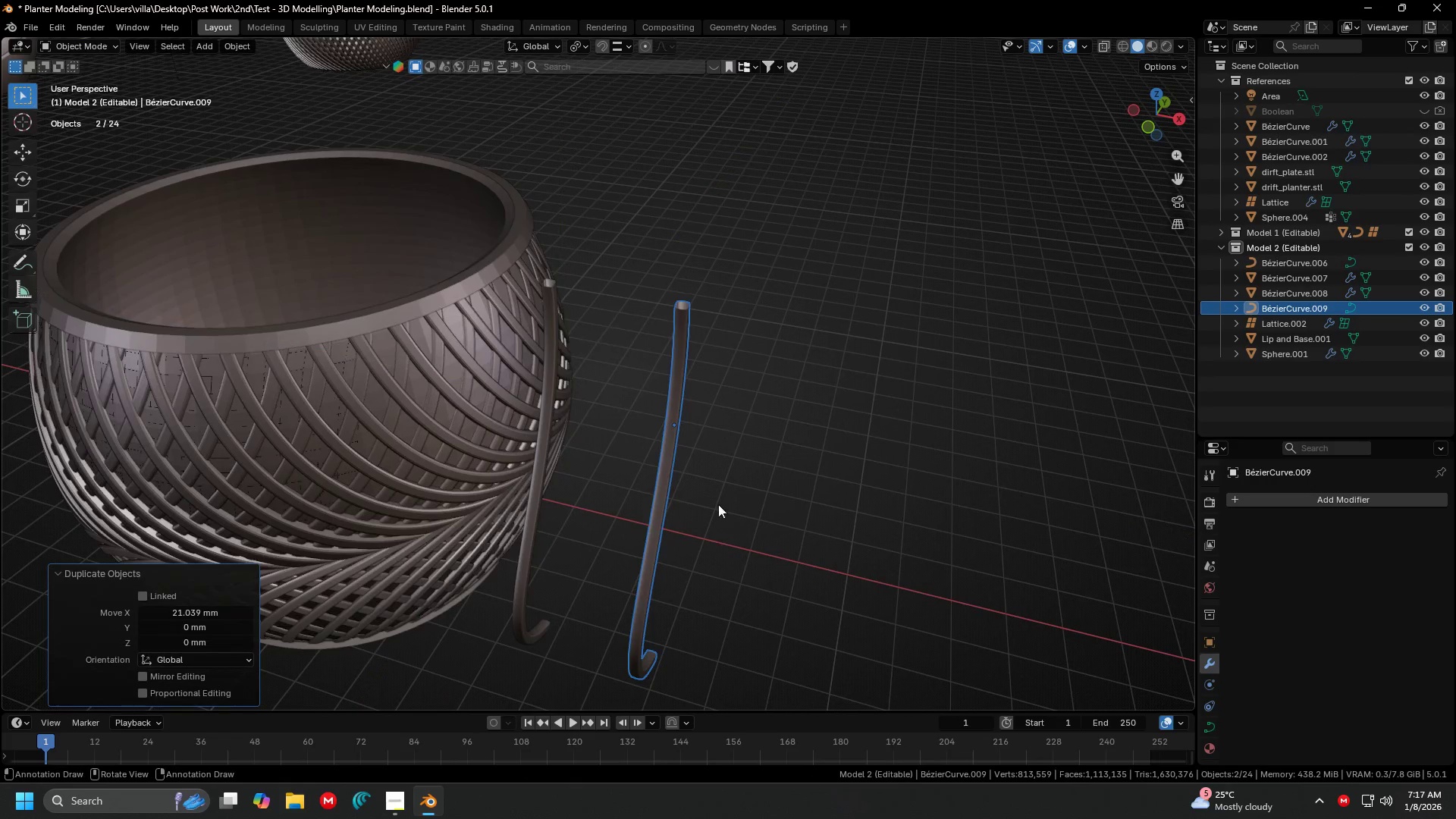 
key(Tab)
 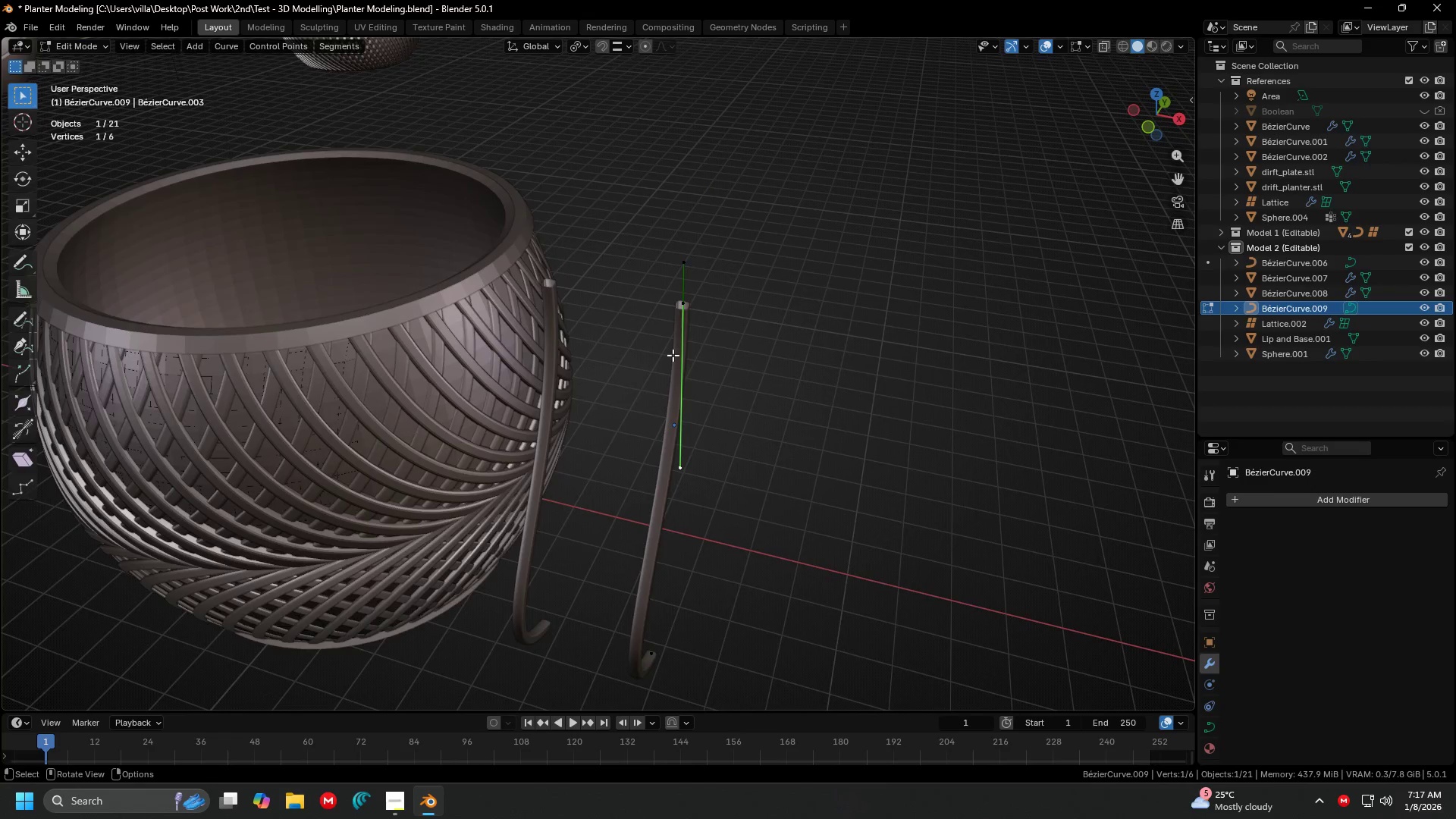 
key(1)
 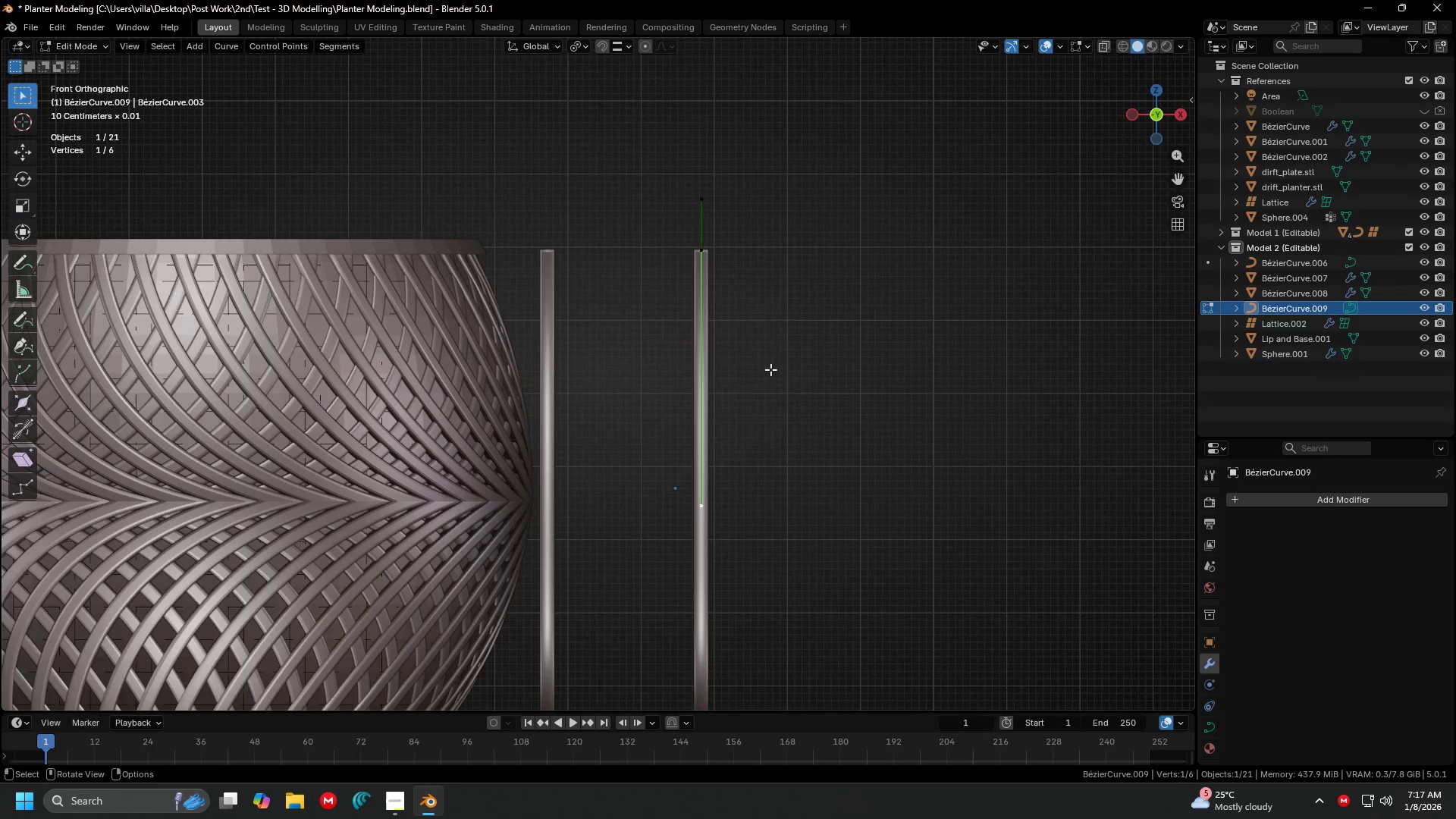 
scroll: coordinate [673, 355], scroll_direction: up, amount: 1.0
 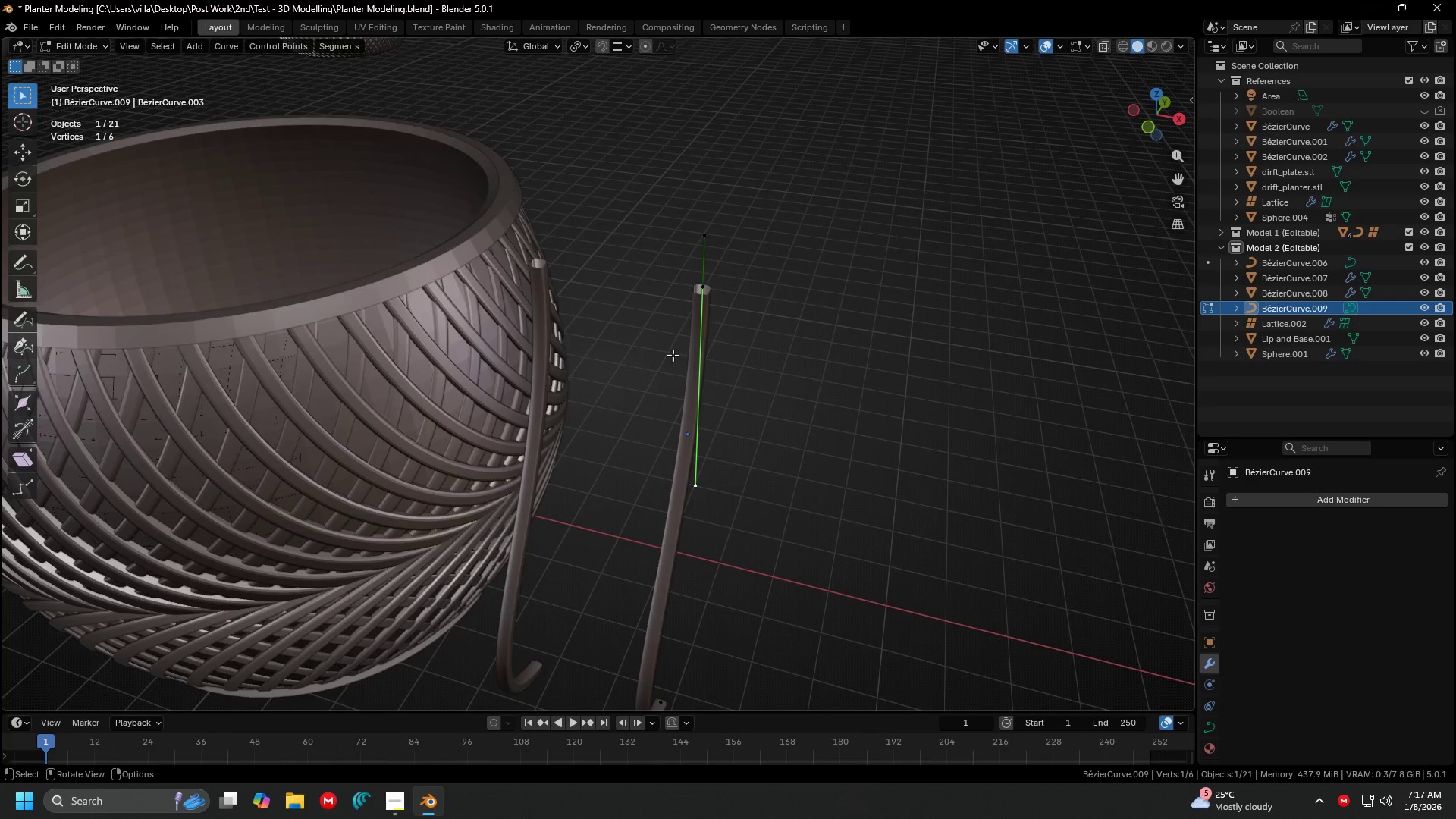 
left_click([786, 372])
 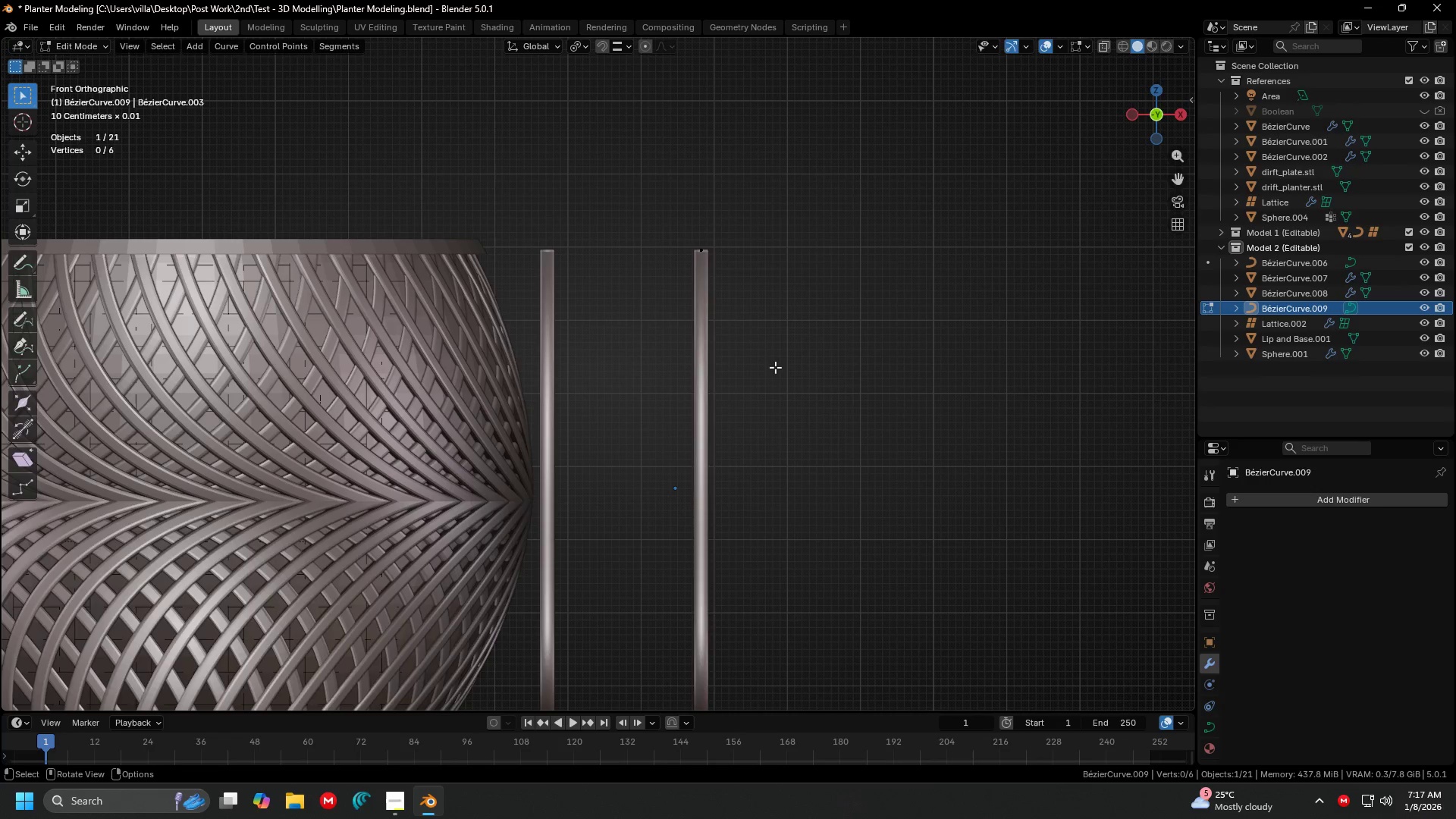 
key(Tab)
 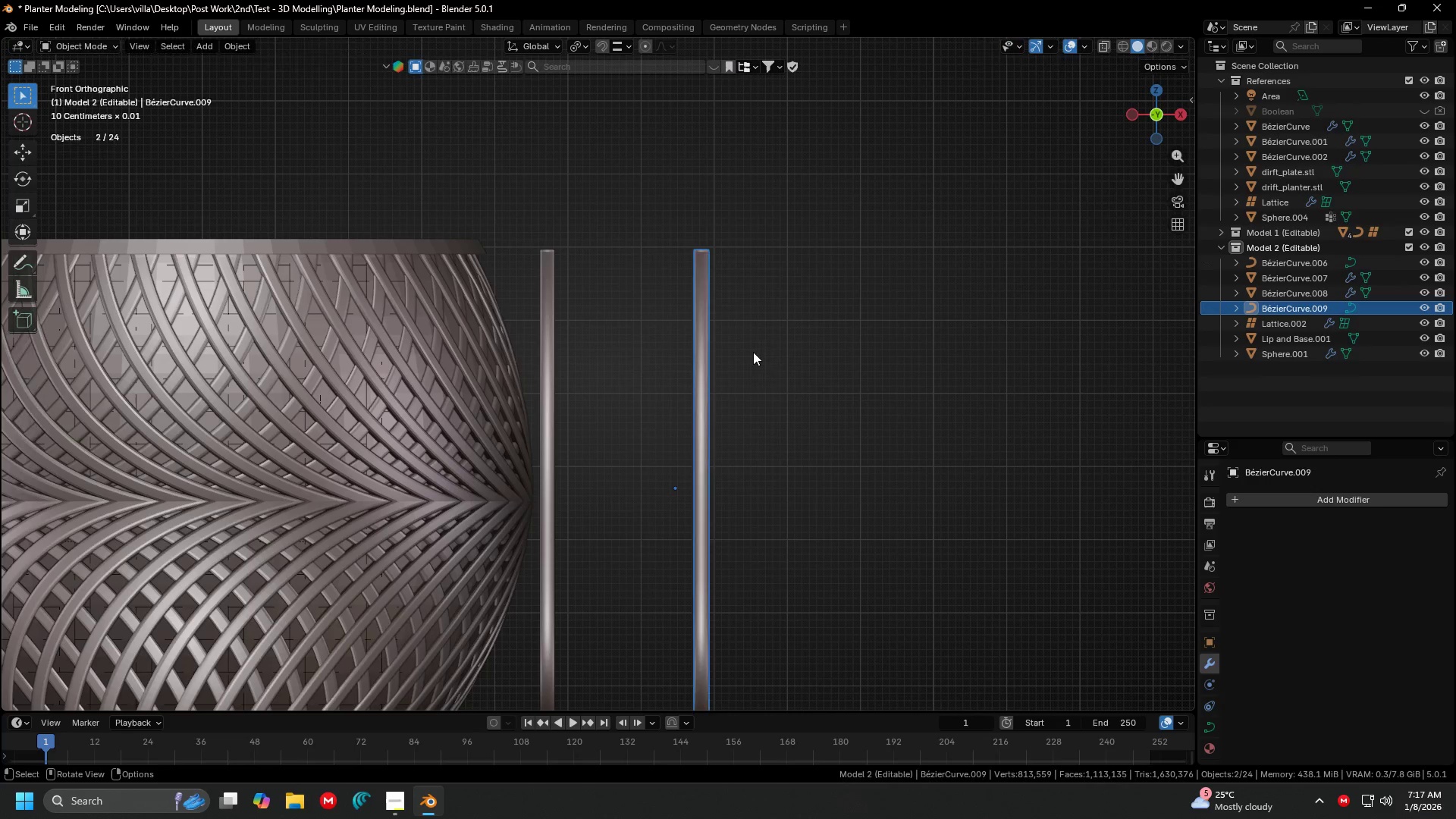 
right_click([753, 352])
 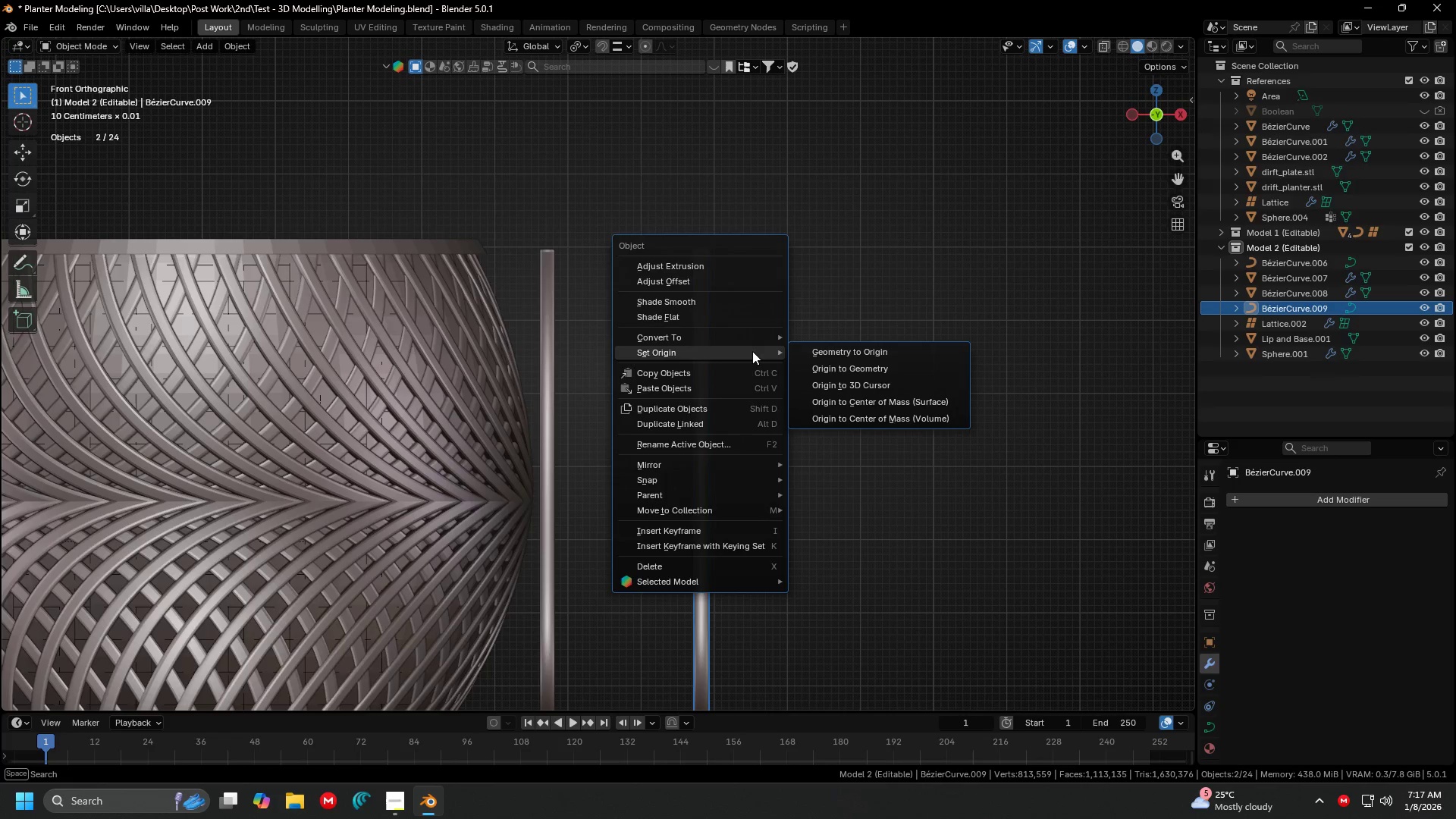 
left_click([761, 341])
 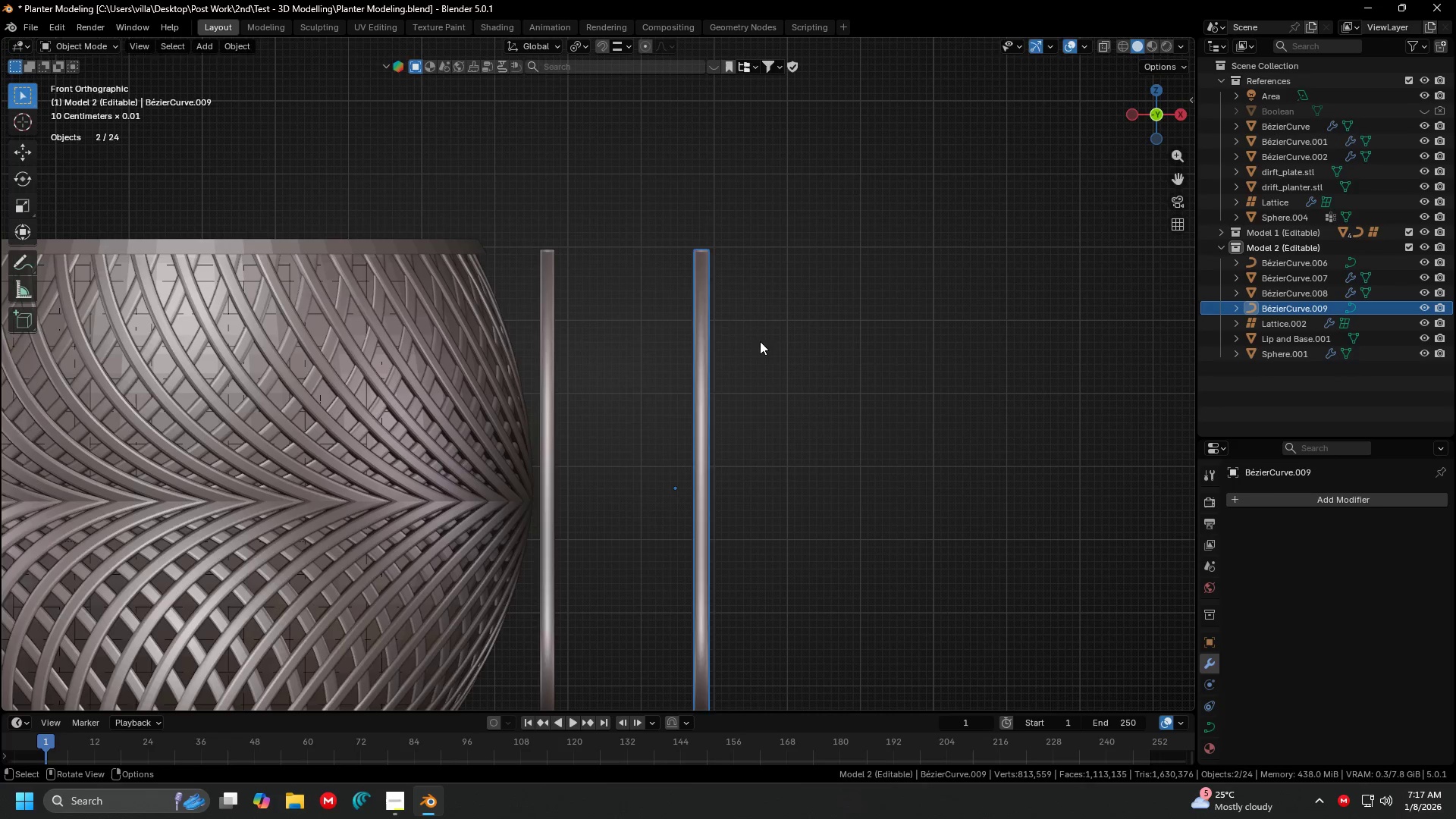 
key(Tab)
 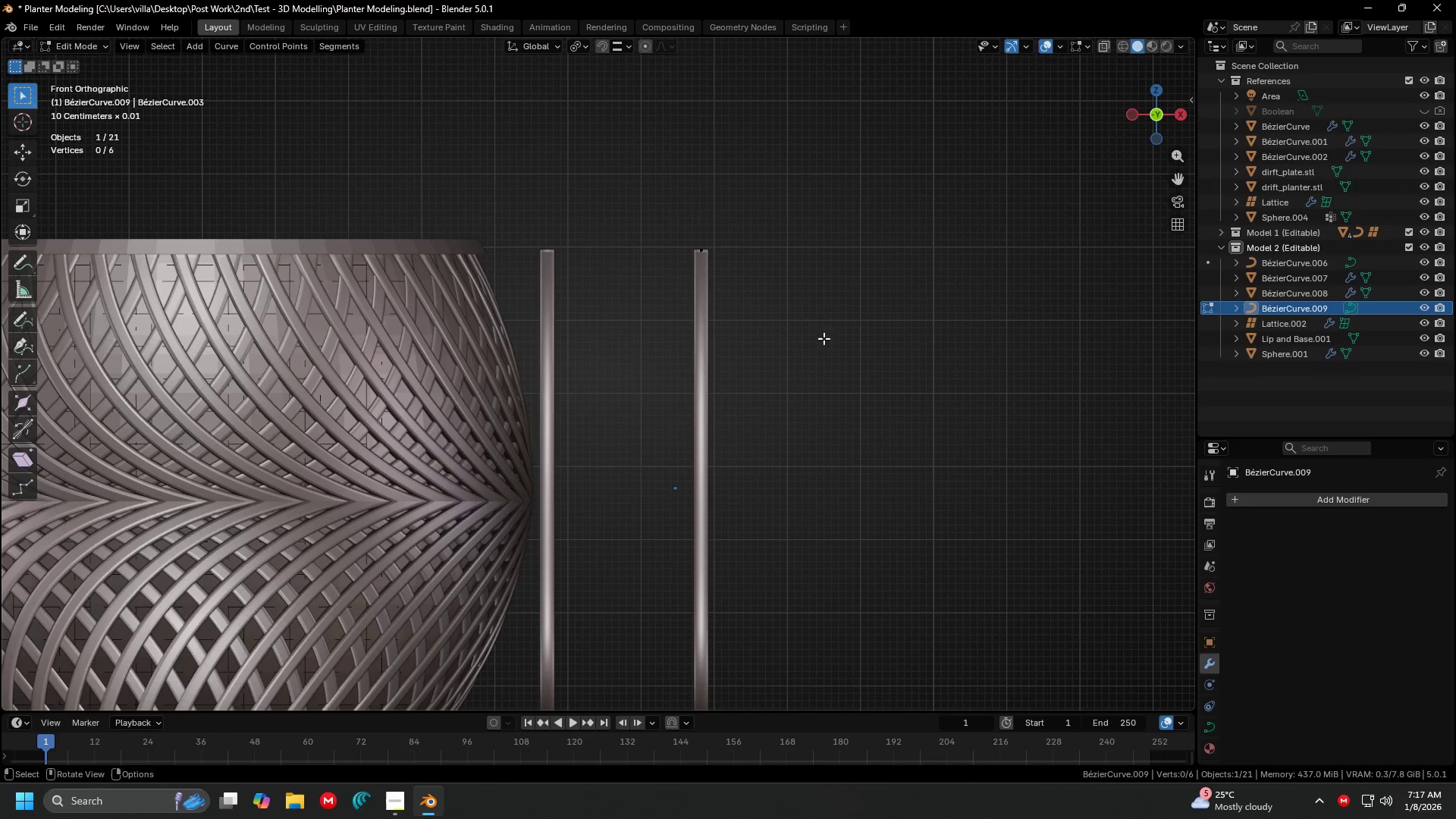 
scroll: coordinate [679, 405], scroll_direction: none, amount: 0.0
 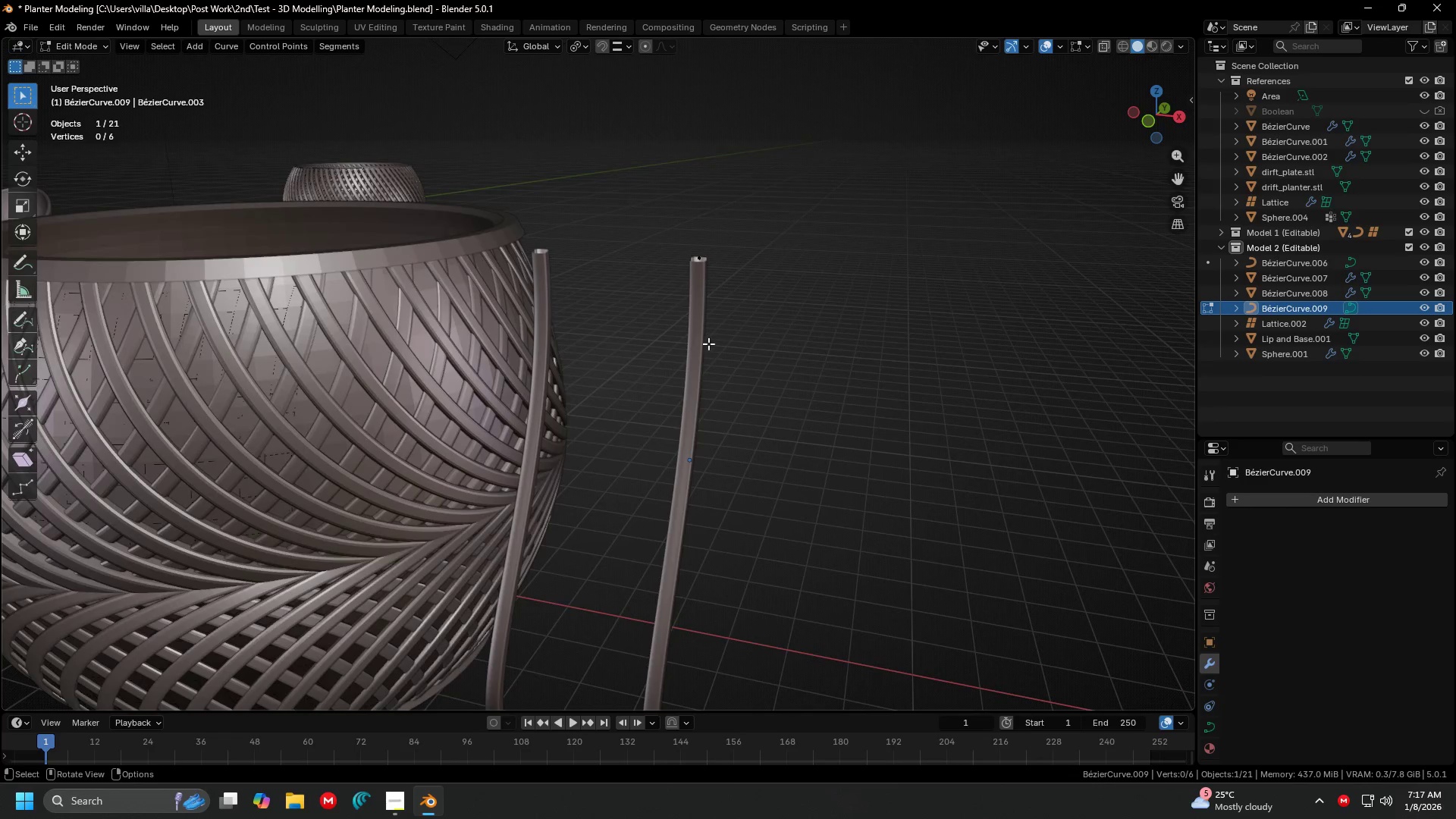 
key(Tab)
 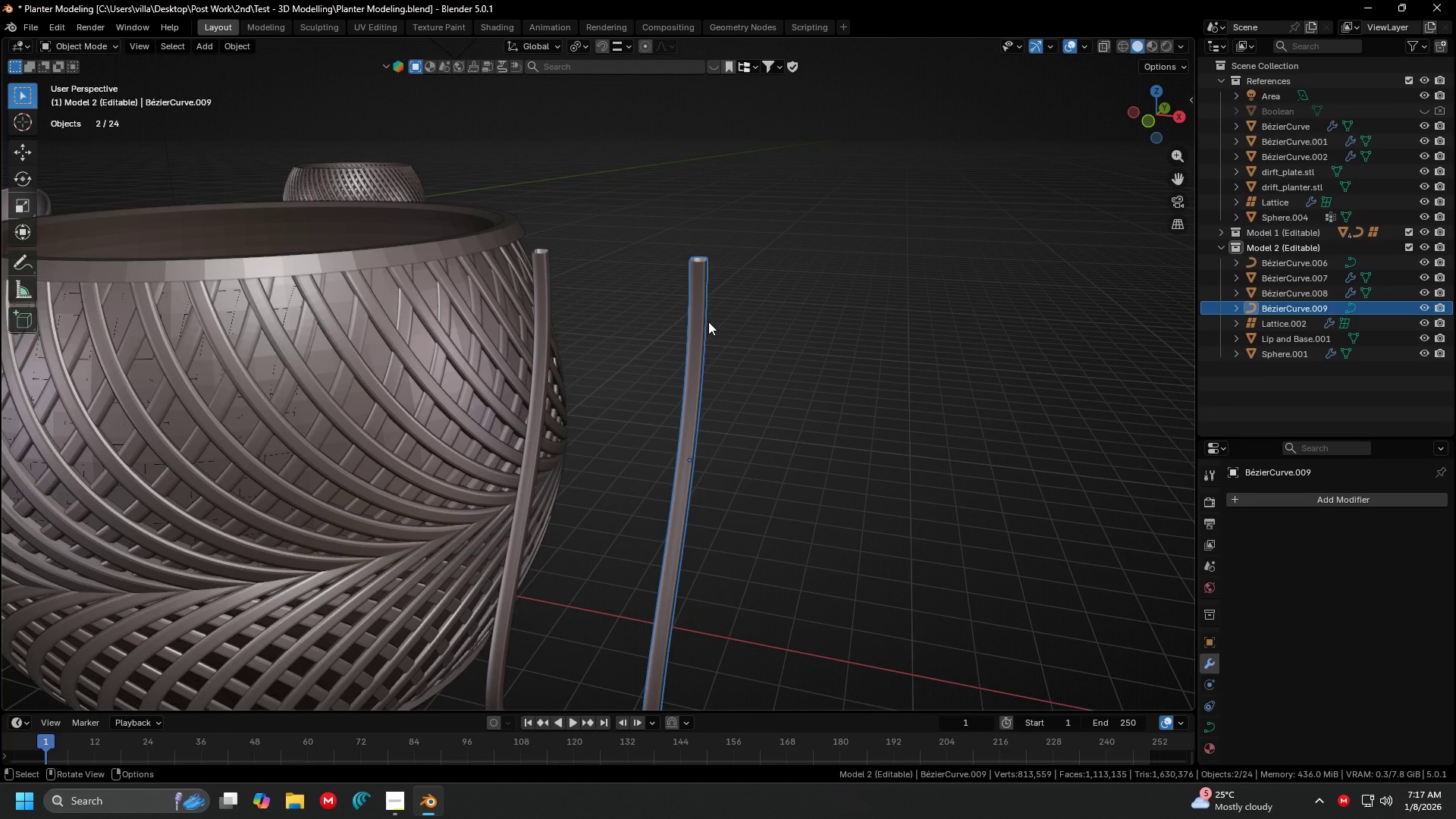 
right_click([708, 322])
 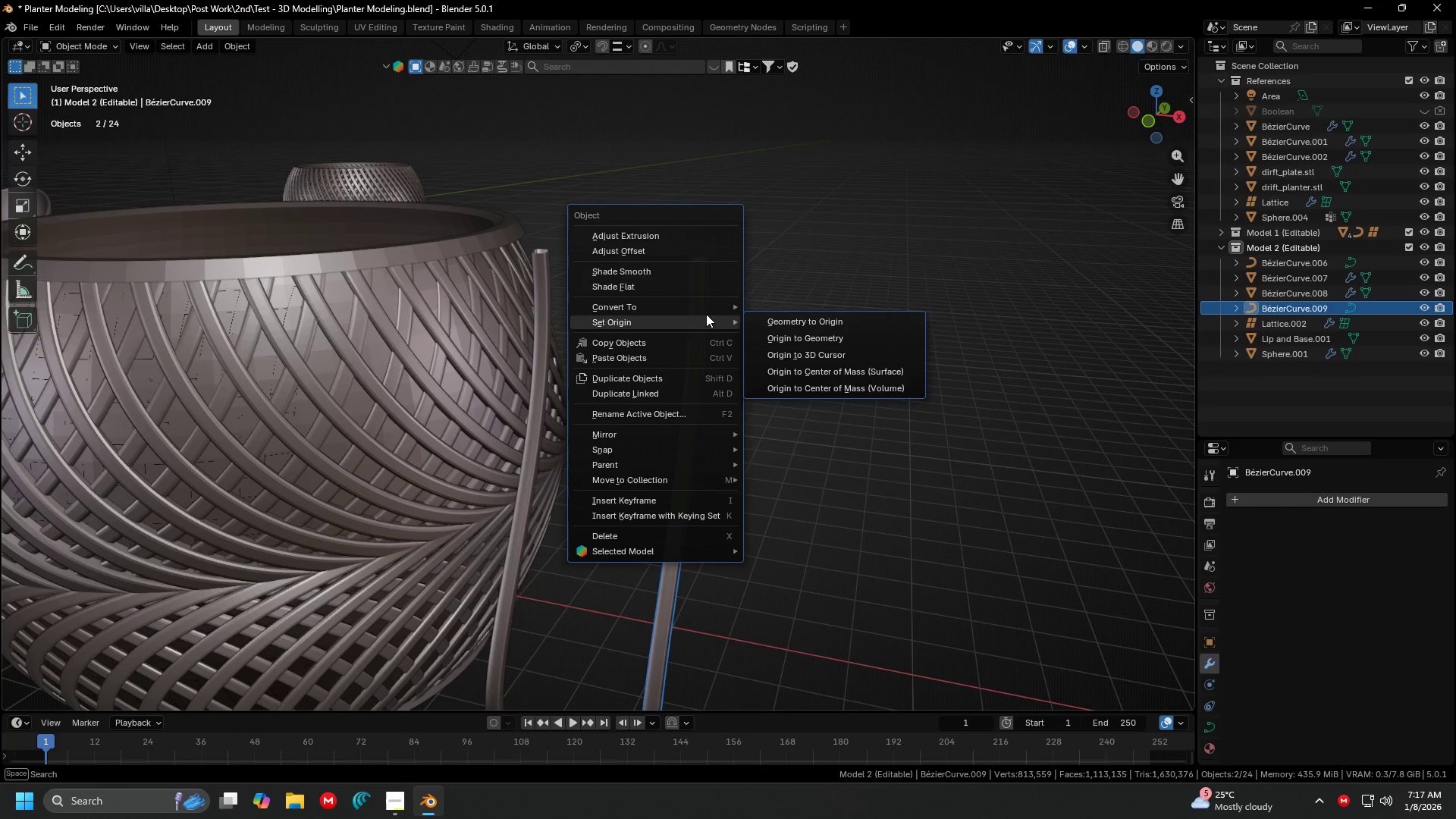 
left_click([705, 309])
 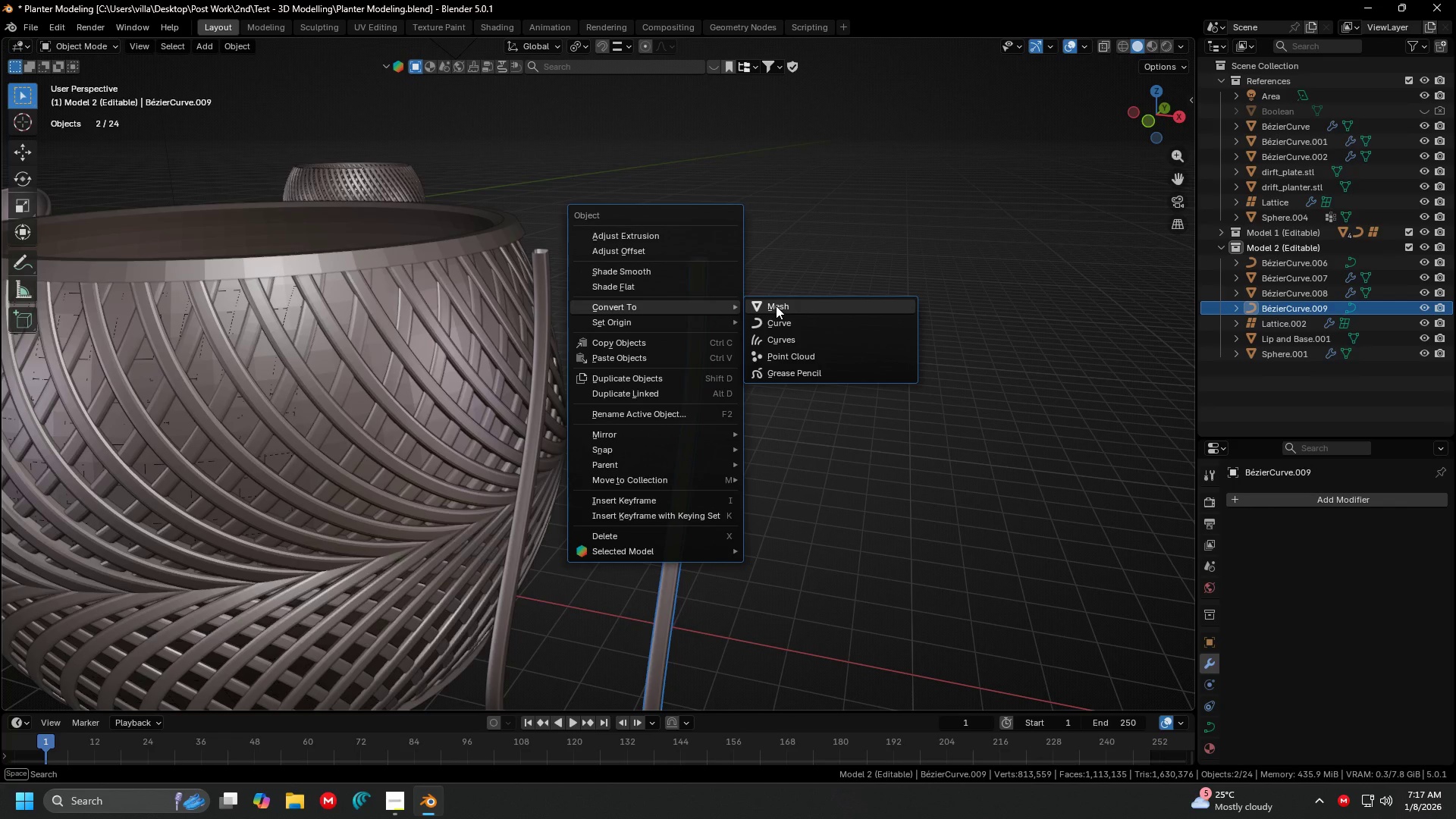 
left_click([776, 305])
 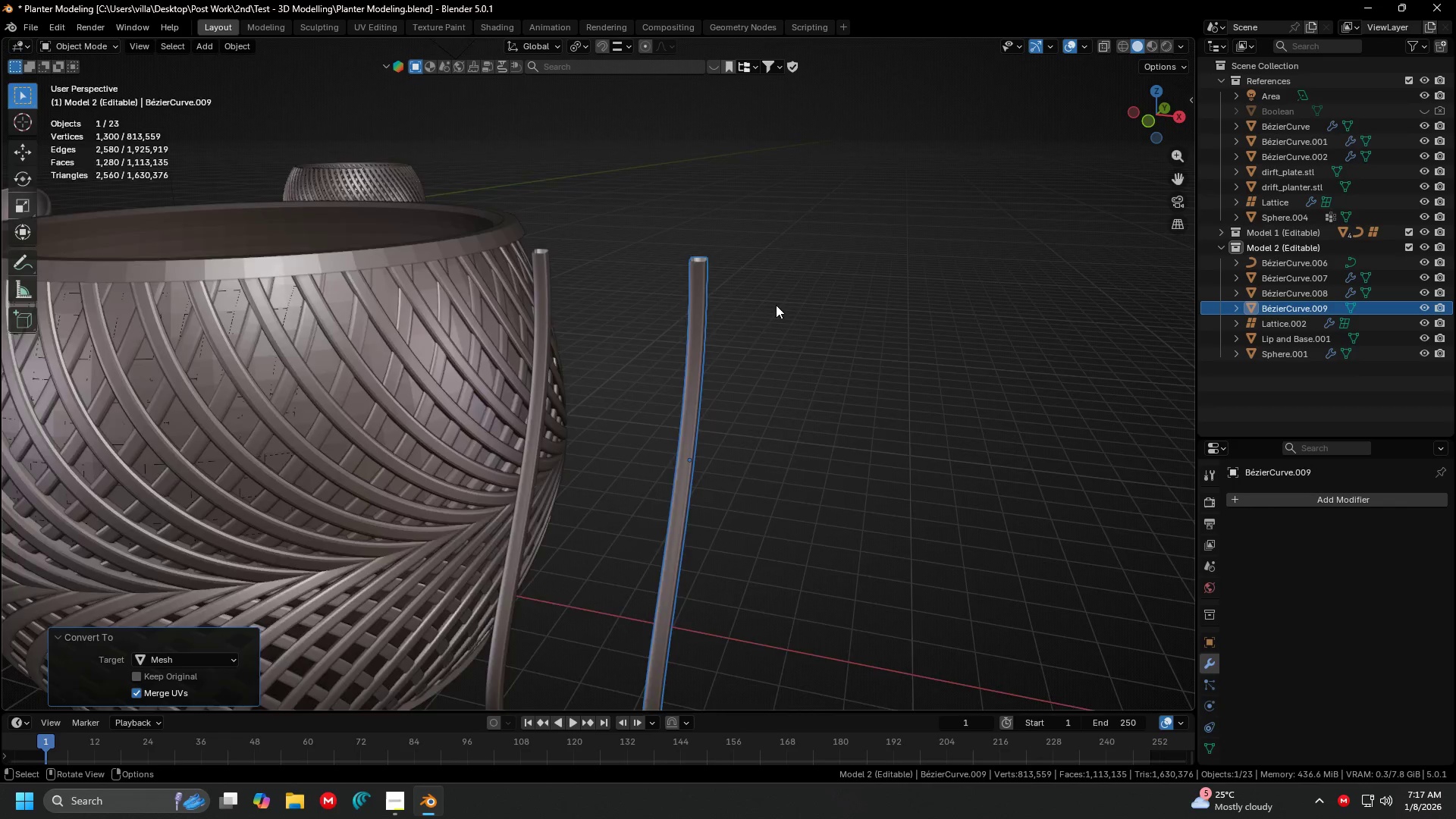 
key(Tab)
 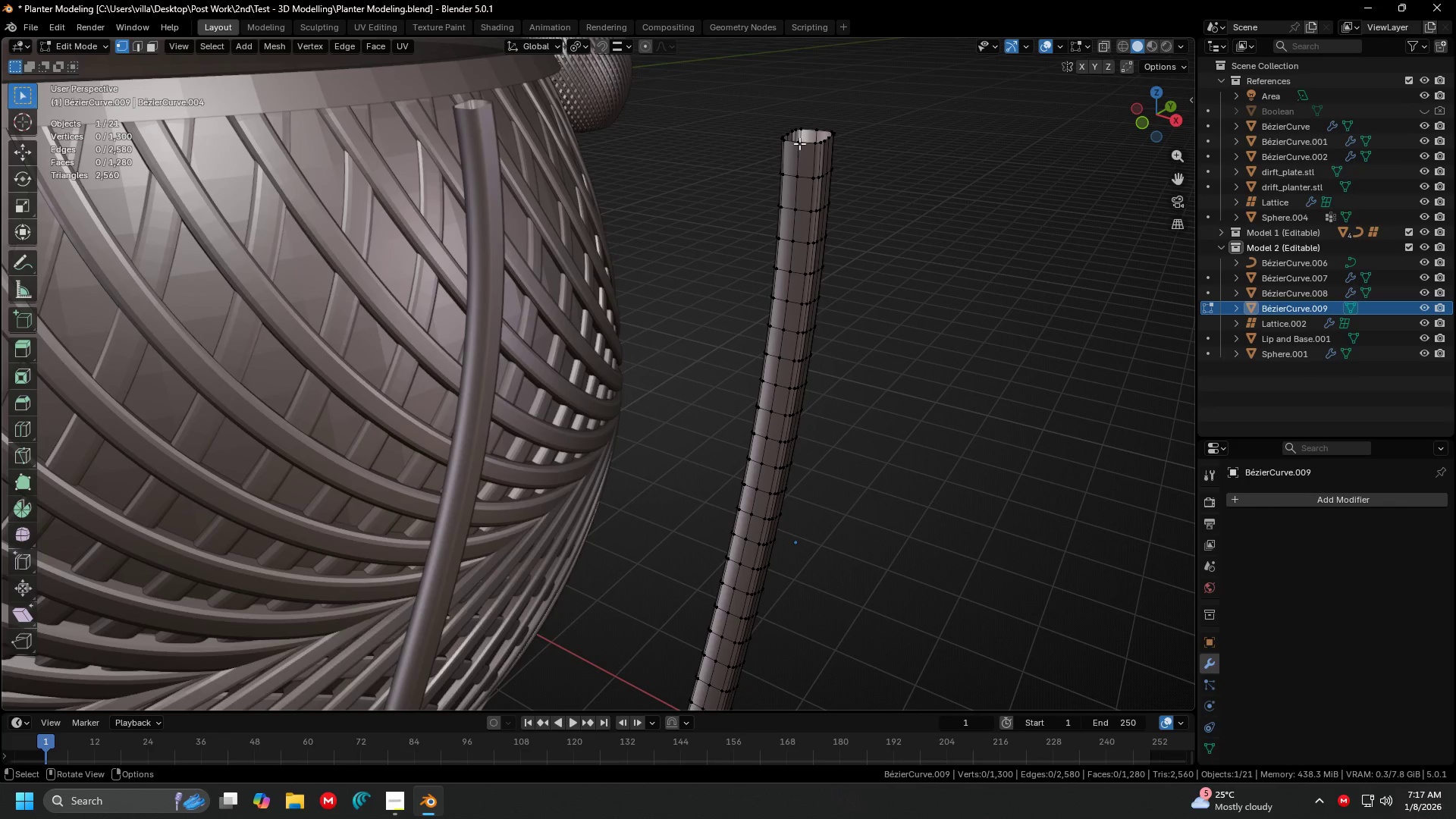 
scroll: coordinate [701, 322], scroll_direction: up, amount: 4.0
 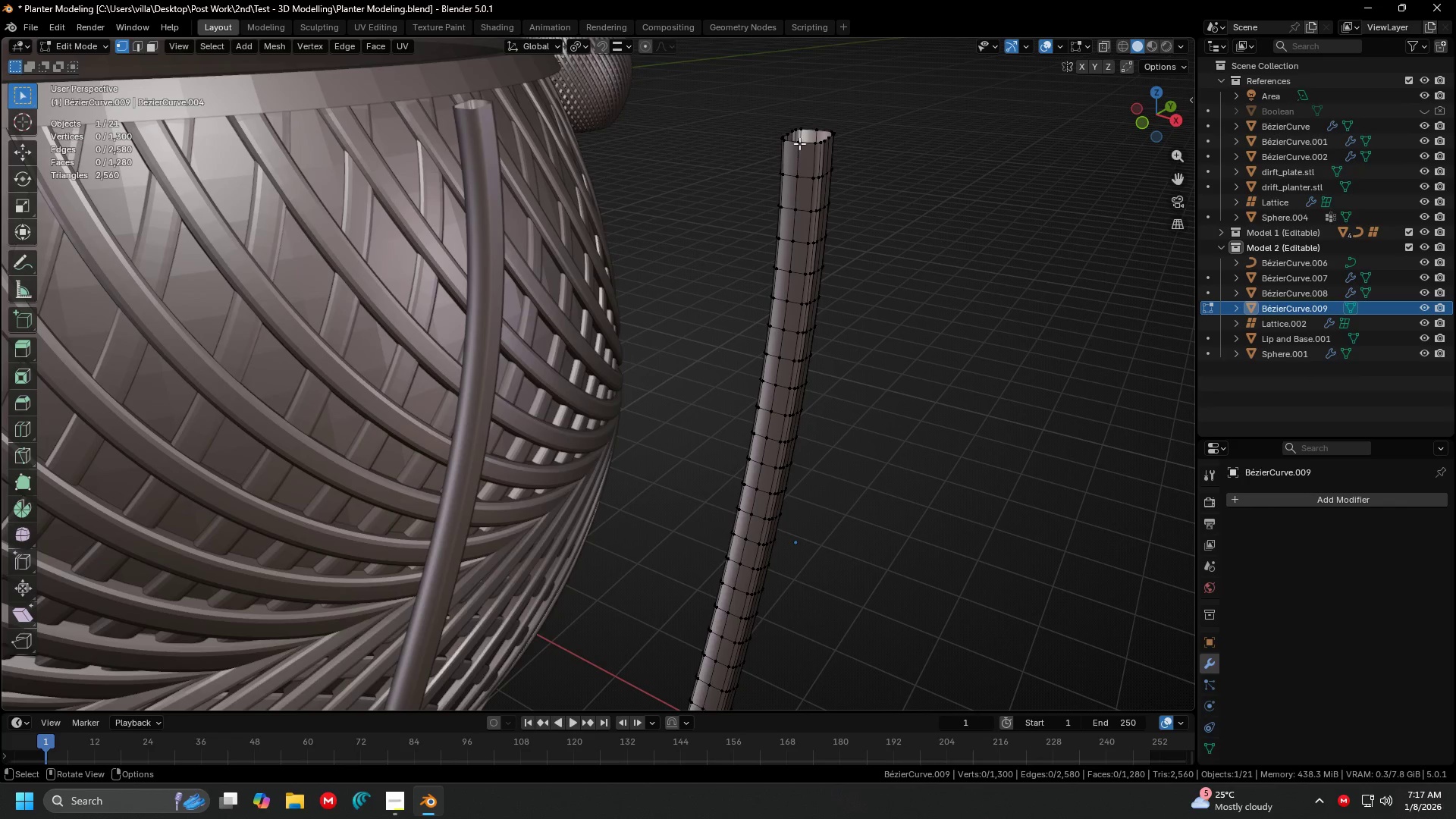 
type(13)
 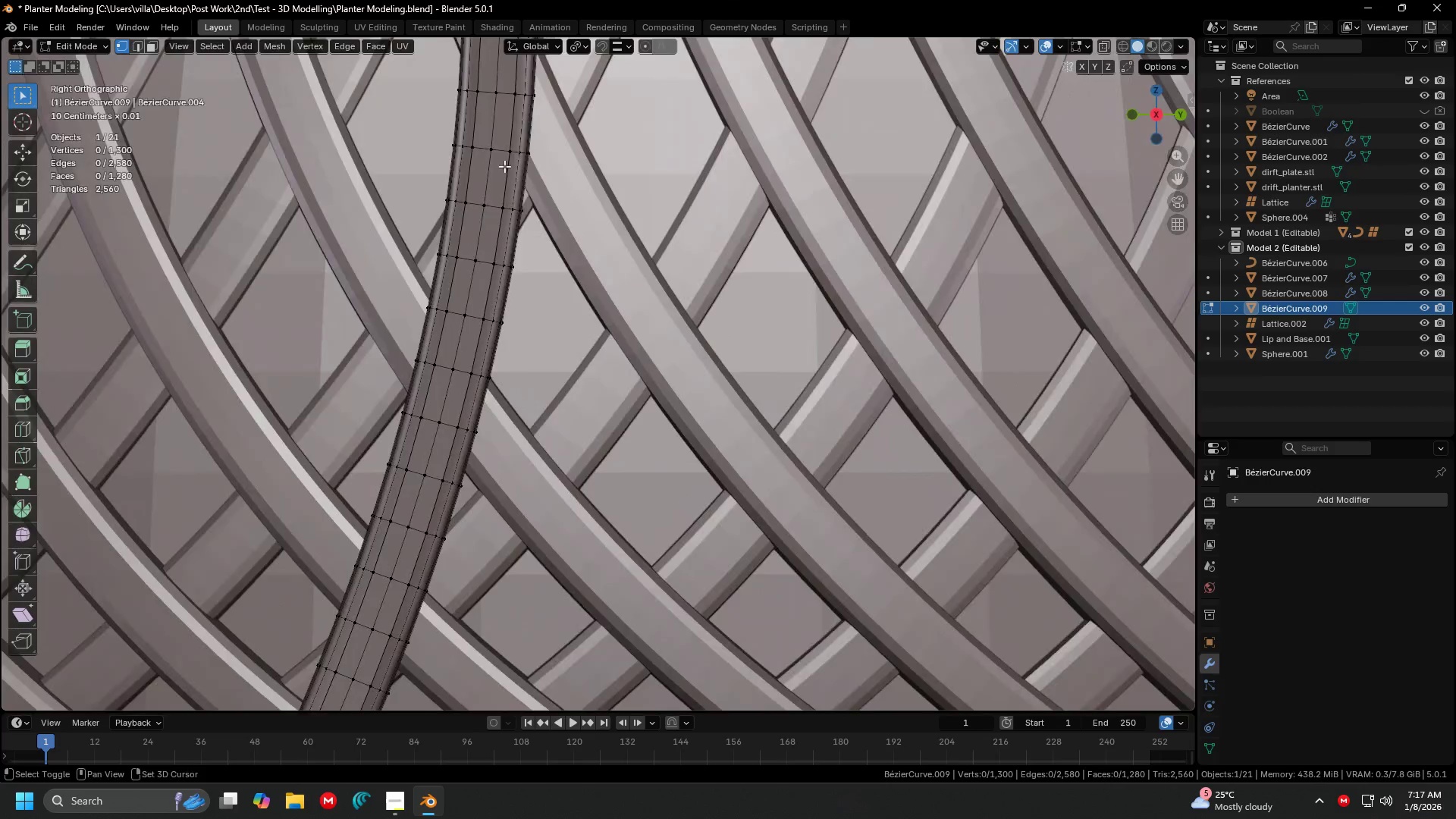 
scroll: coordinate [613, 180], scroll_direction: up, amount: 2.0
 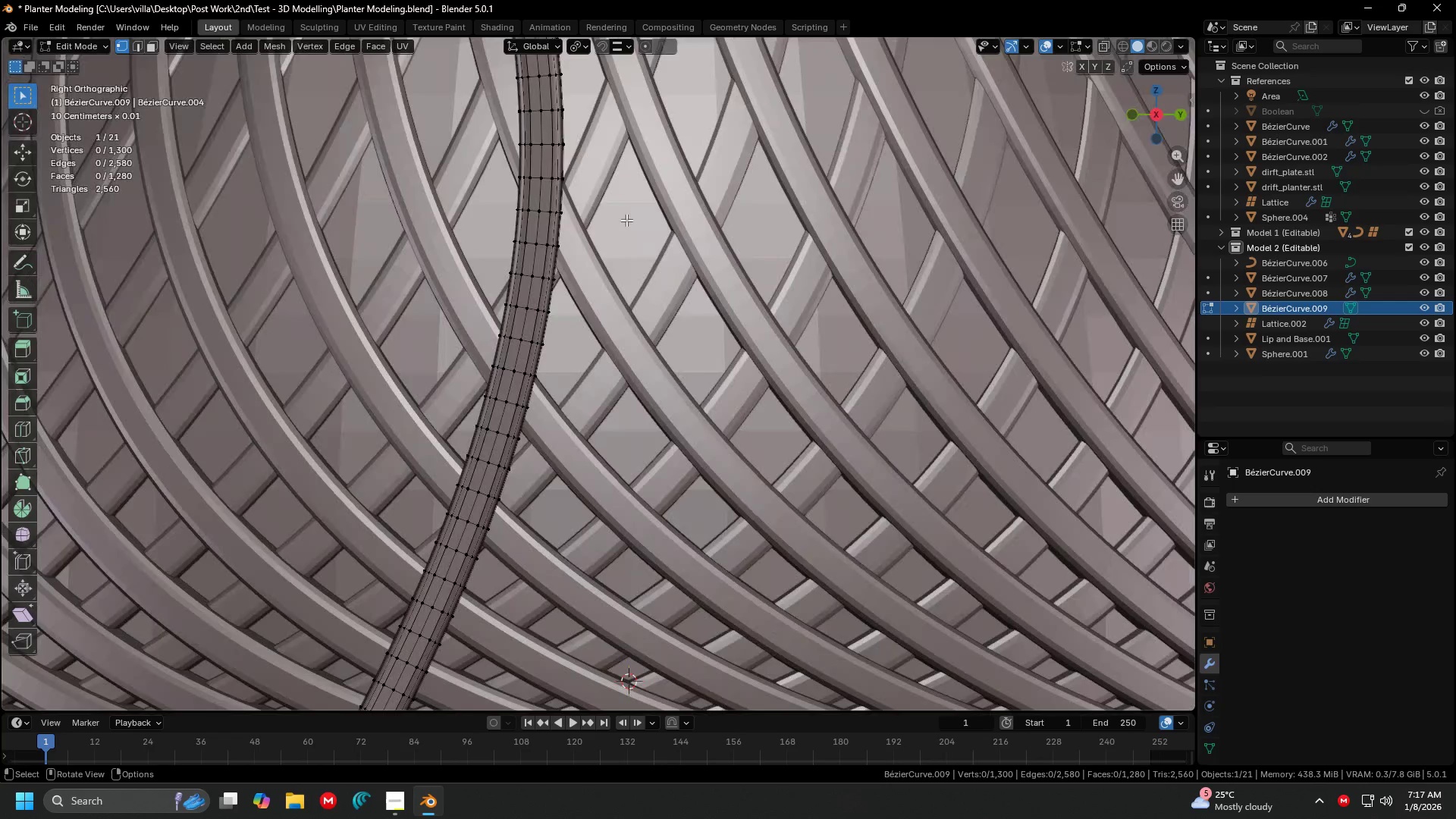 
key(Shift+ShiftLeft)
 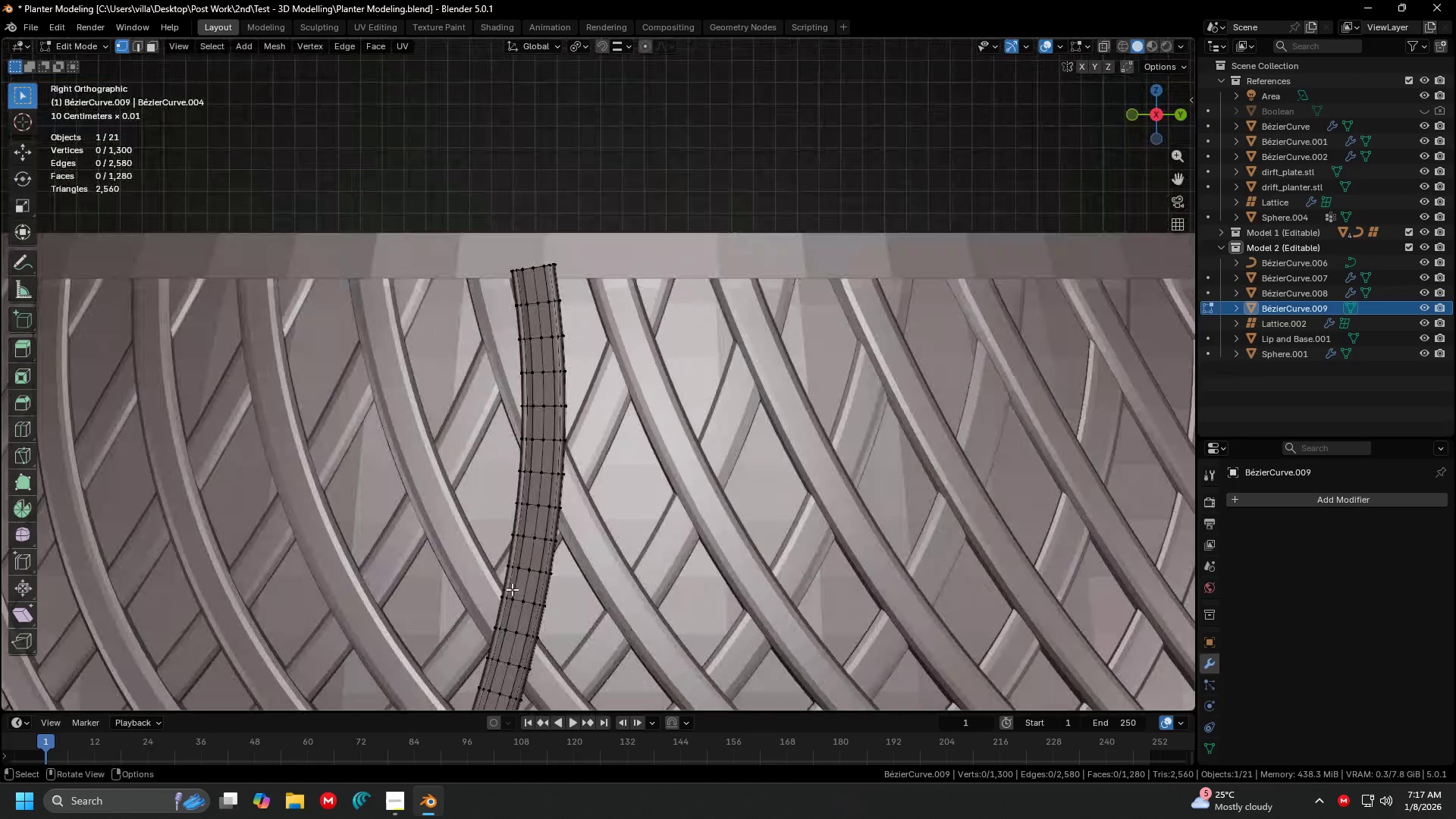 
key(Shift+ShiftLeft)
 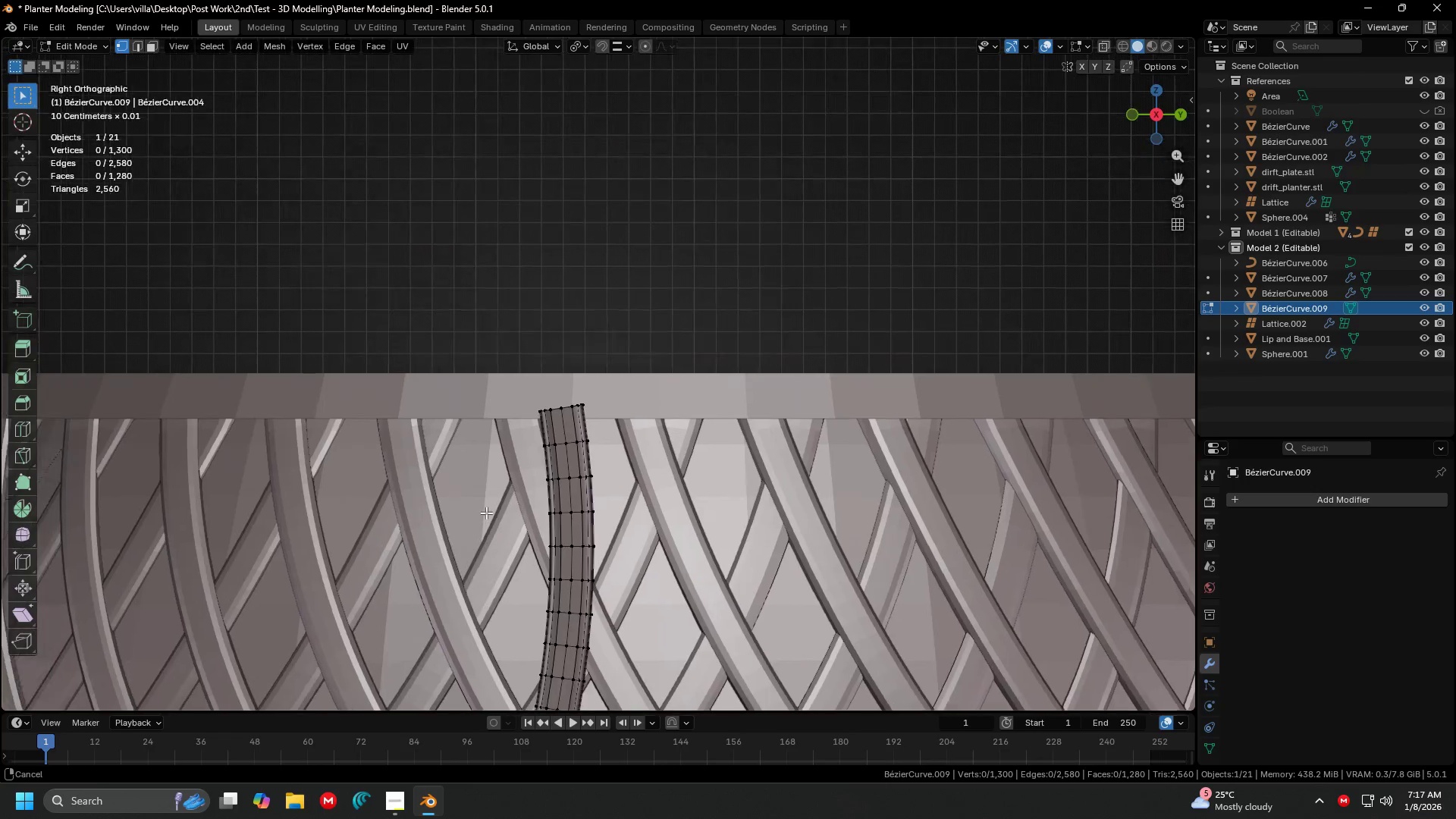 
scroll: coordinate [511, 609], scroll_direction: none, amount: 0.0
 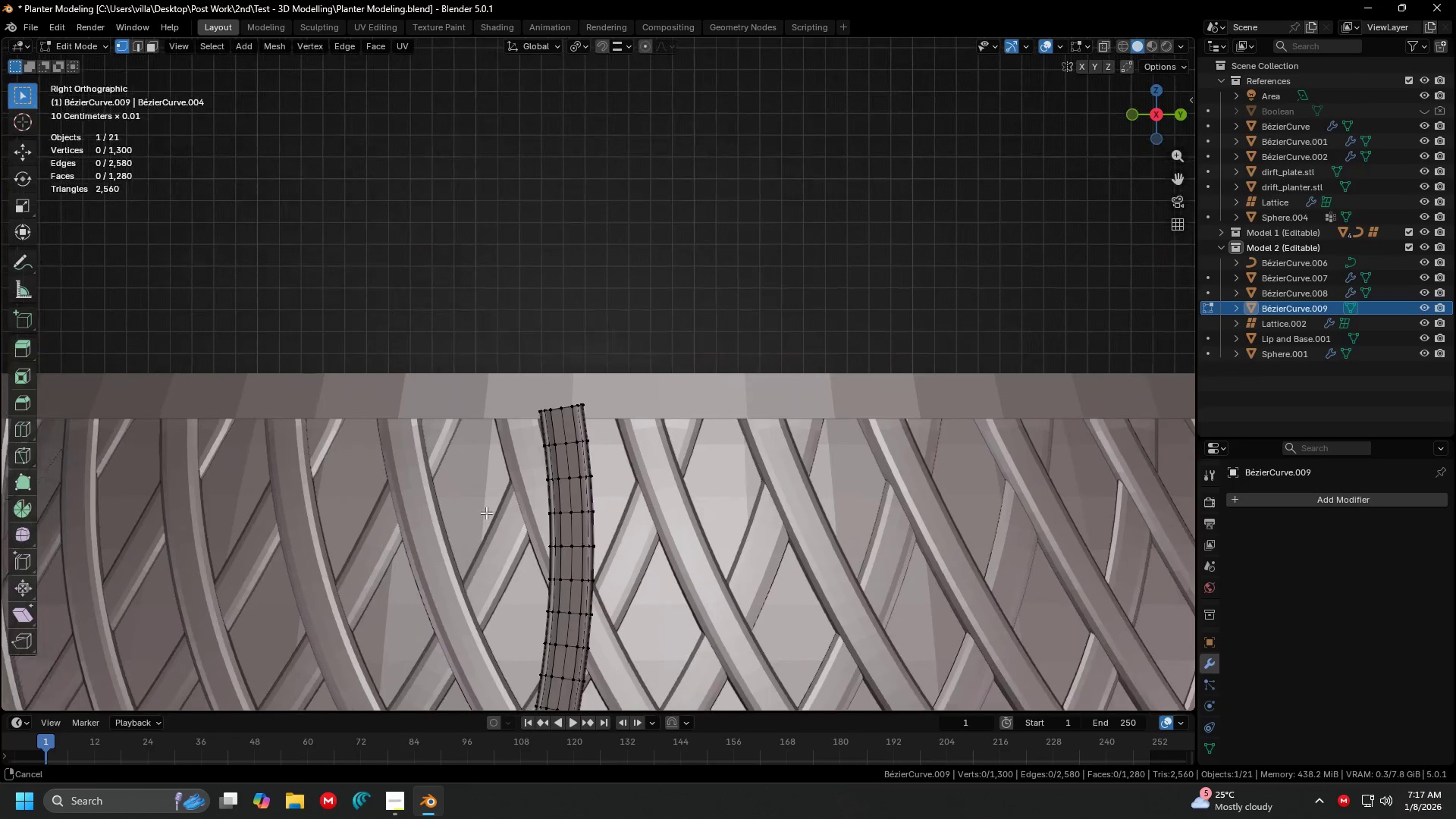 
scroll: coordinate [486, 514], scroll_direction: up, amount: 5.0
 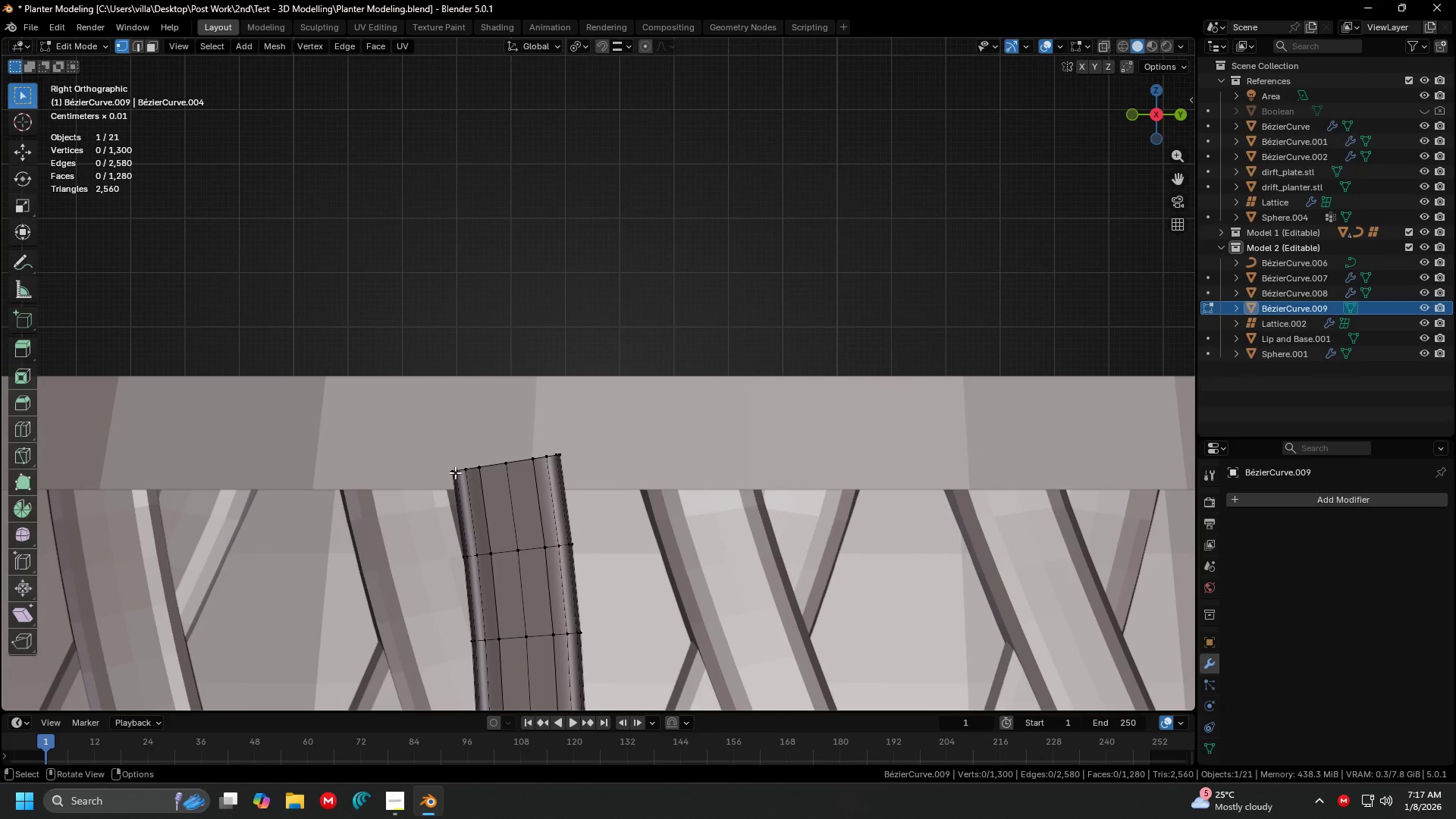 
left_click([452, 470])
 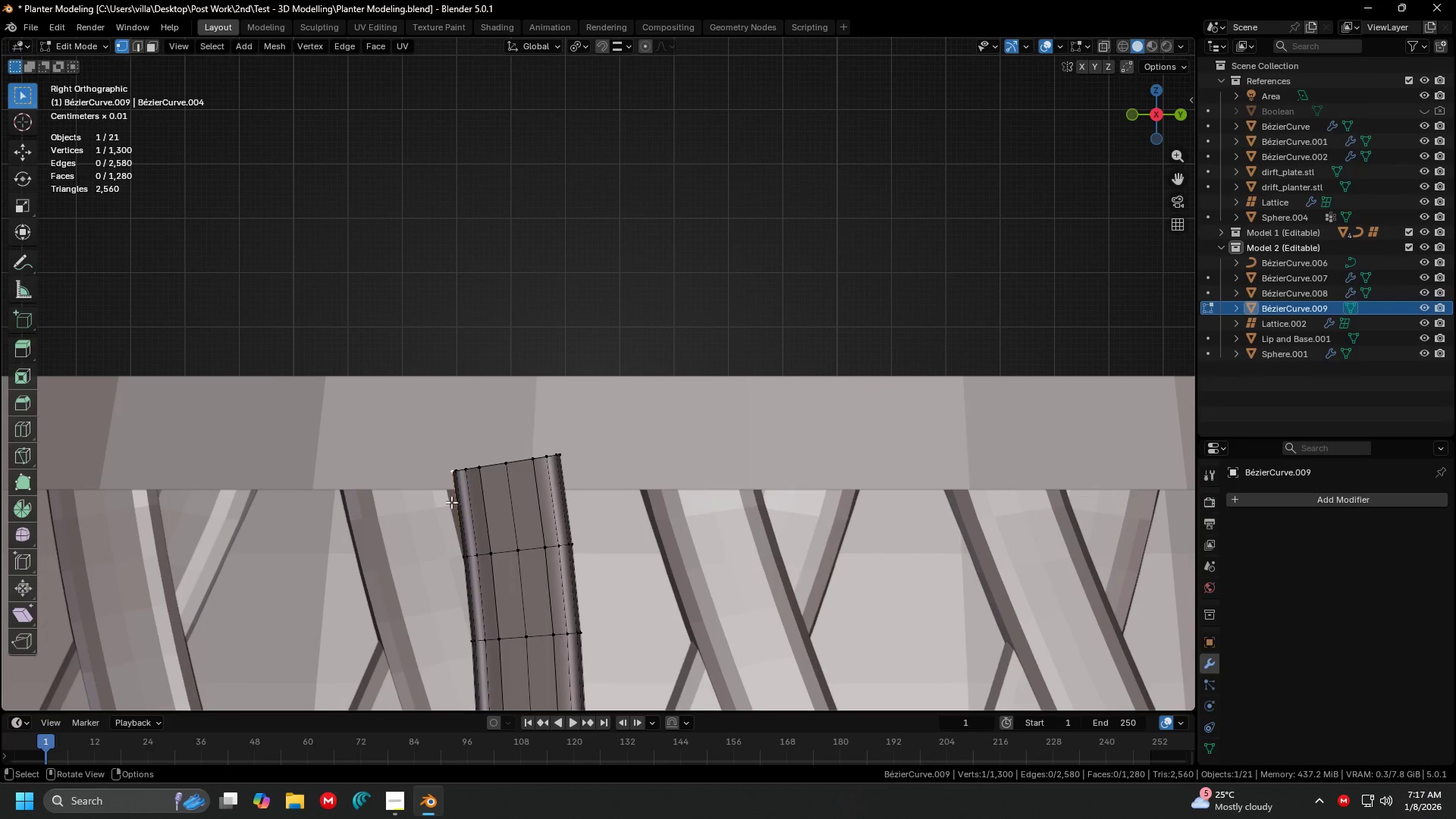 
hold_key(key=ShiftLeft, duration=0.33)
 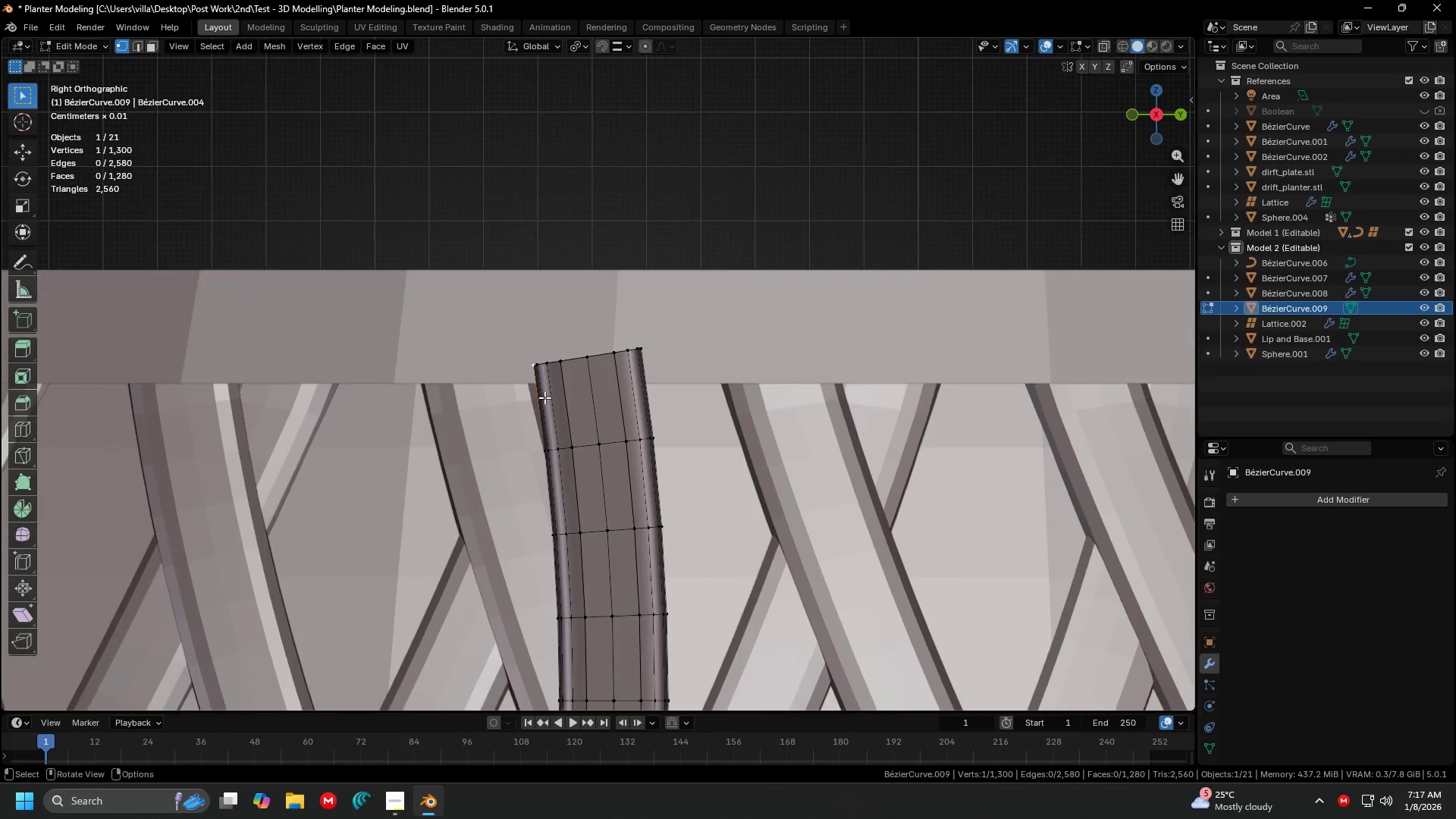 
scroll: coordinate [544, 397], scroll_direction: up, amount: 3.0
 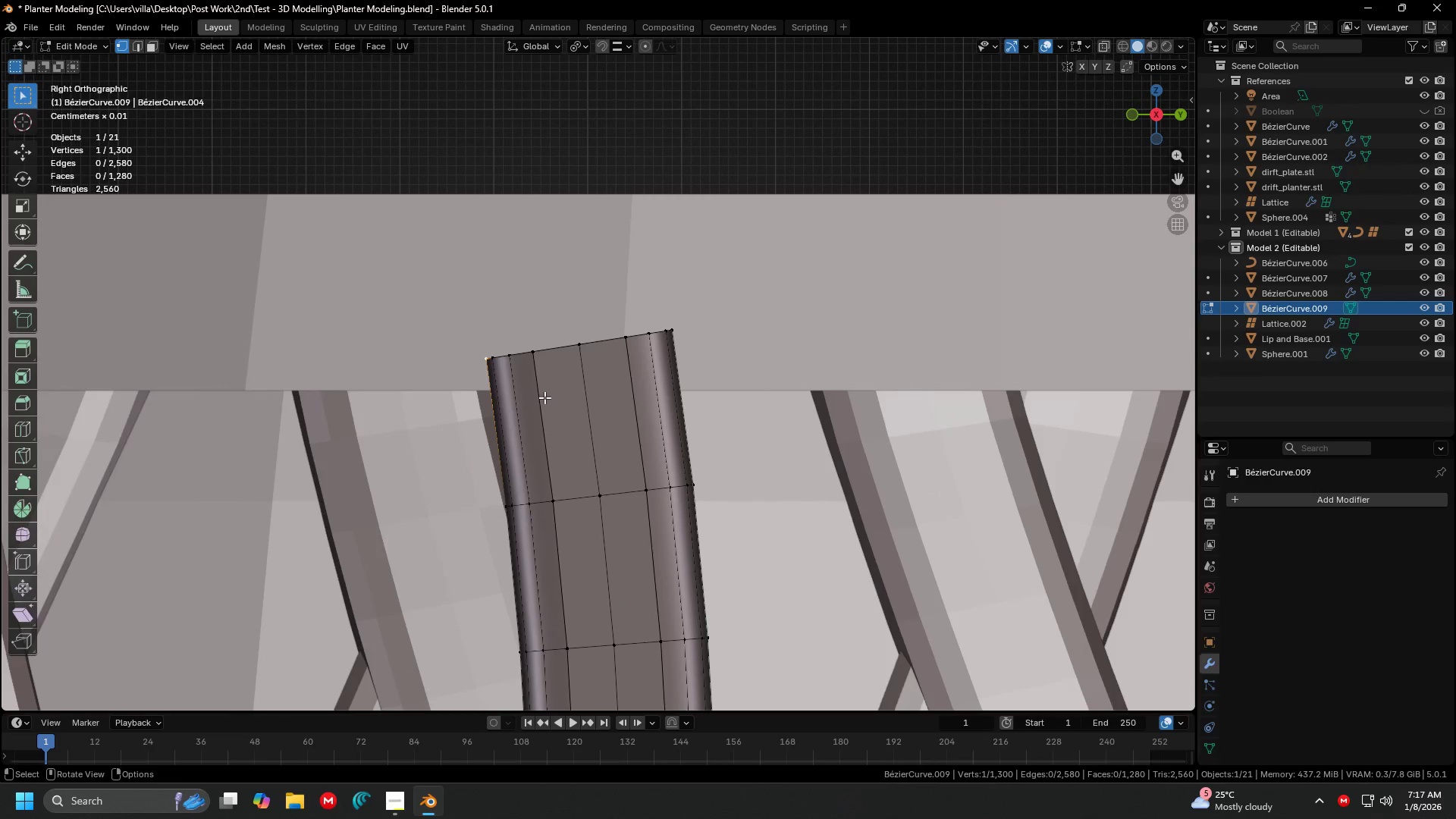 
key(Tab)
 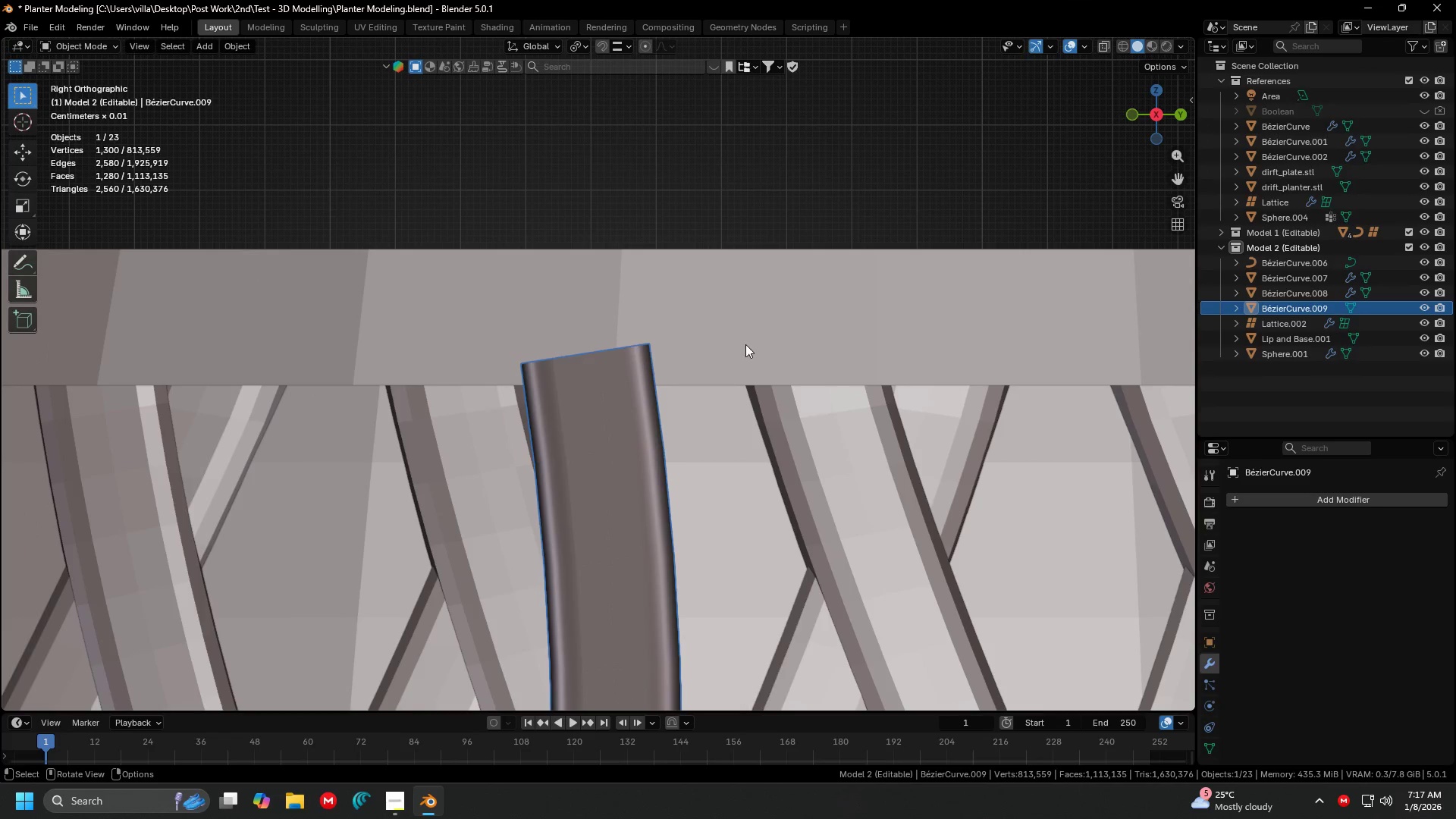 
scroll: coordinate [544, 397], scroll_direction: down, amount: 2.0
 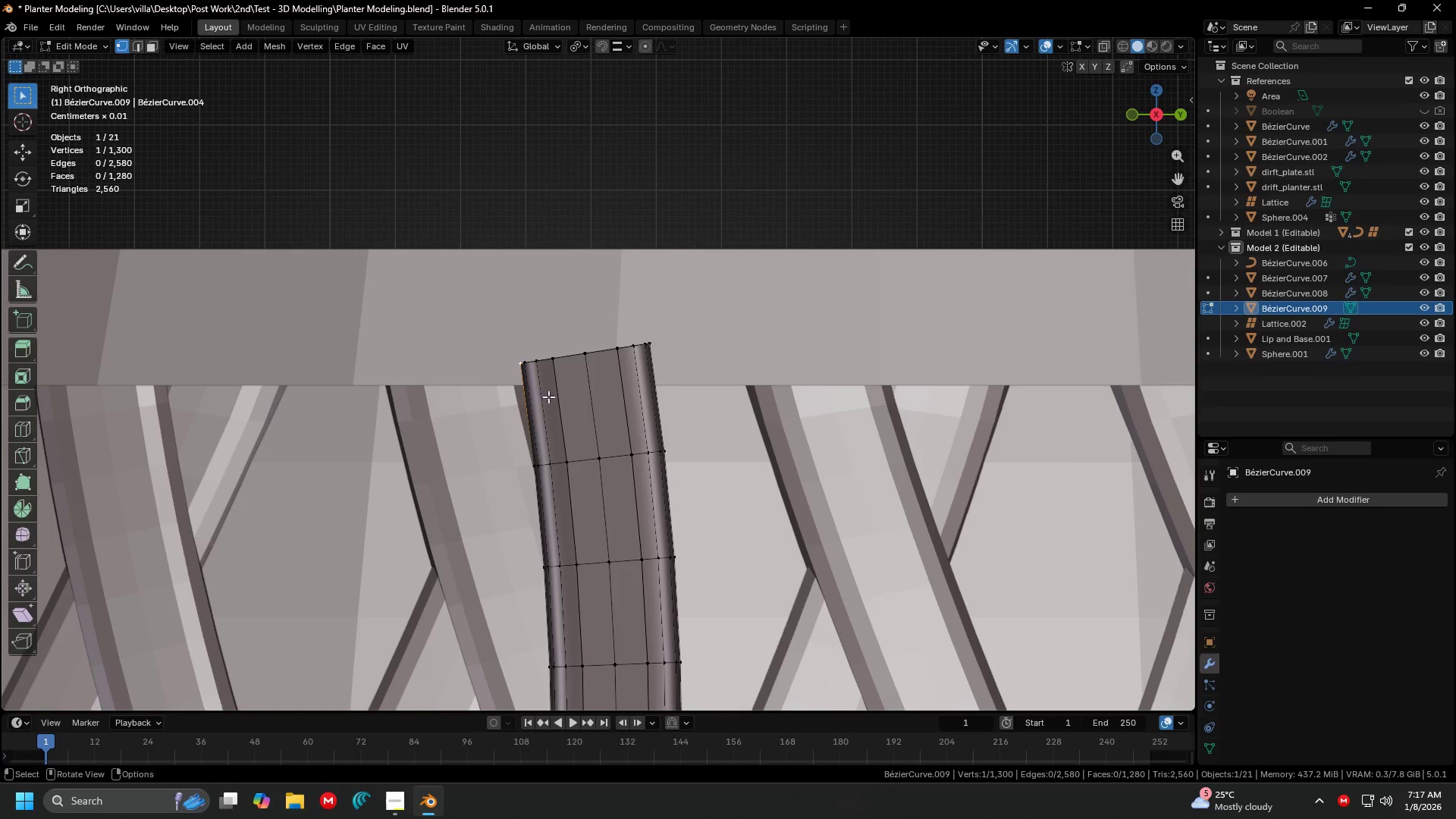 
left_click([745, 344])
 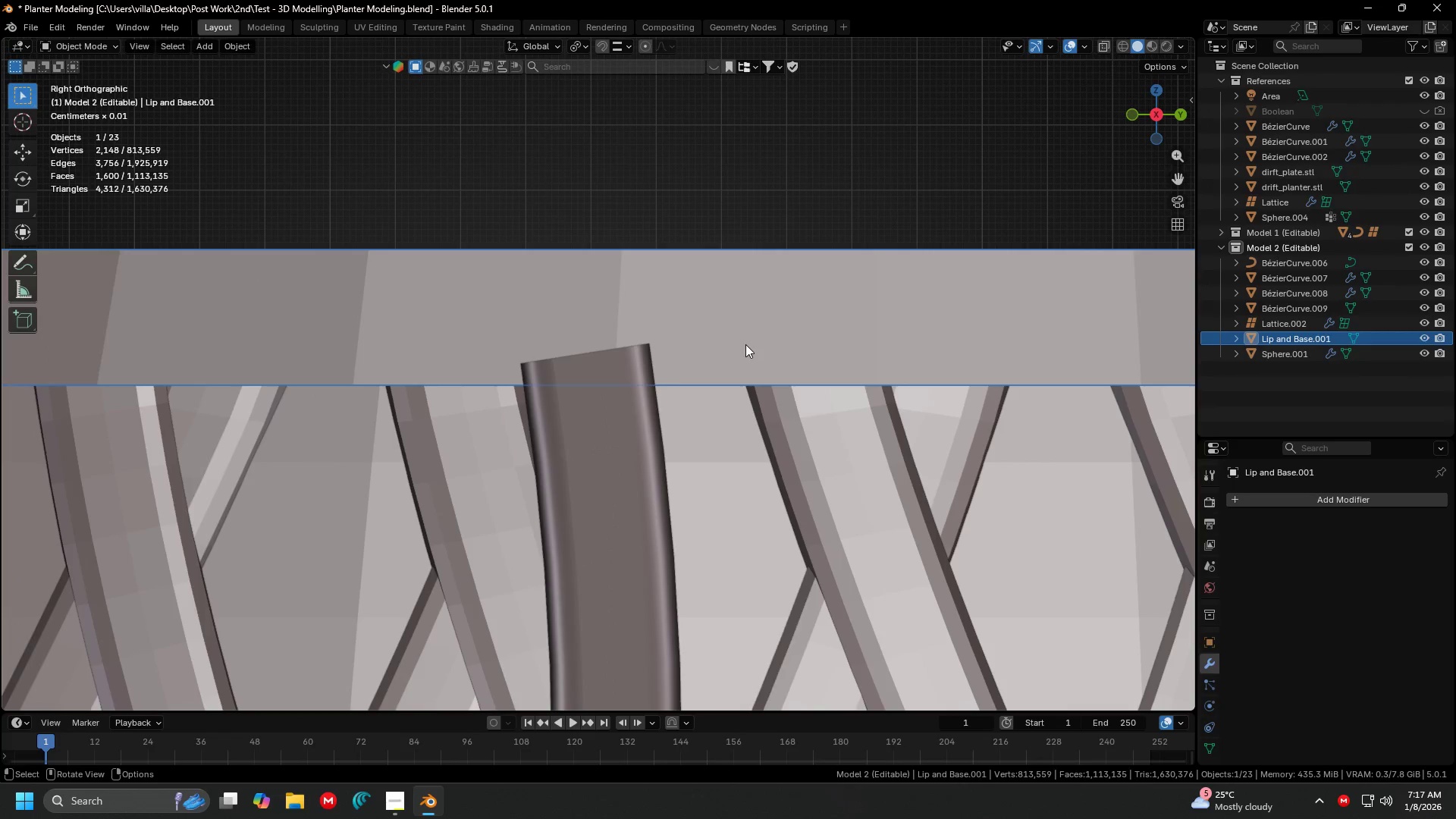 
key(Tab)
 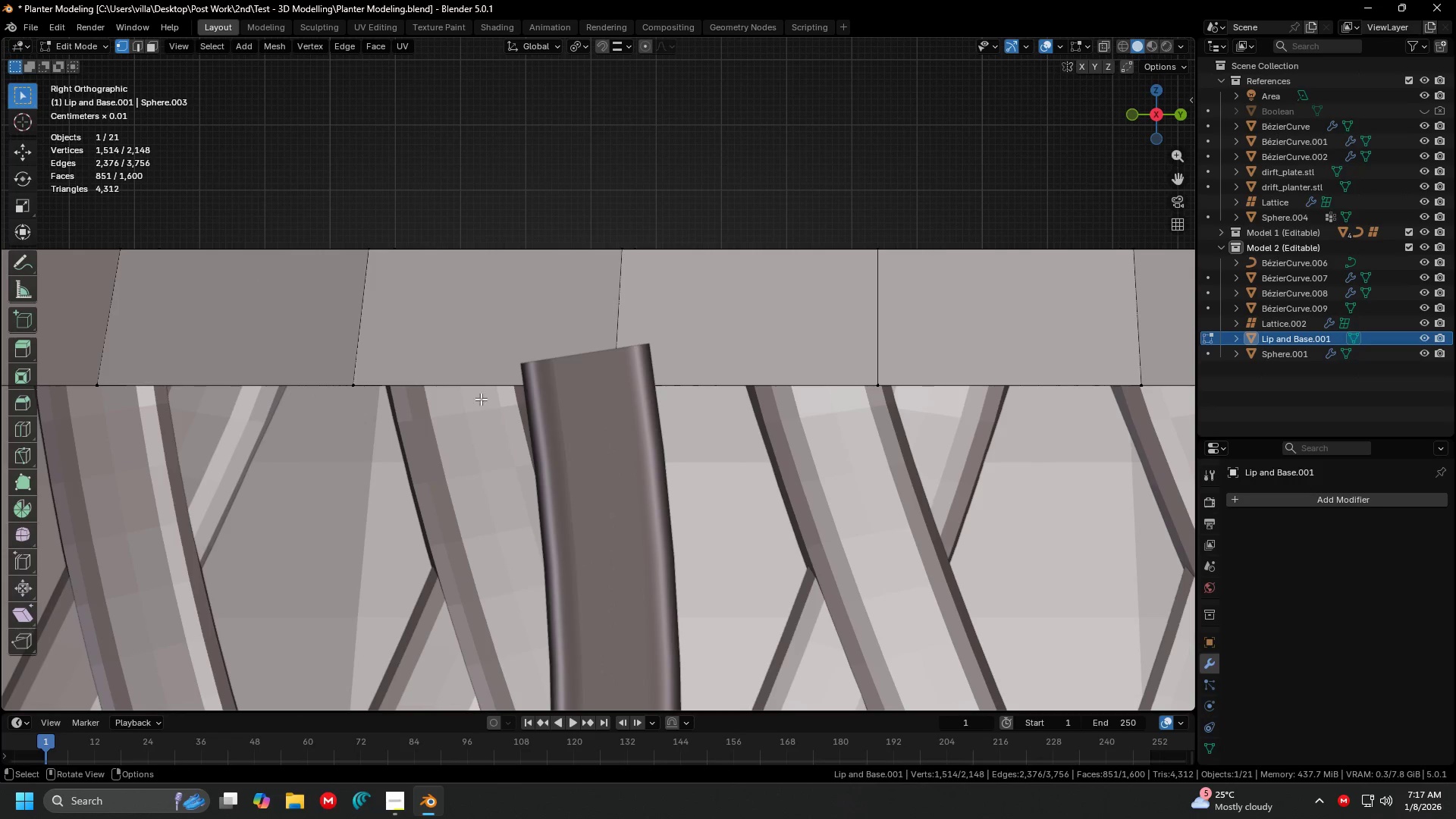 
key(Alt+AltLeft)
 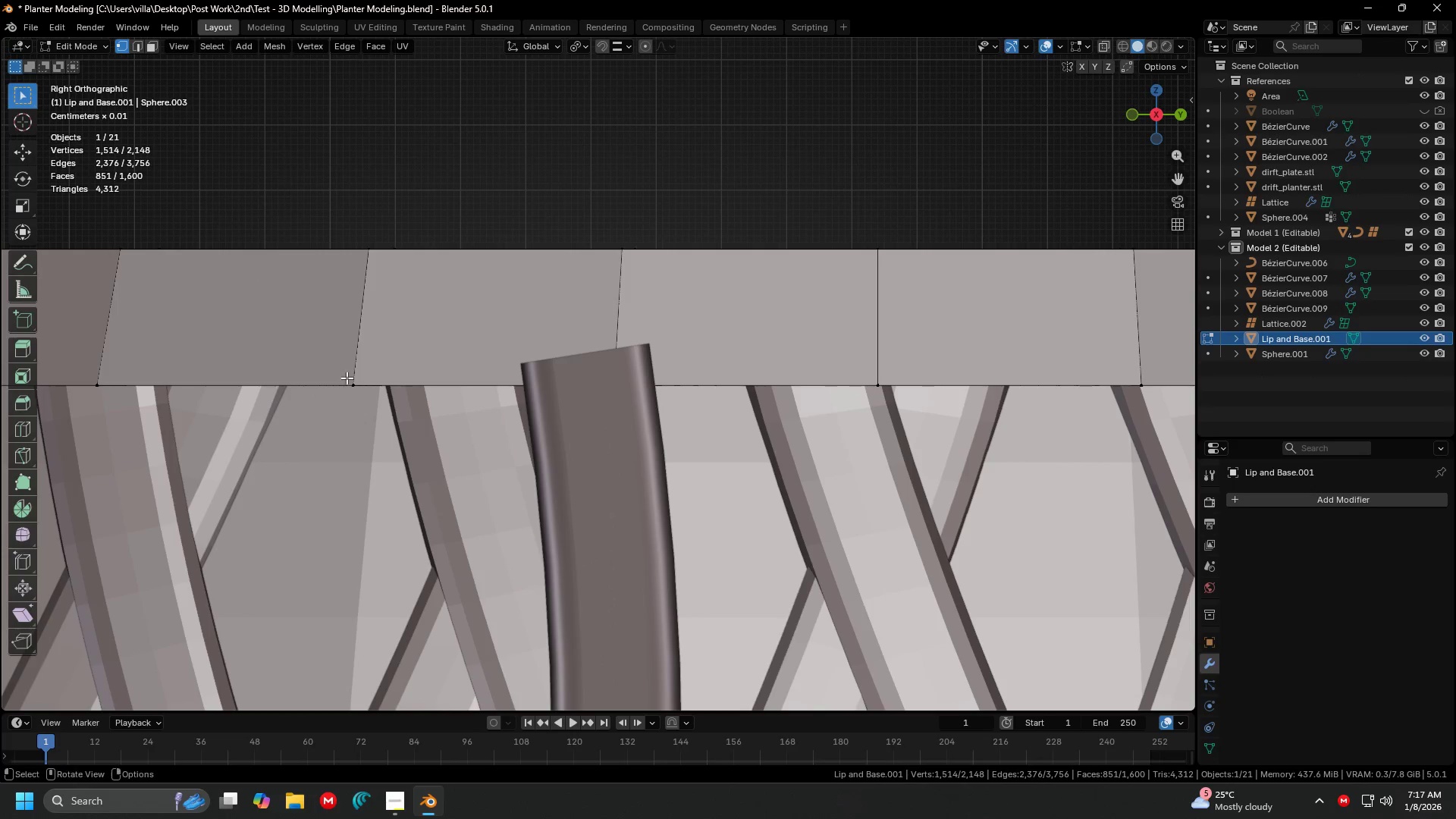 
left_click([347, 377])
 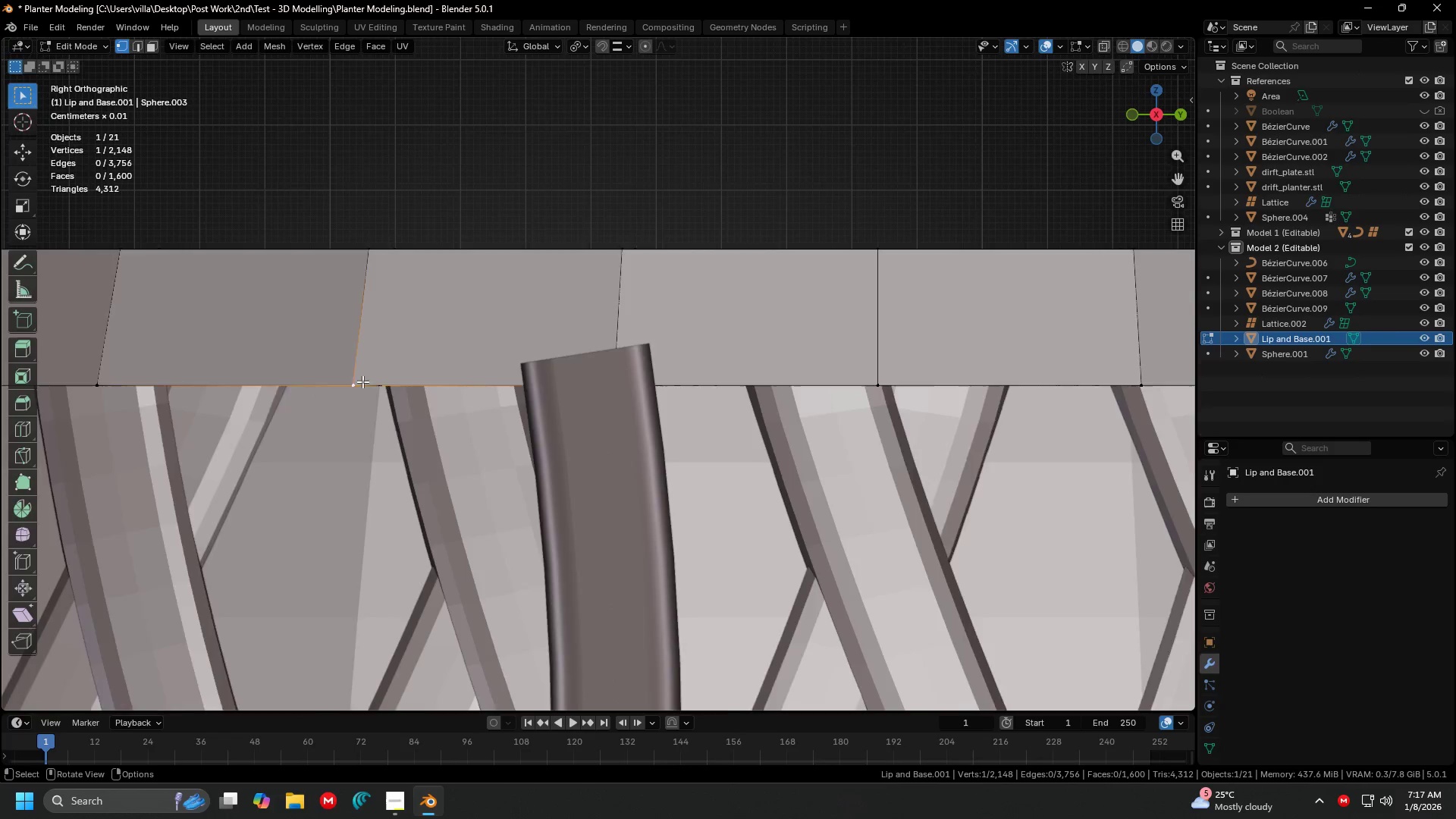 
hold_key(key=ShiftLeft, duration=0.38)
 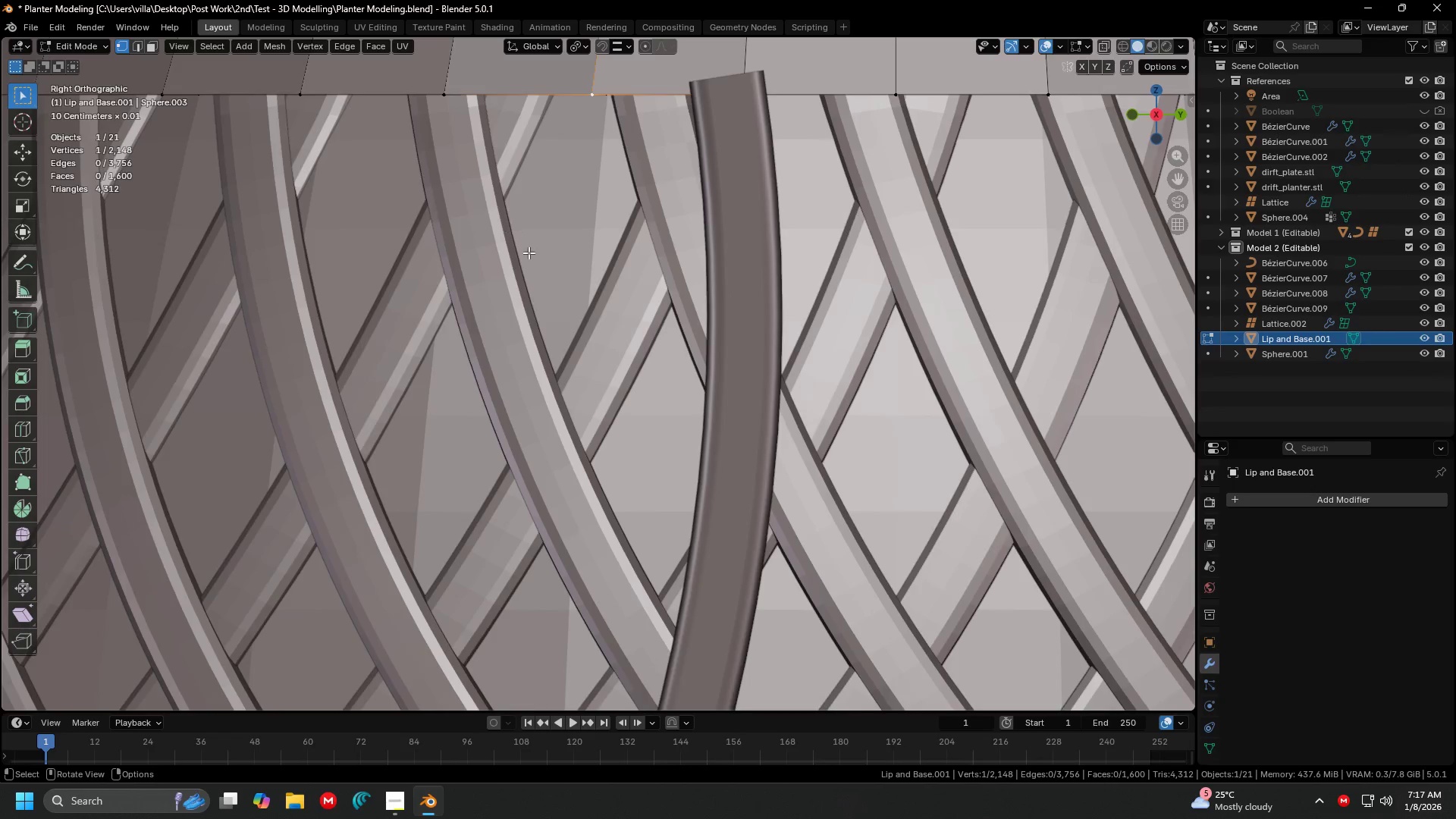 
scroll: coordinate [369, 393], scroll_direction: down, amount: 3.0
 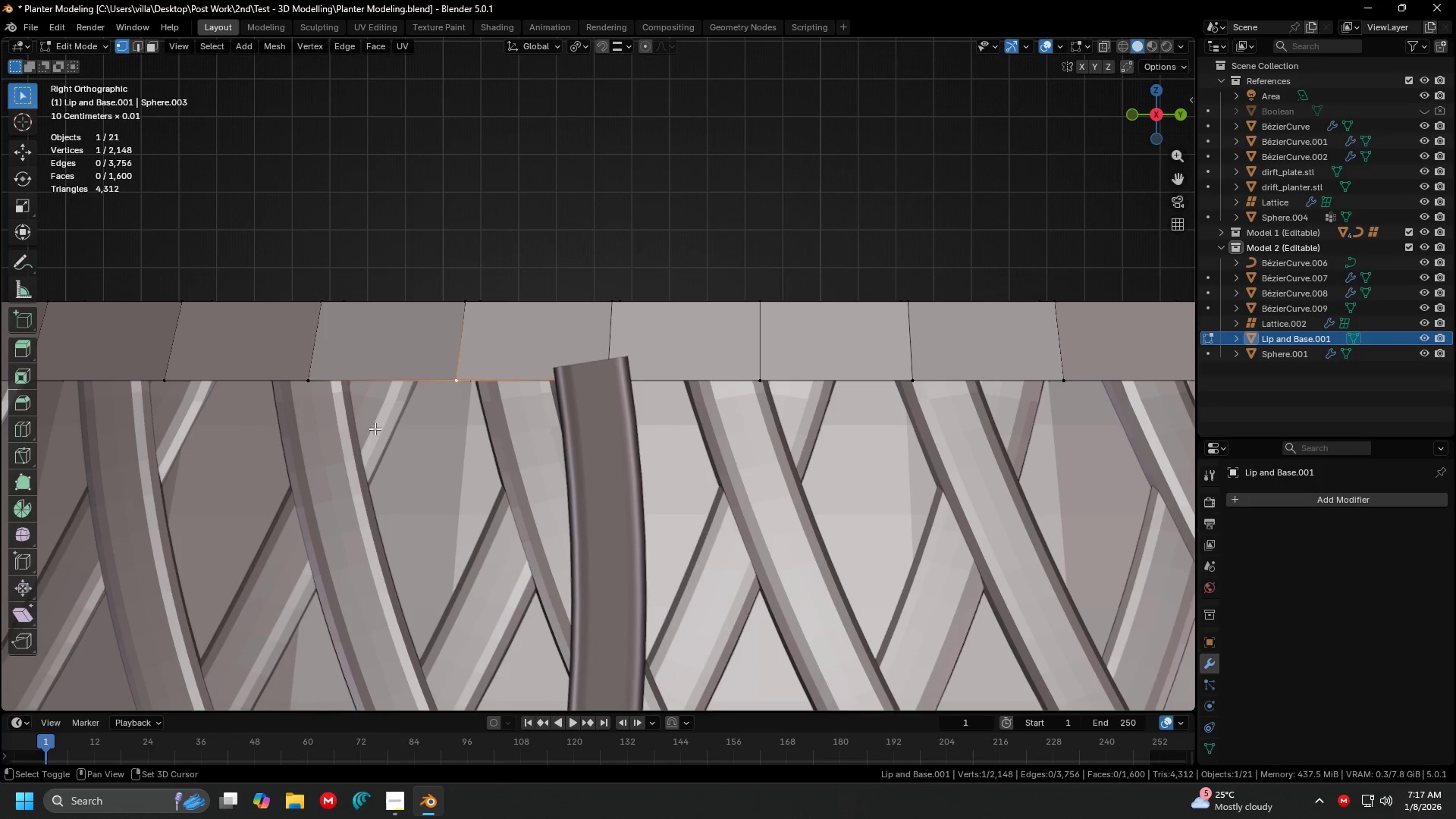 
hold_key(key=ShiftLeft, duration=0.34)
 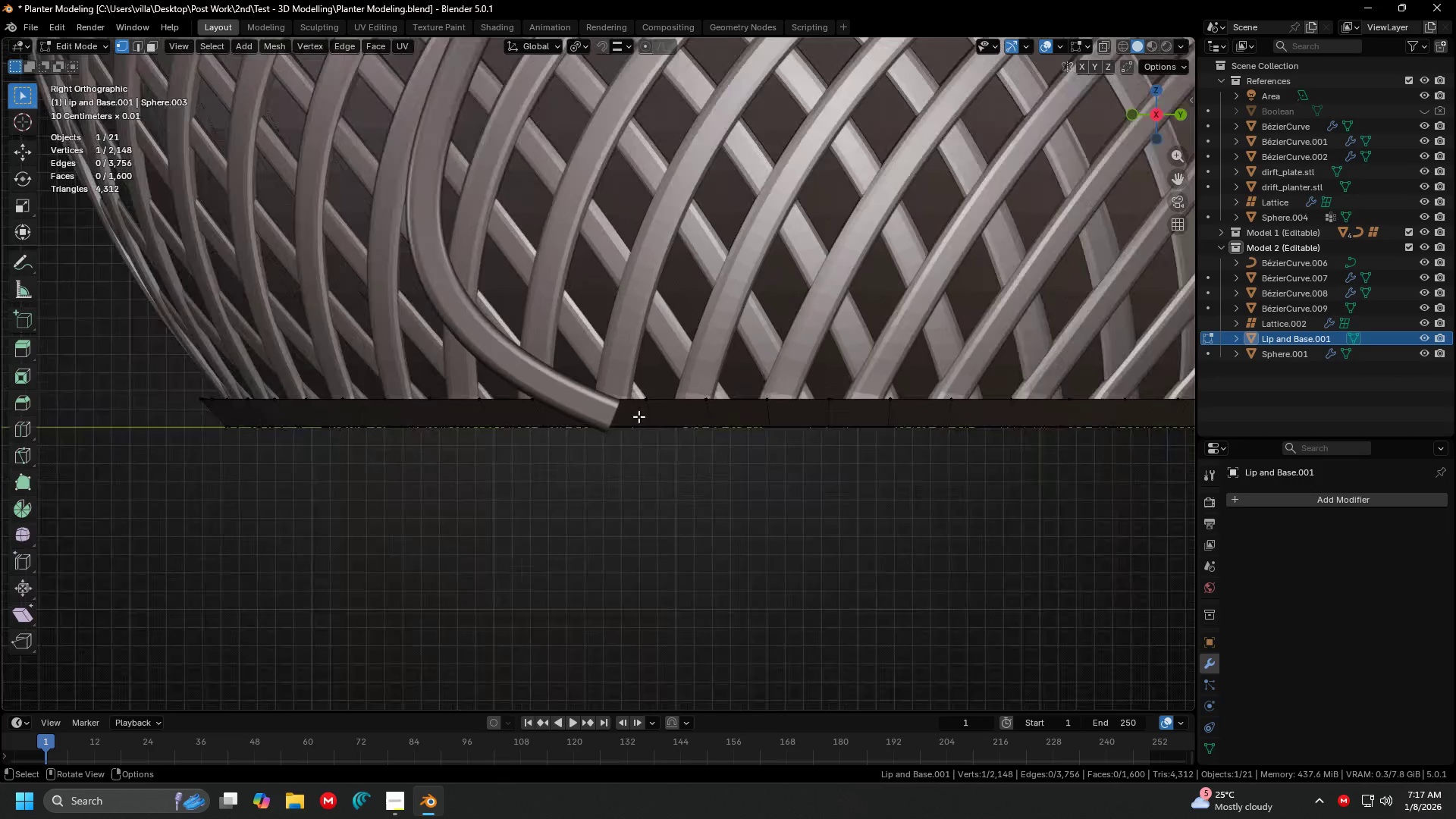 
hold_key(key=ShiftLeft, duration=1.5)
 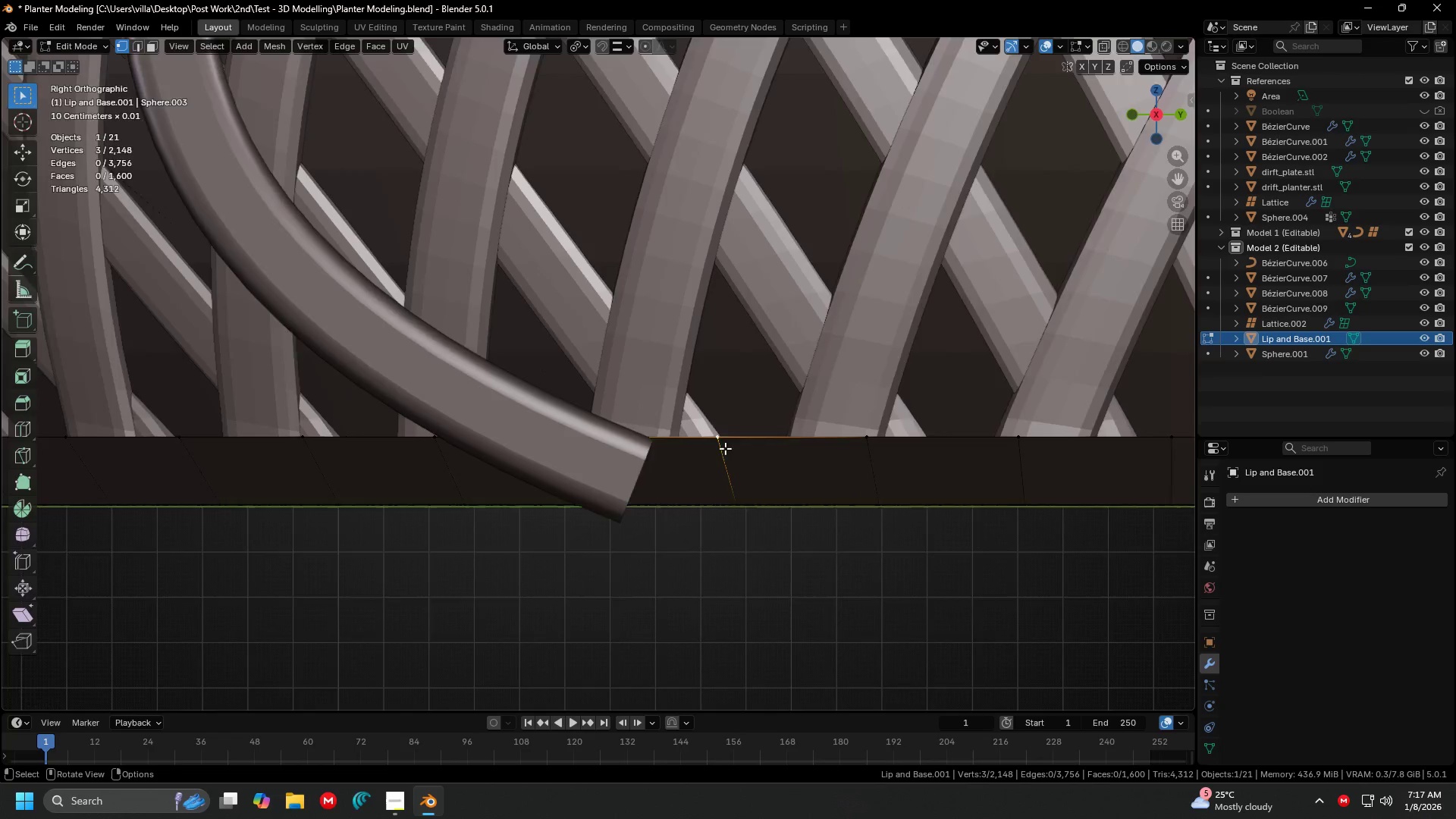 
scroll: coordinate [639, 416], scroll_direction: down, amount: 5.0
 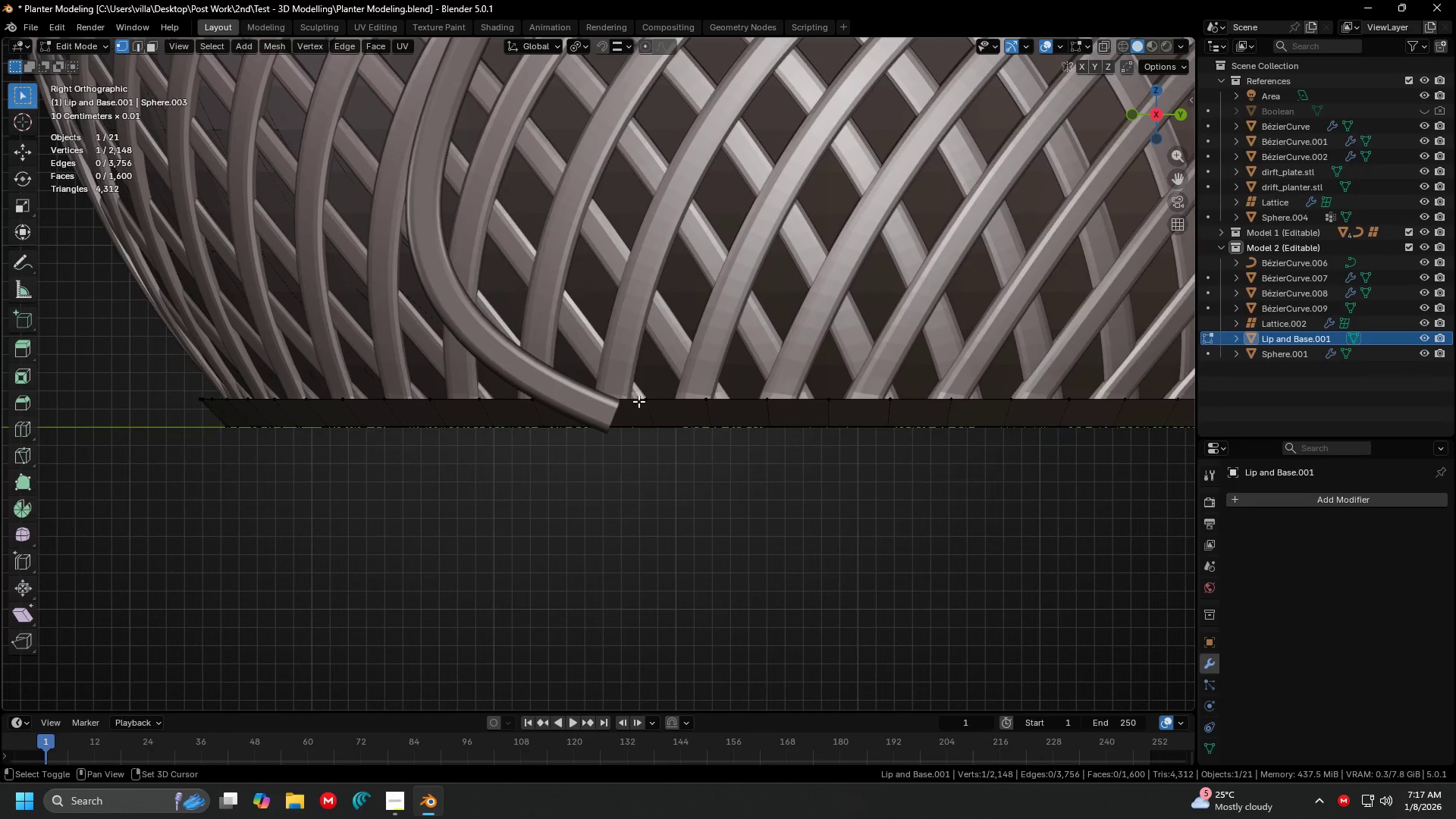 
left_click([639, 401])
 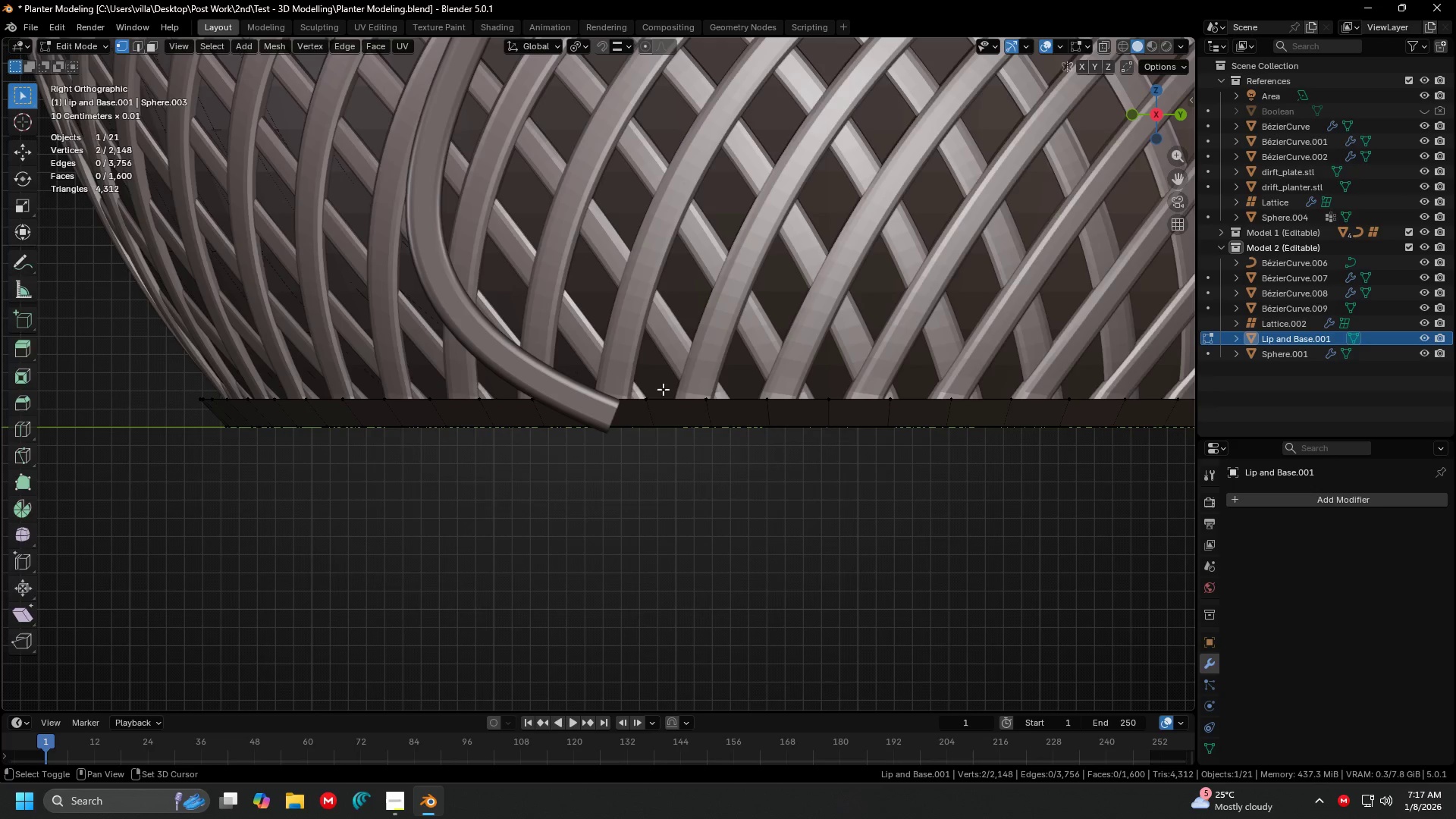 
left_click([645, 398])
 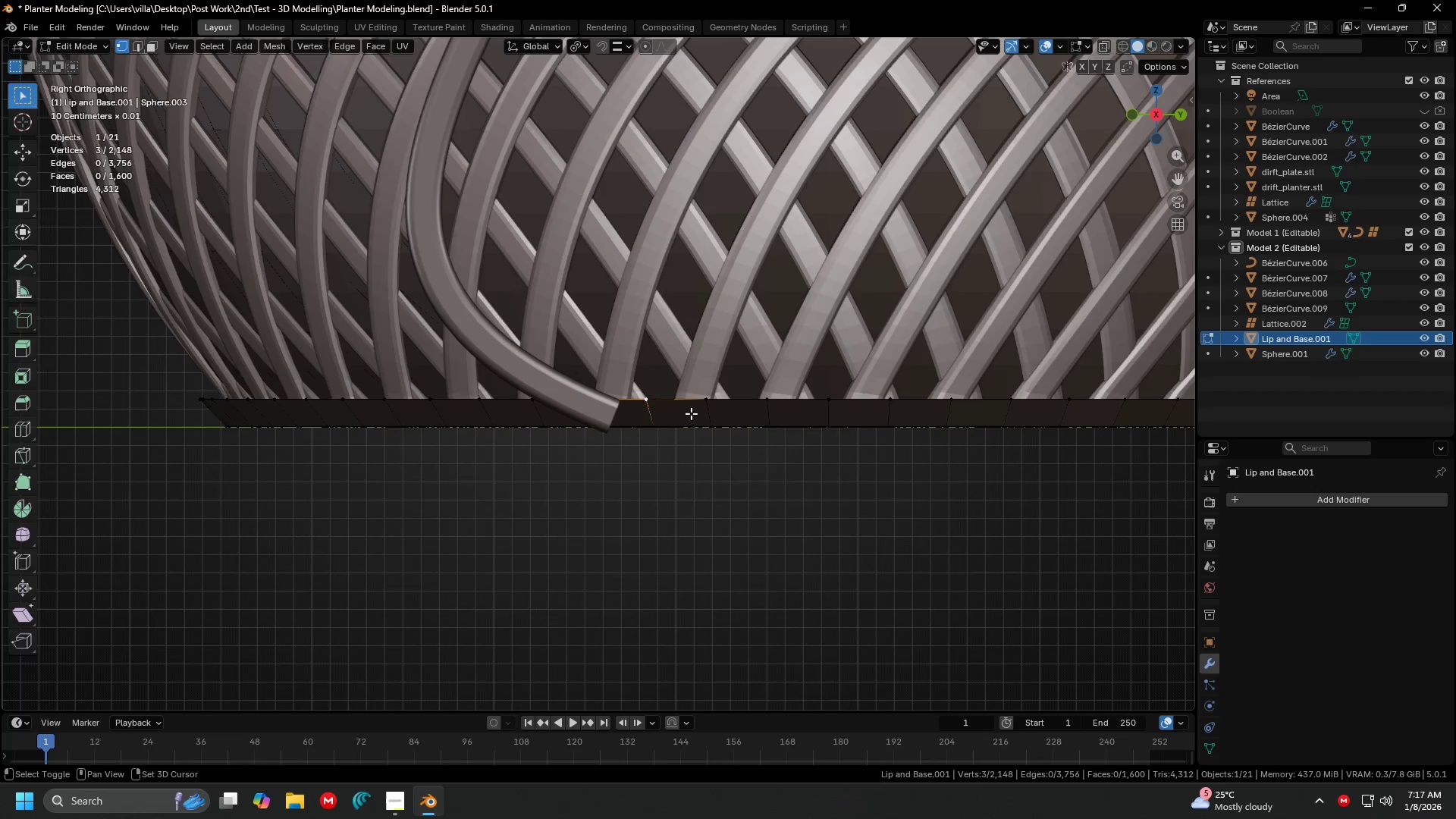 
key(Shift+ShiftLeft)
 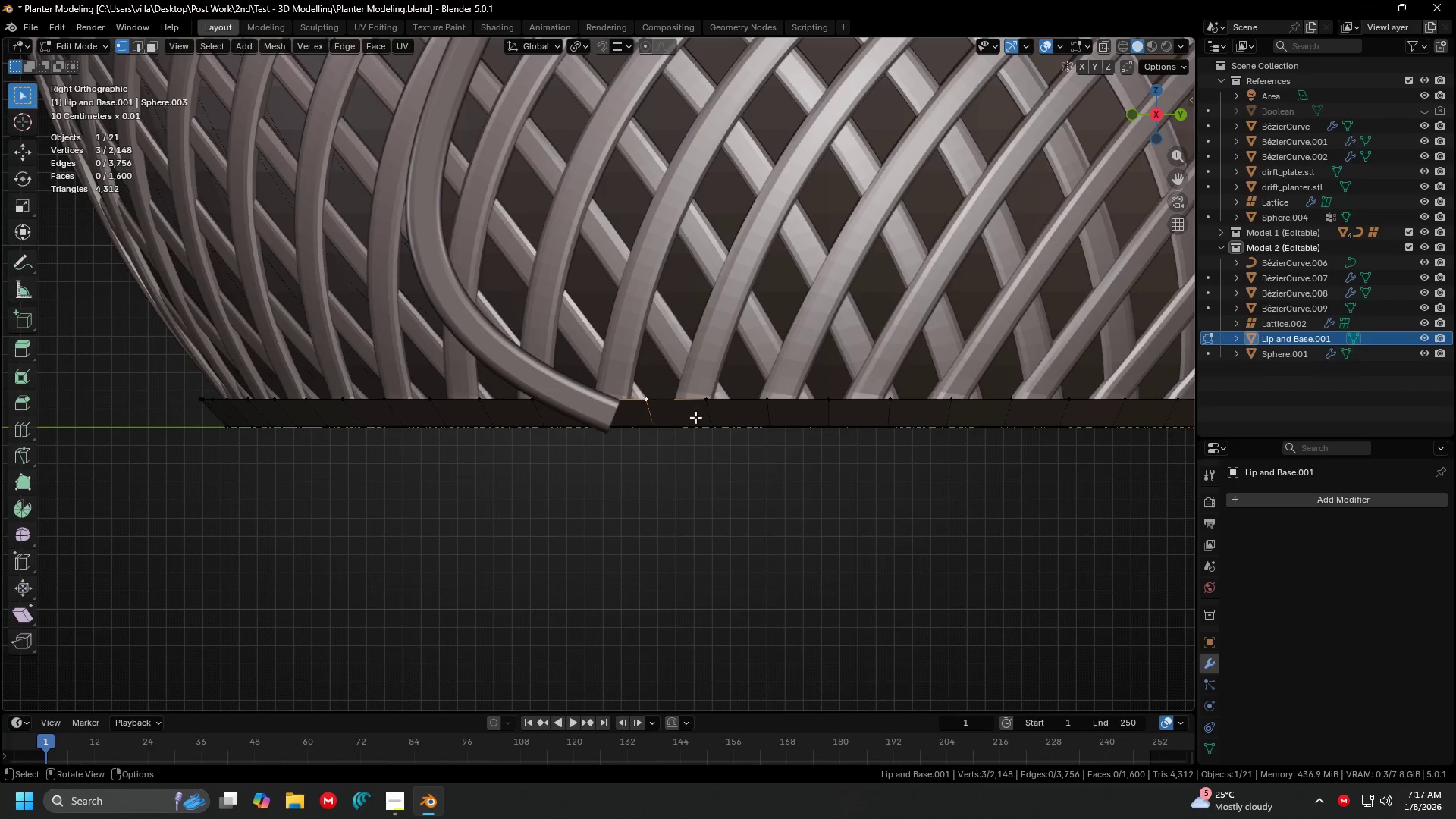 
key(Shift+ShiftLeft)
 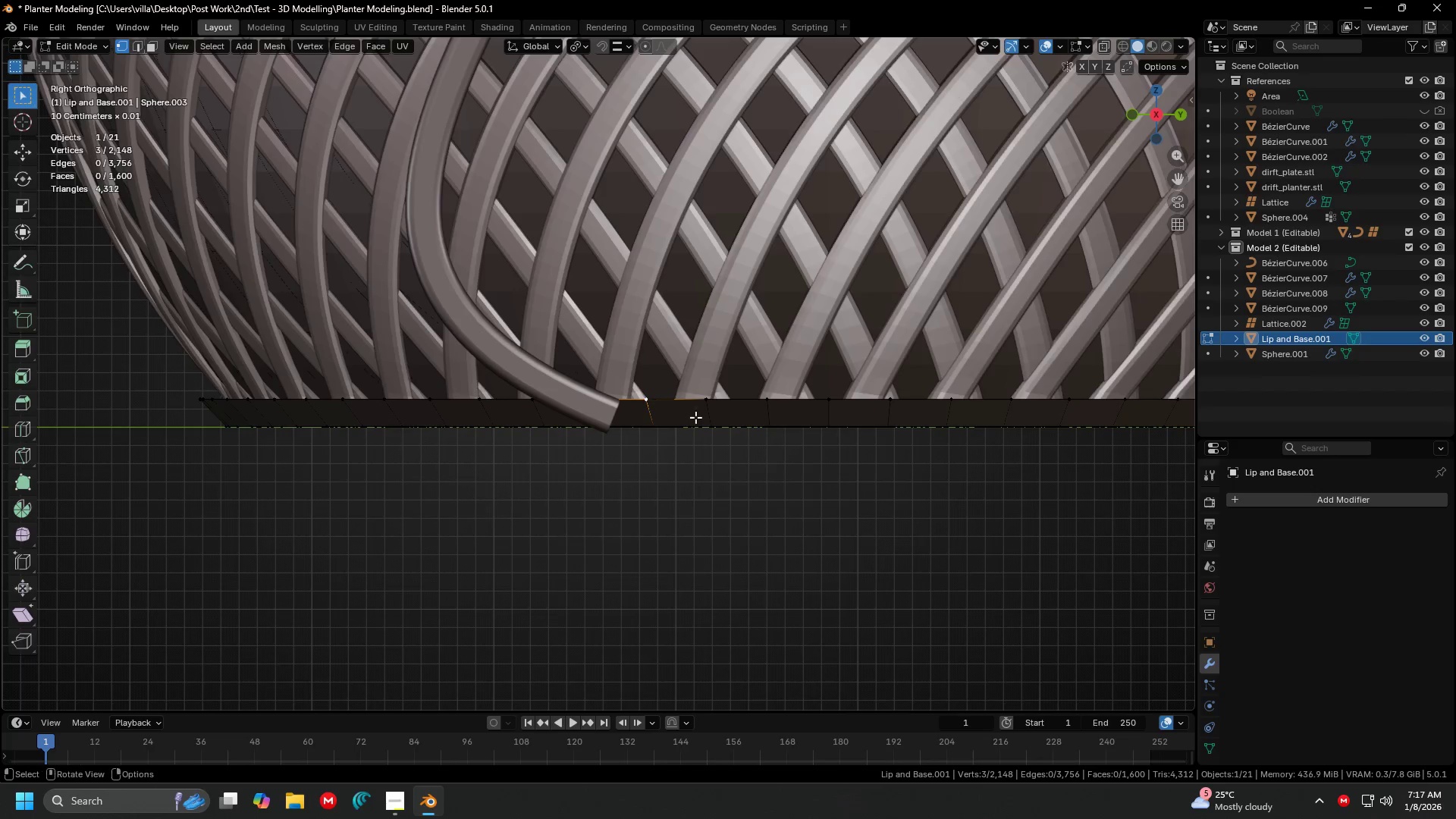 
hold_key(key=ShiftLeft, duration=0.36)
 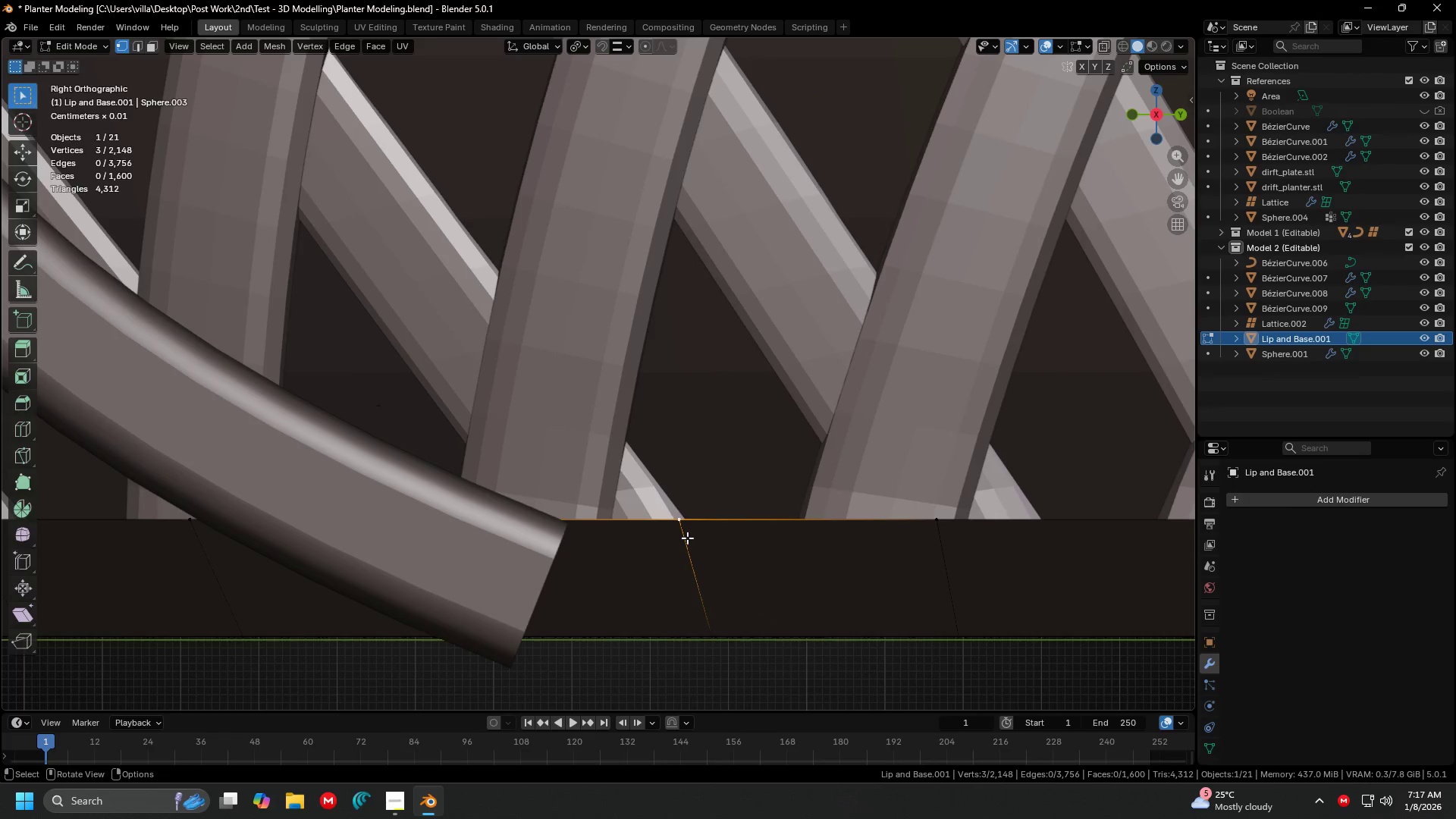 
scroll: coordinate [725, 448], scroll_direction: up, amount: 9.0
 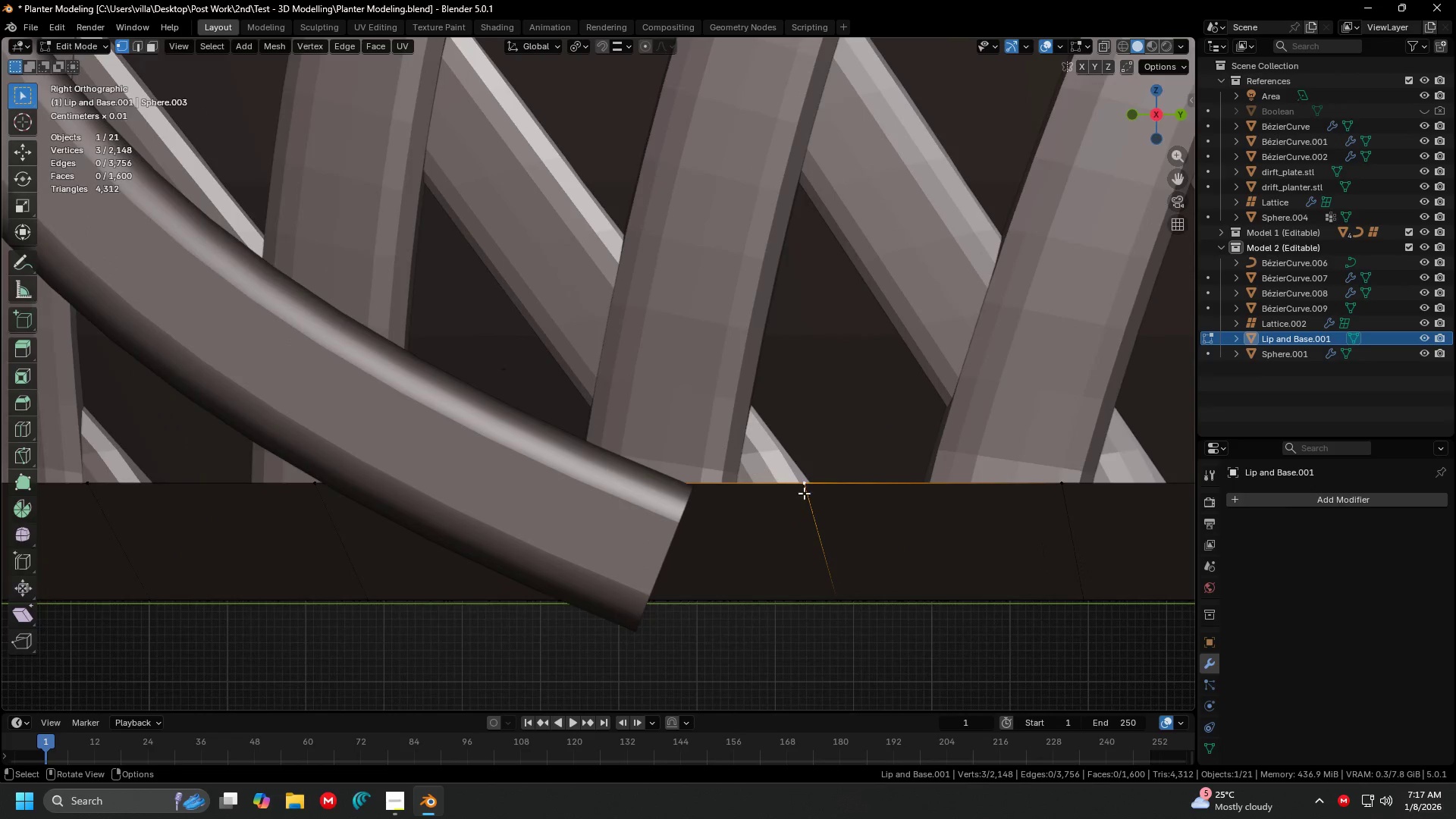 
hold_key(key=ShiftLeft, duration=0.31)
 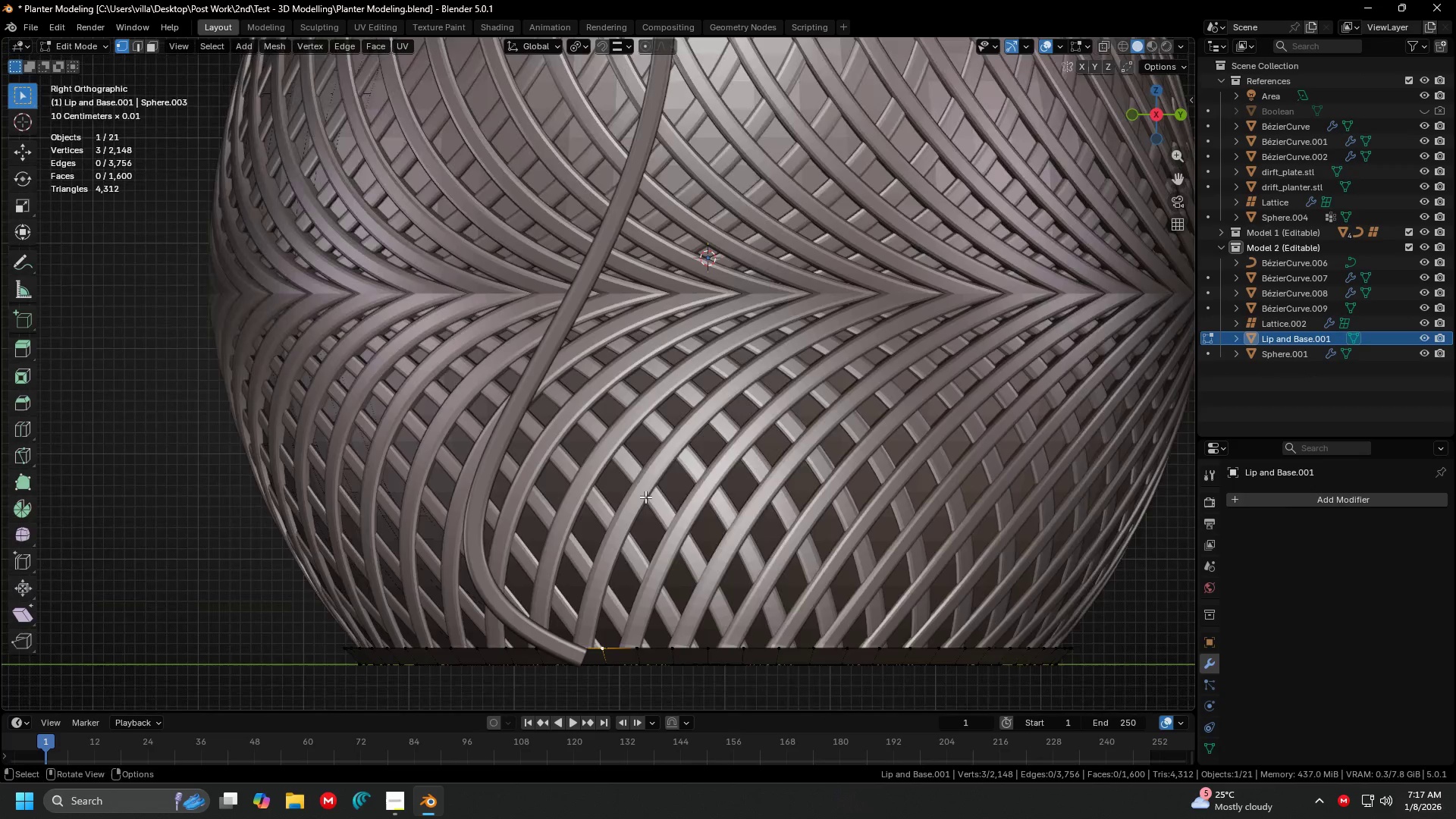 
scroll: coordinate [704, 501], scroll_direction: down, amount: 11.0
 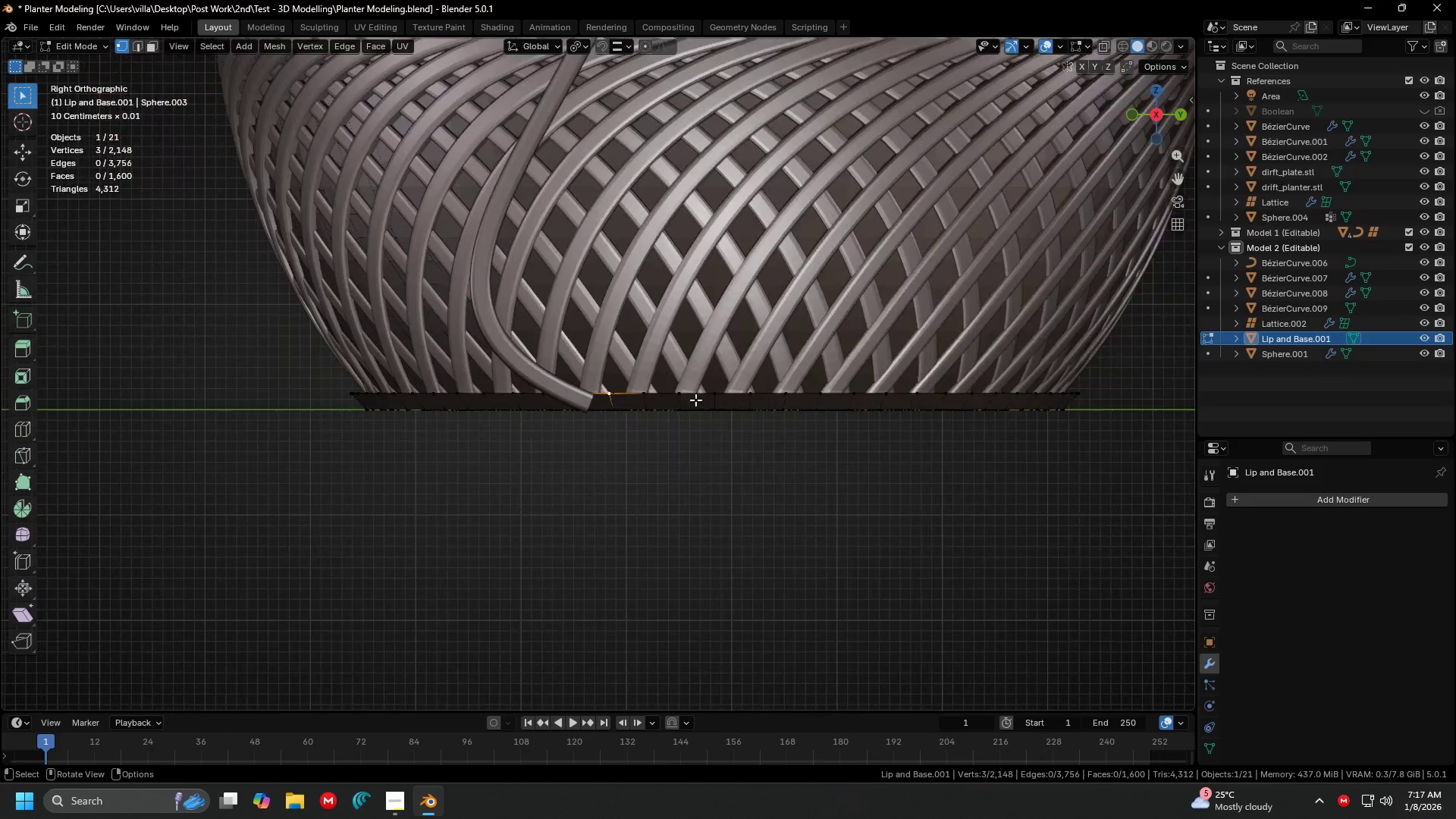 
hold_key(key=ShiftLeft, duration=0.39)
scroll: coordinate [601, 311], scroll_direction: down, amount: 1.0
 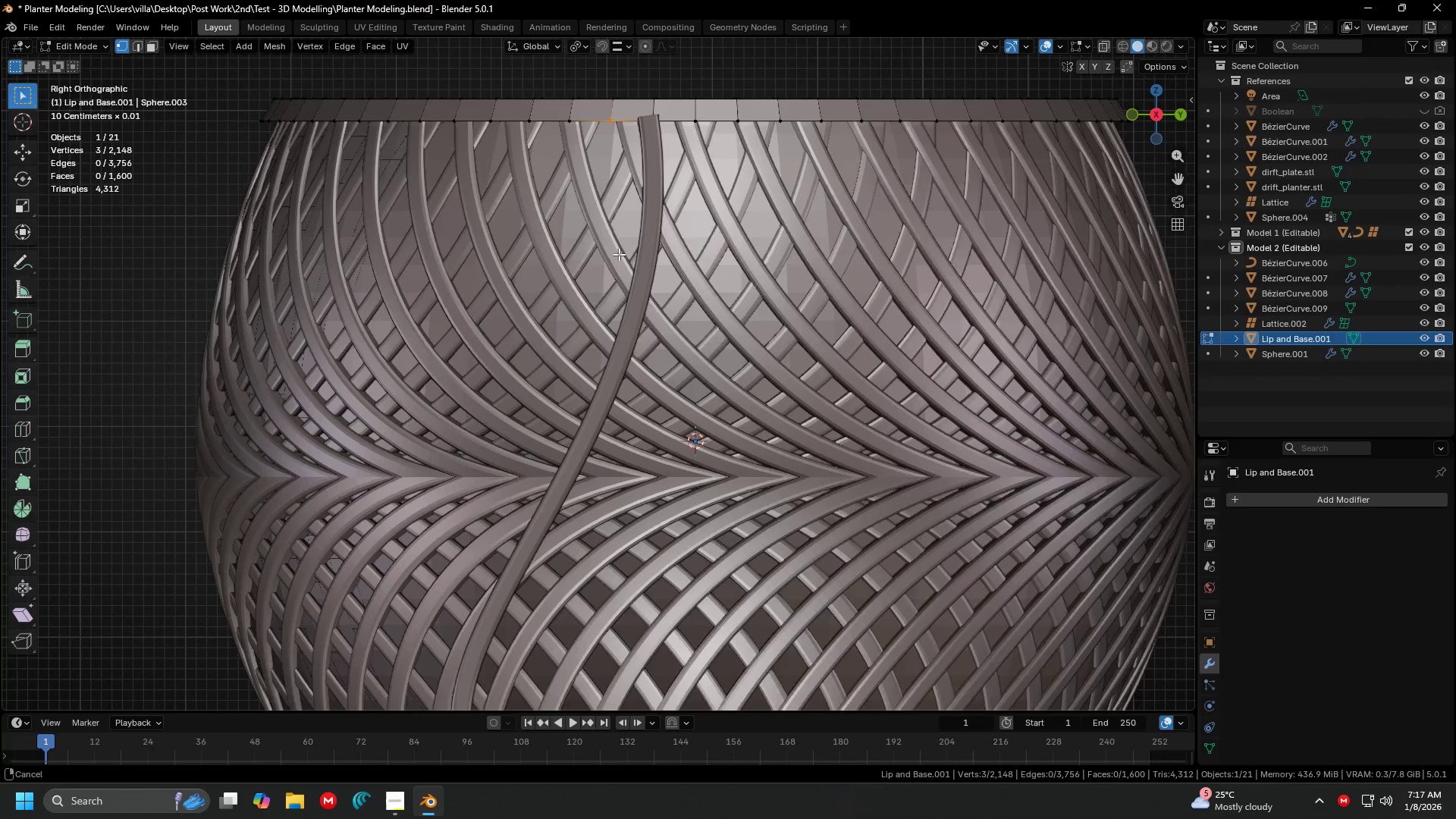 
key(Shift+D)
 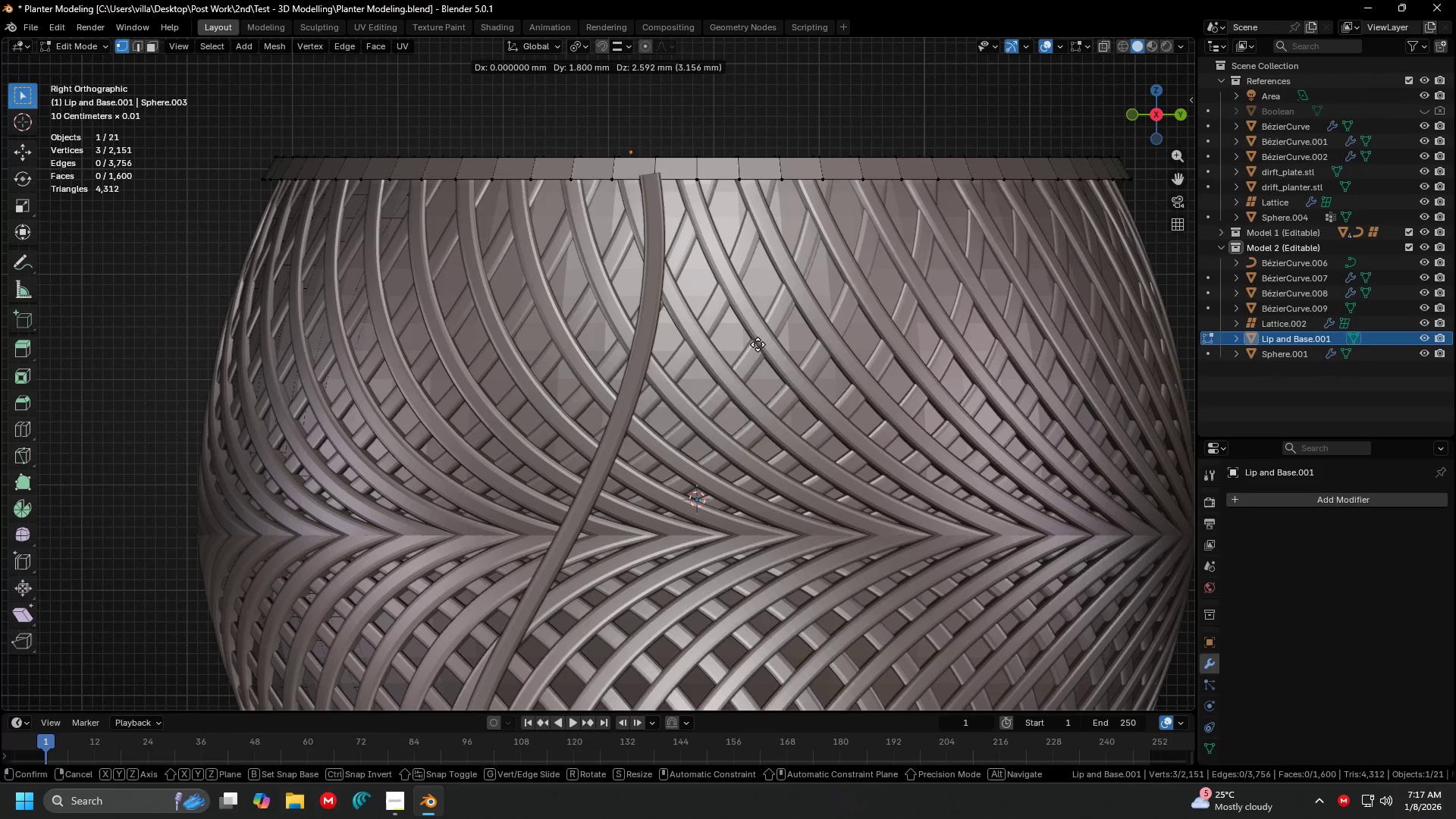 
right_click([758, 344])
 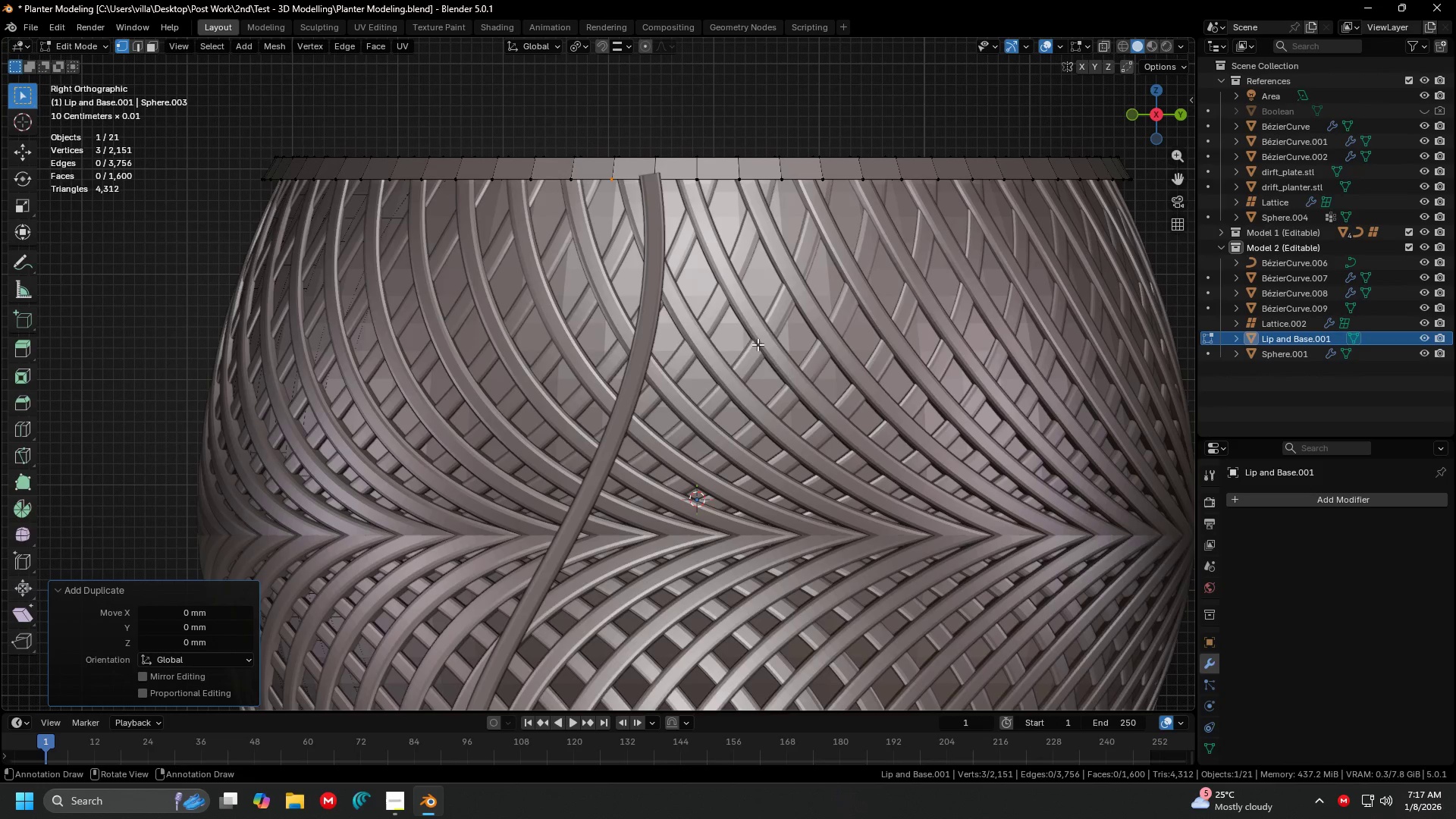 
key(P)
 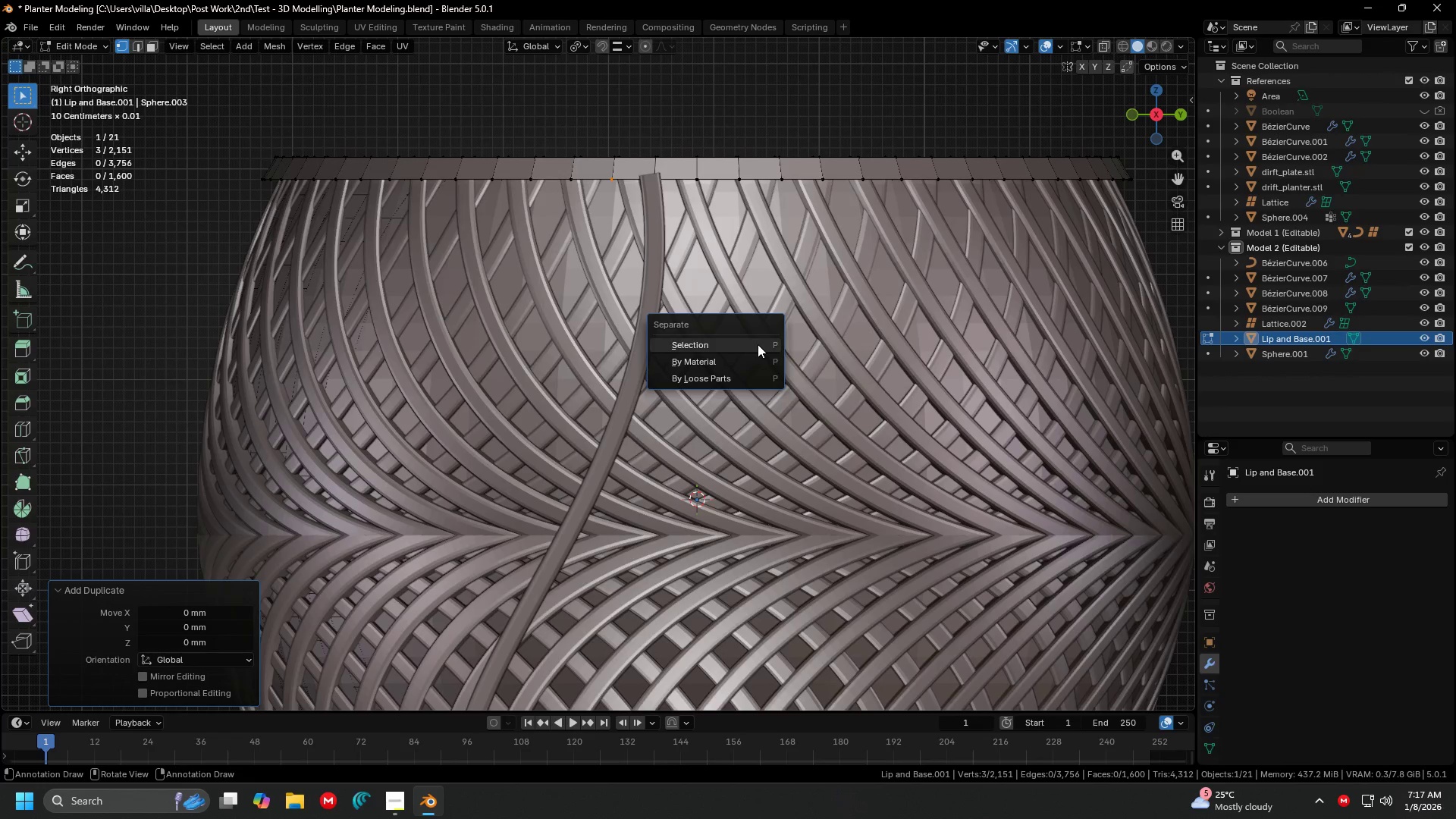 
left_click([758, 344])
 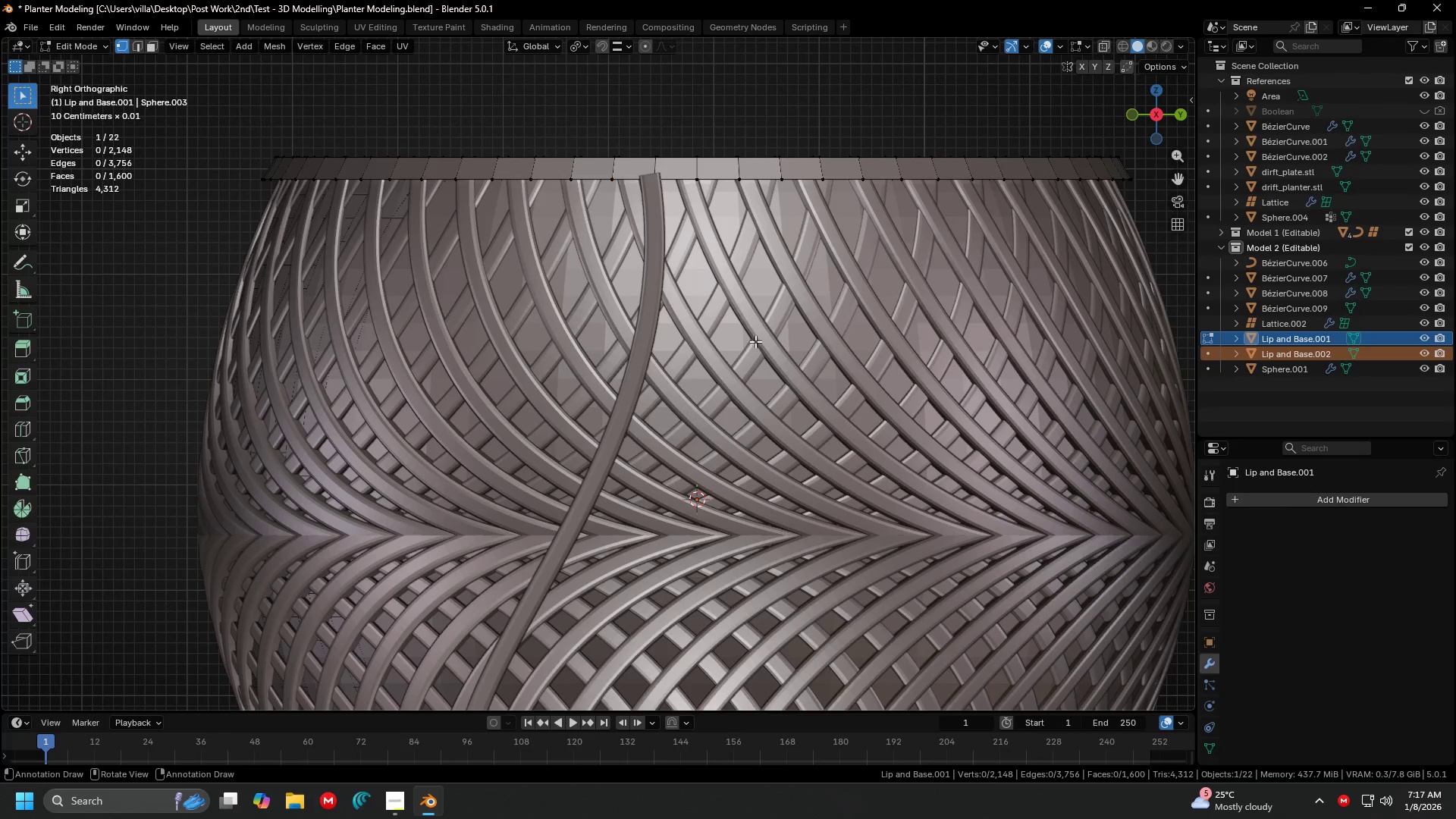 
key(Tab)
 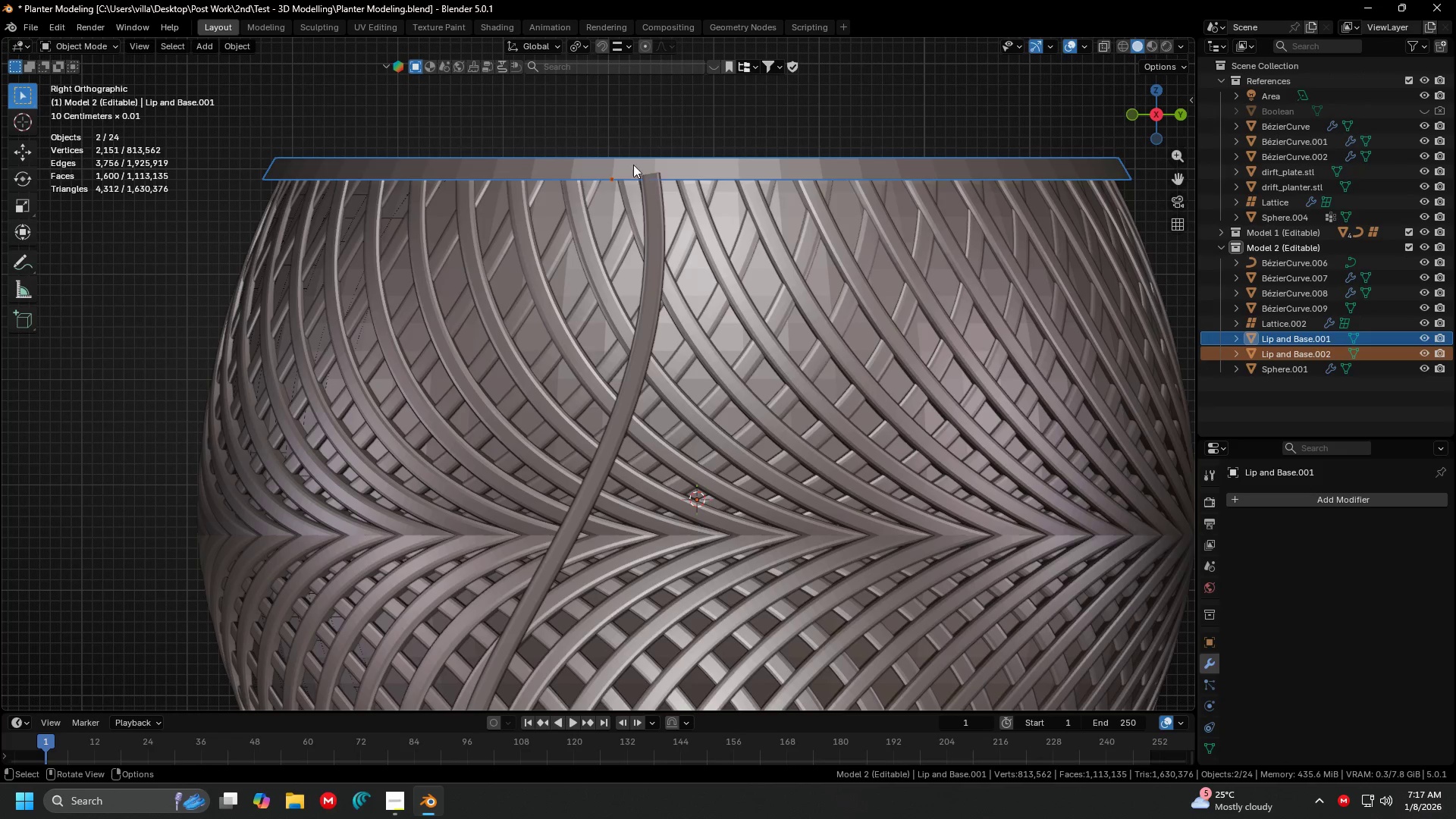 
left_click([629, 162])
 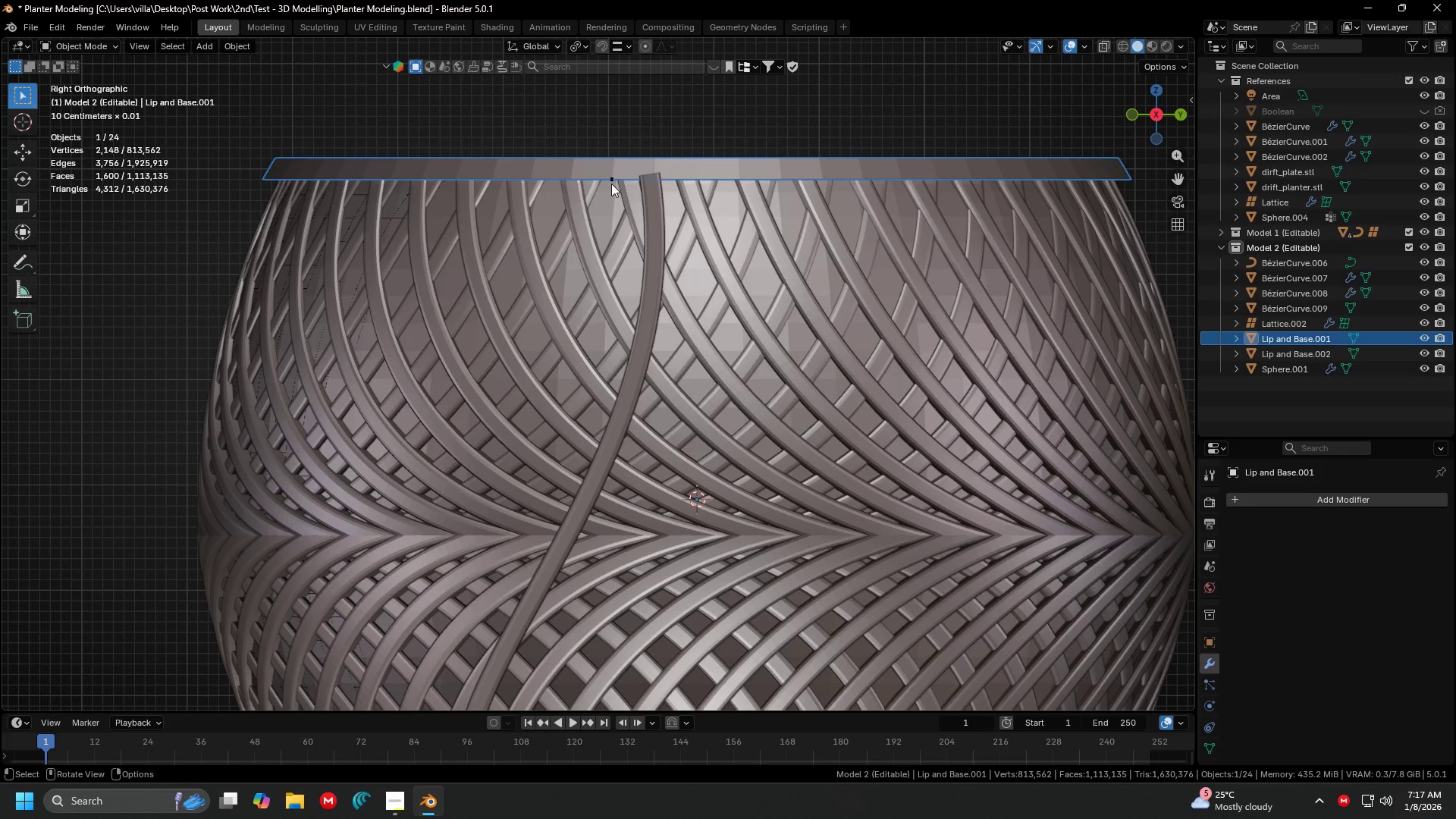 
left_click([610, 187])
 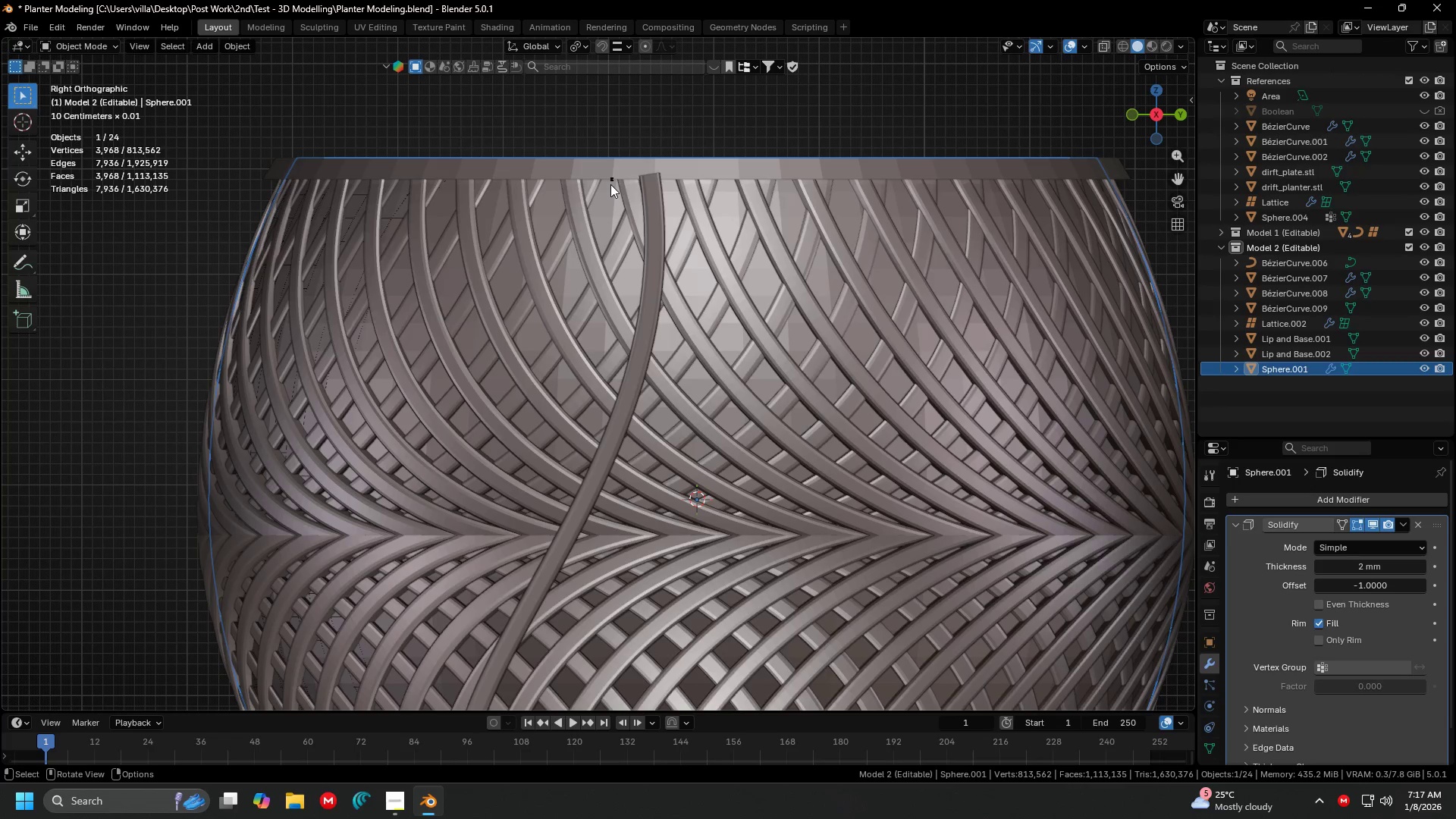 
left_click([610, 184])
 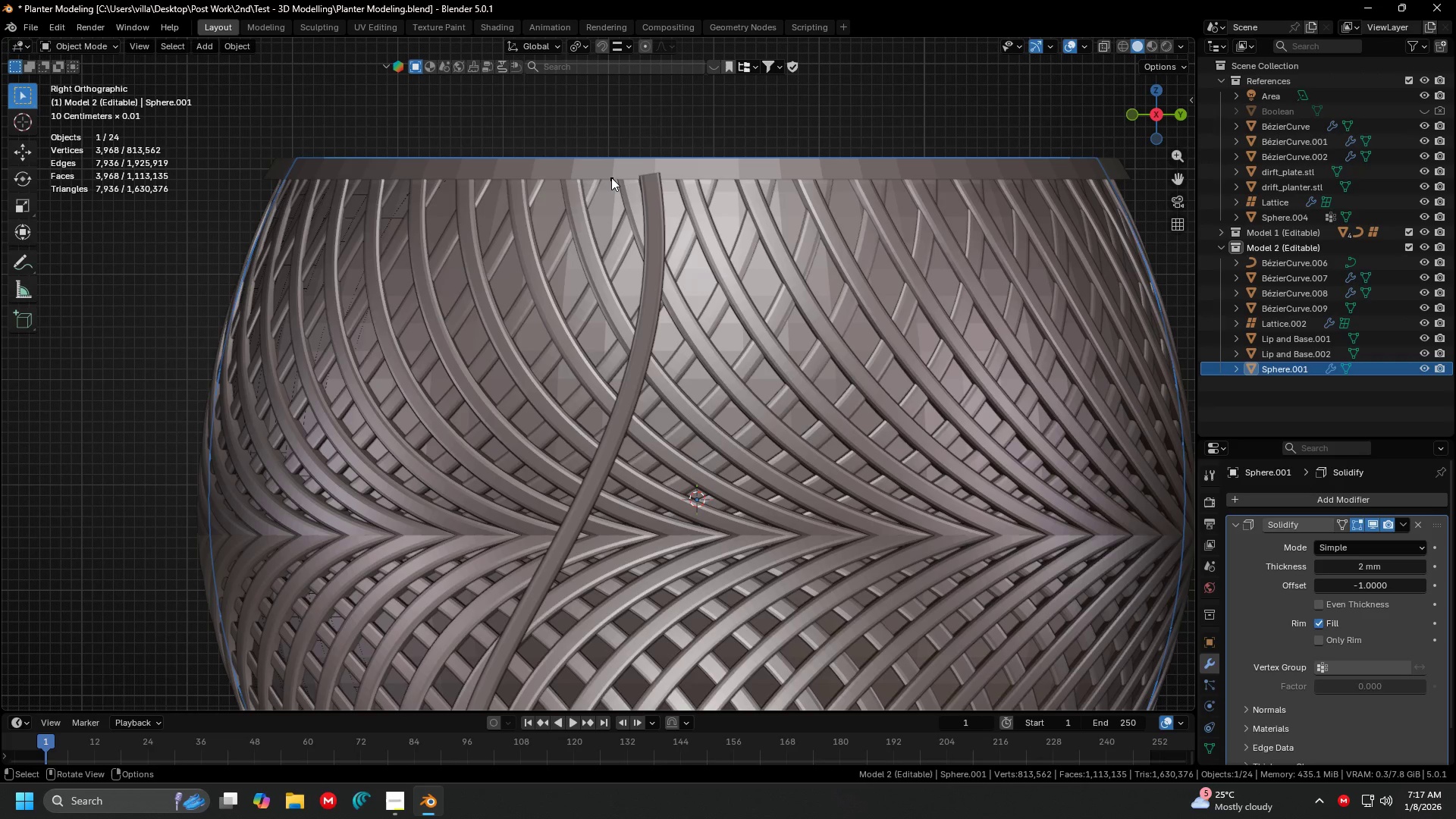 
left_click([611, 177])
 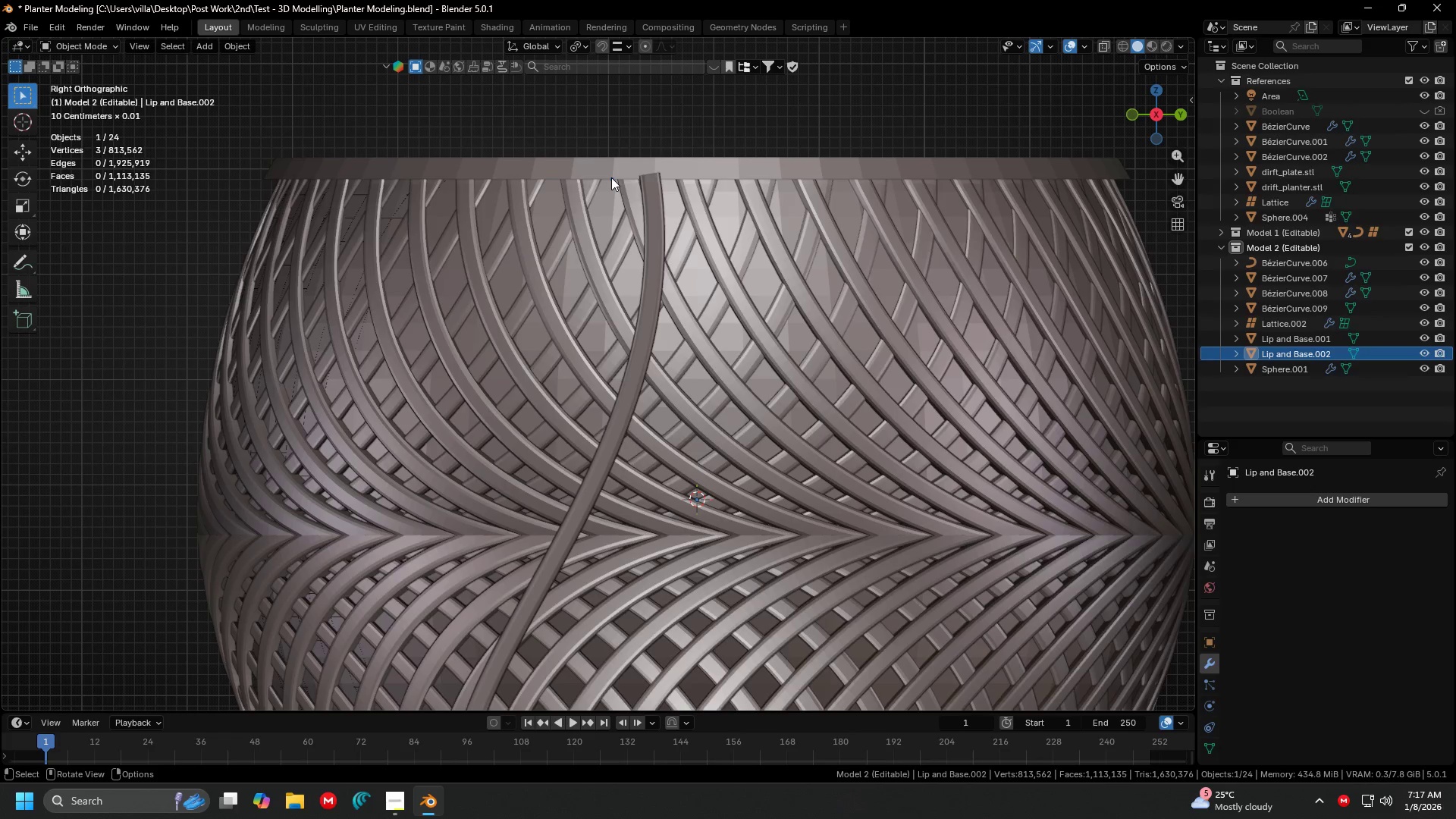 
double_click([611, 177])
 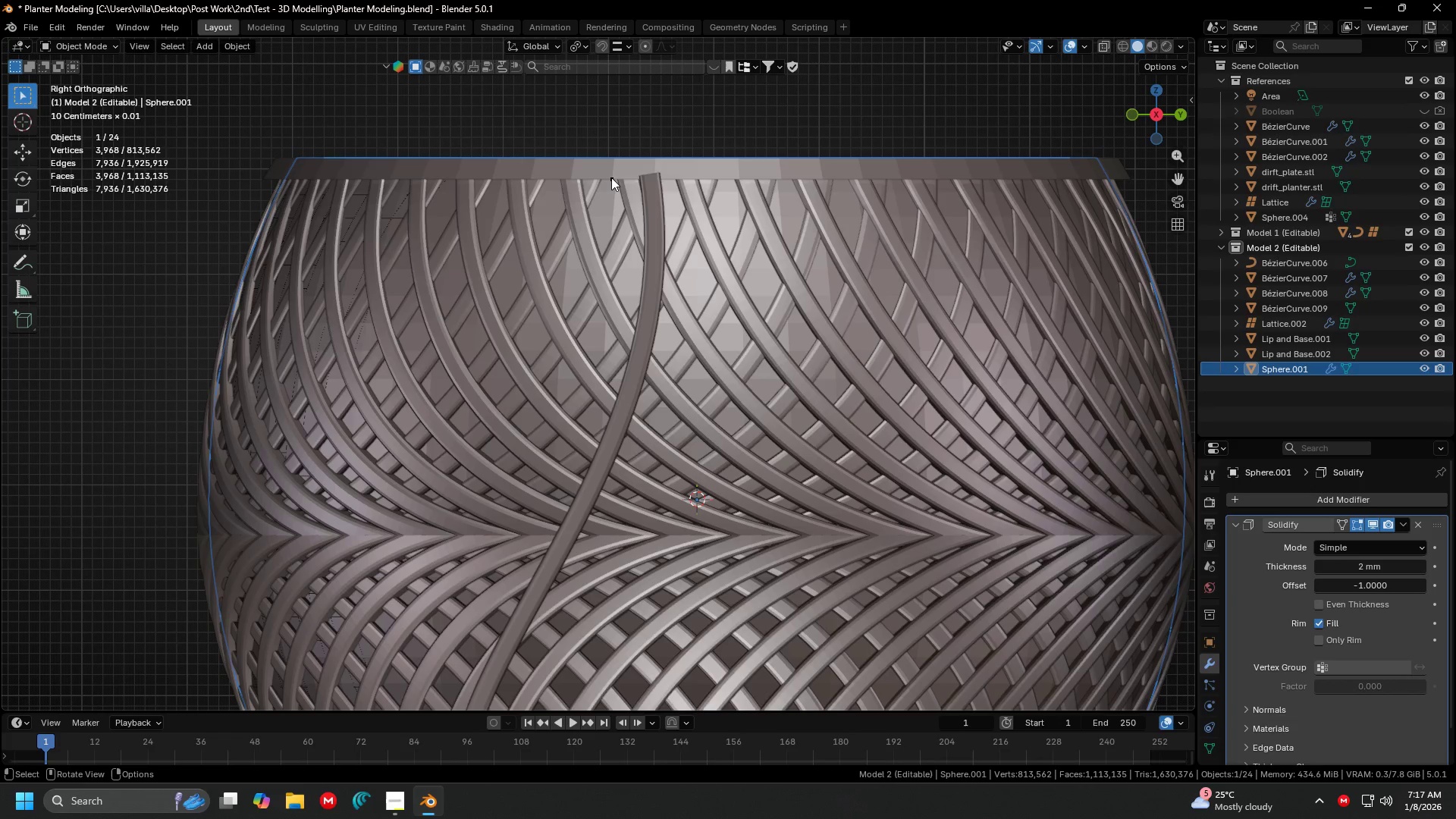 
key(Control+ControlLeft)
 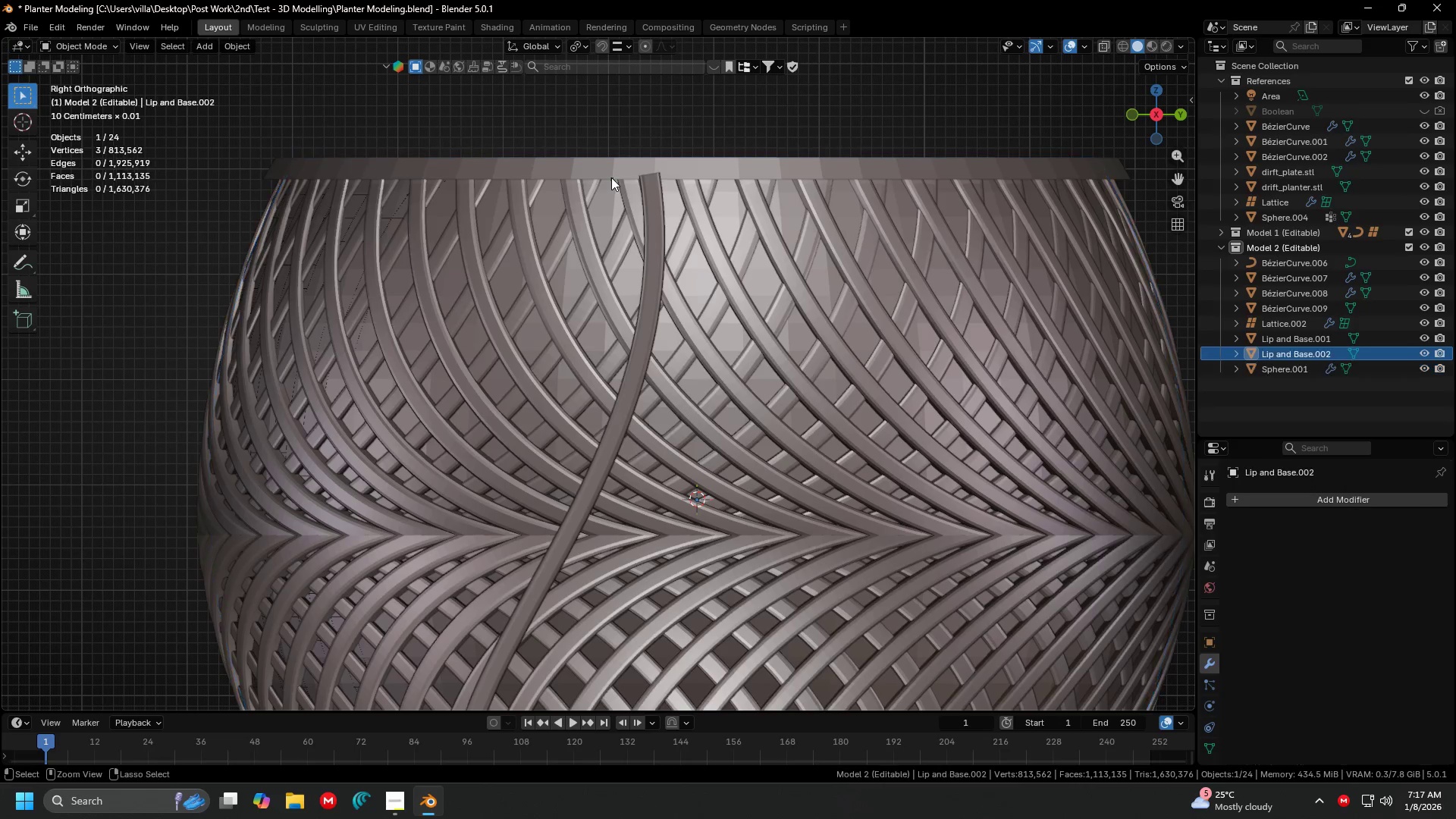 
key(Control+Z)
 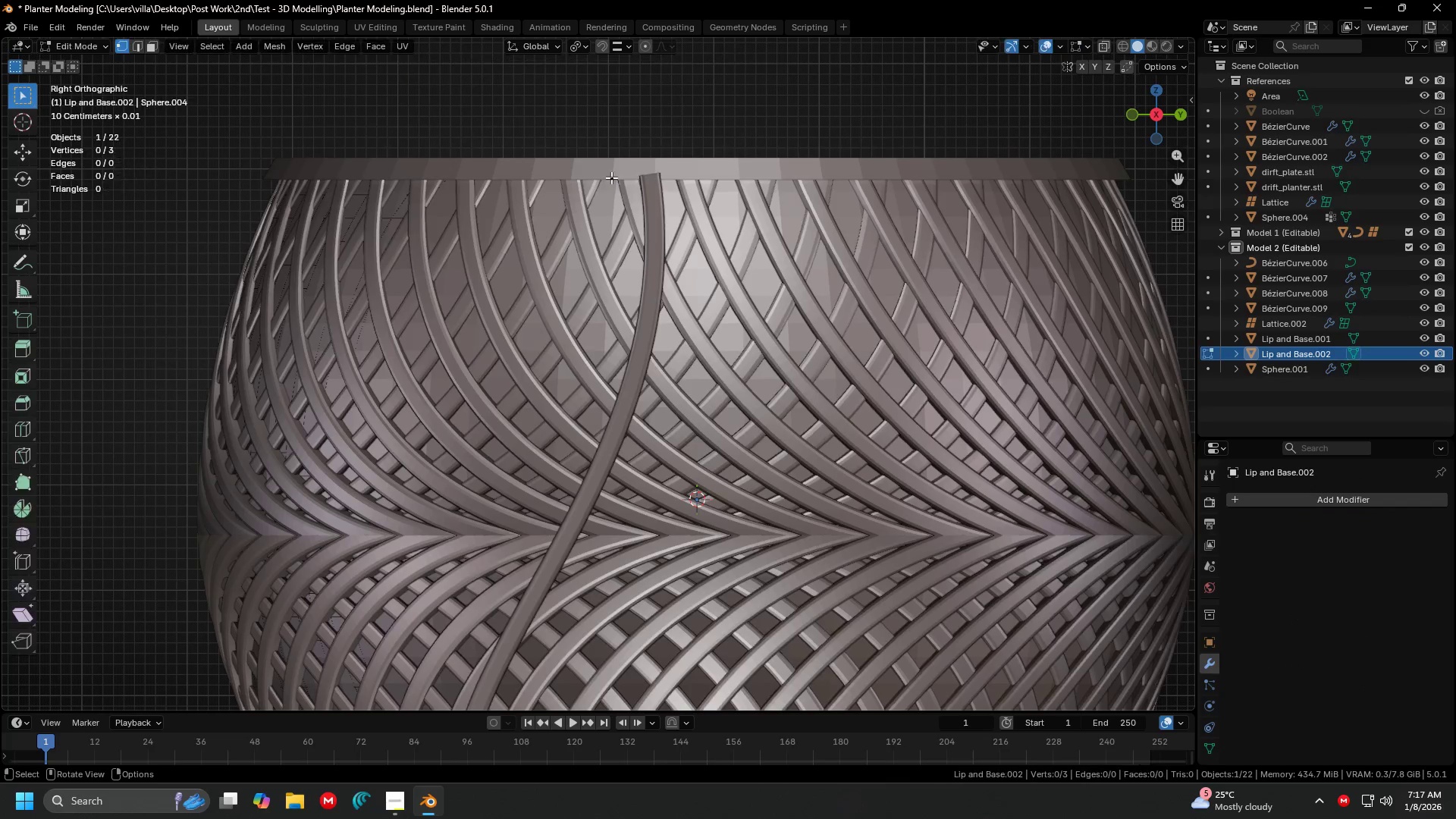 
key(Tab)
 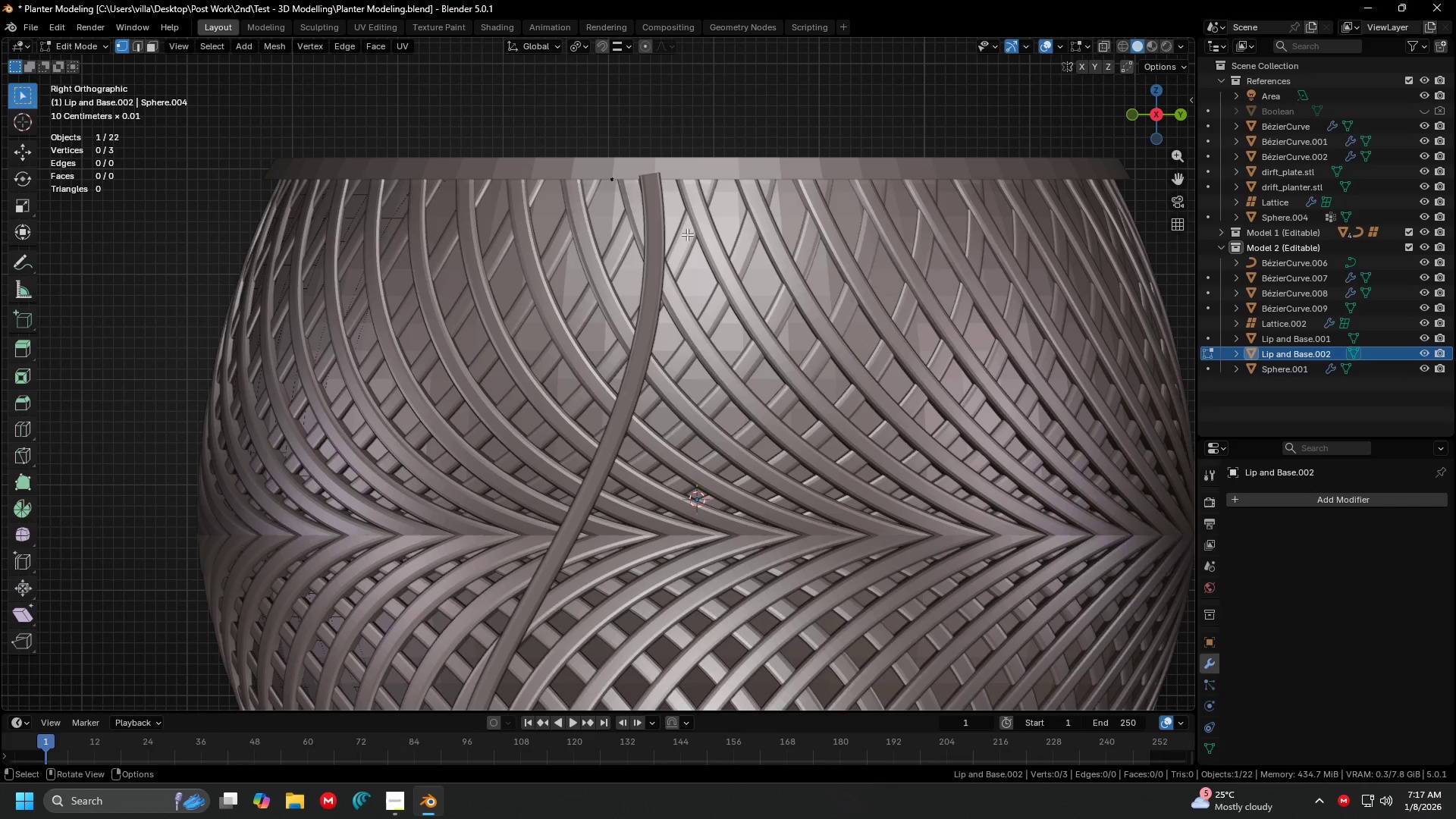 
key(A)
 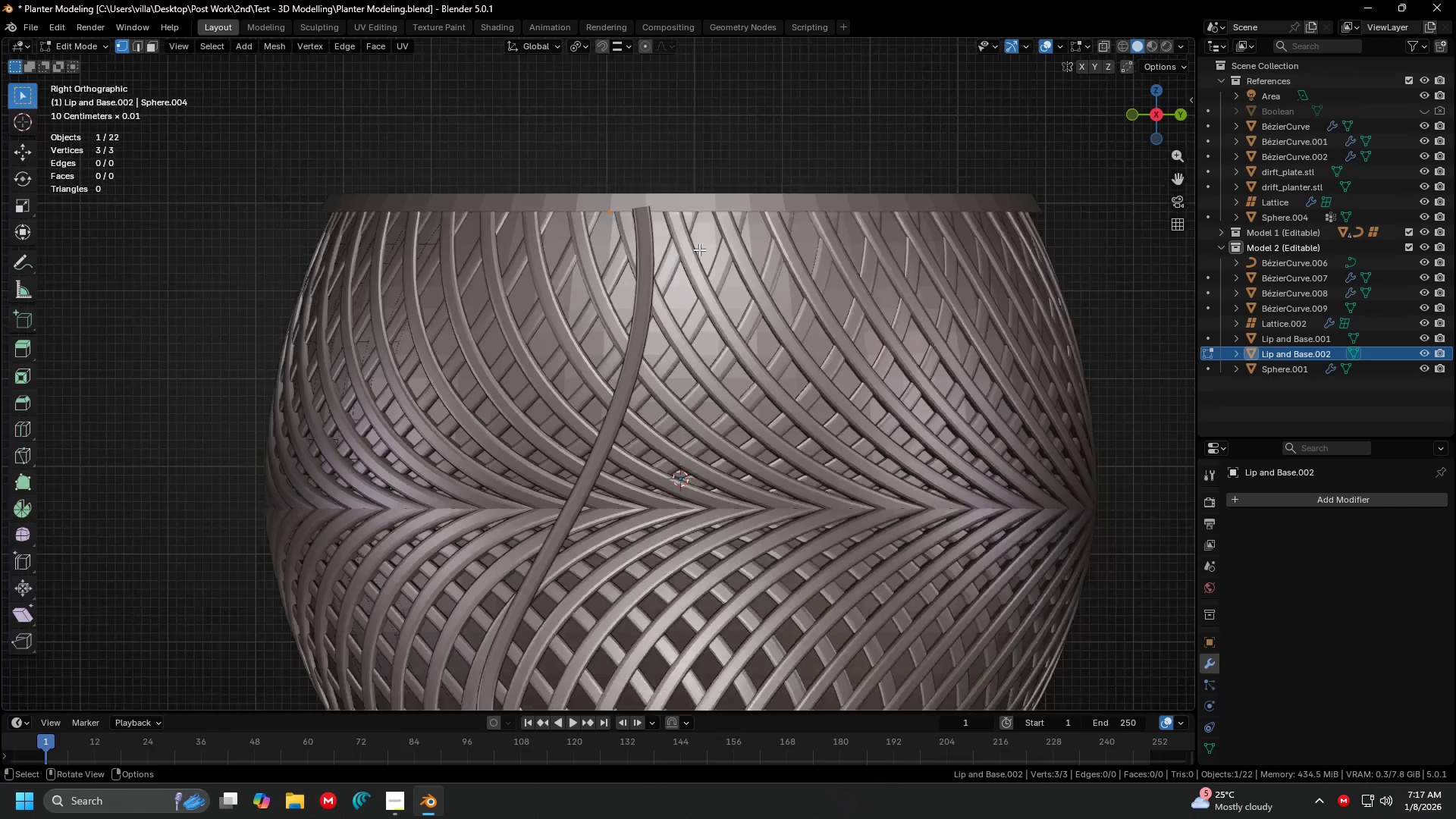 
scroll: coordinate [699, 249], scroll_direction: down, amount: 5.0
 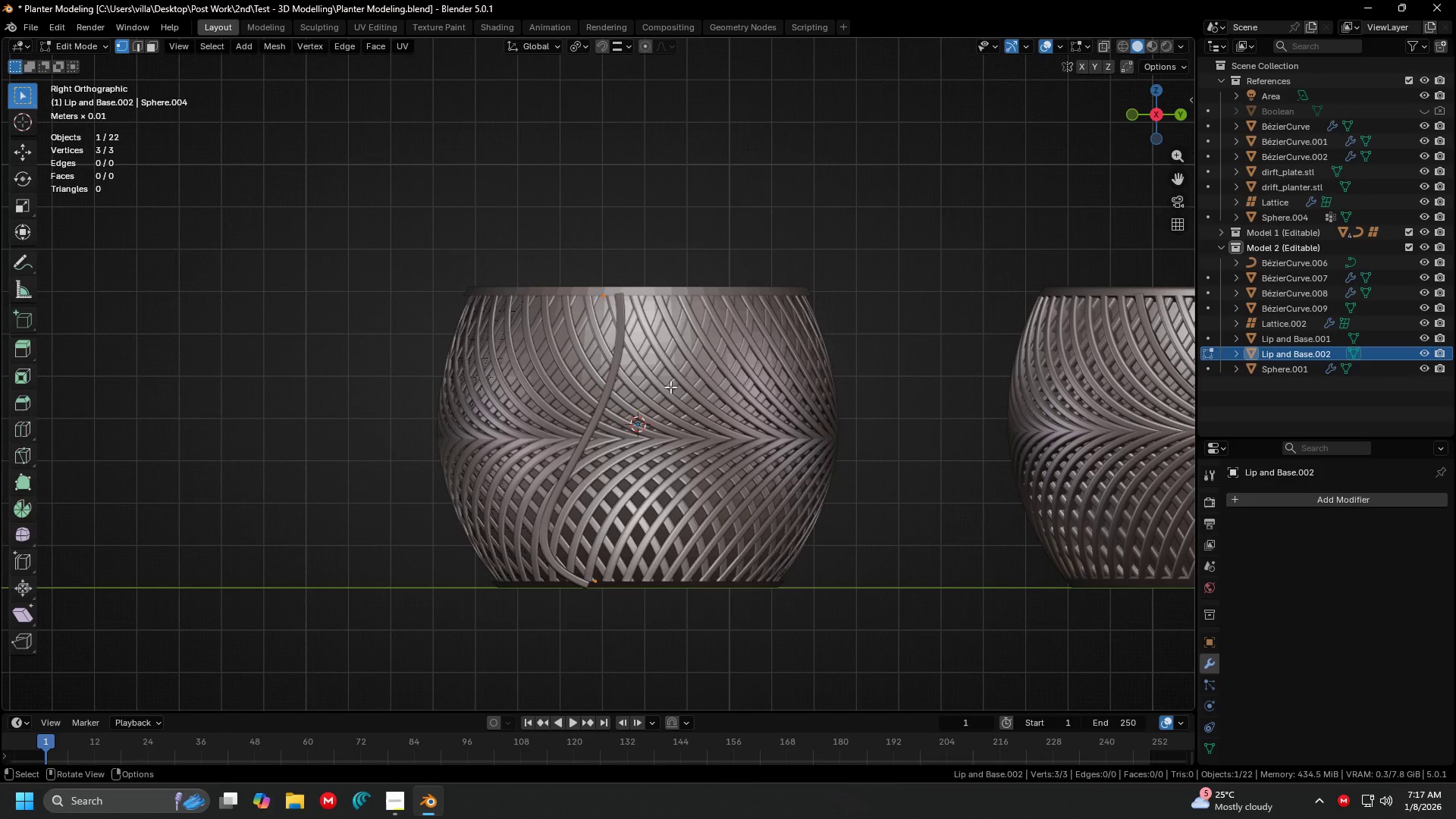 
key(E)
 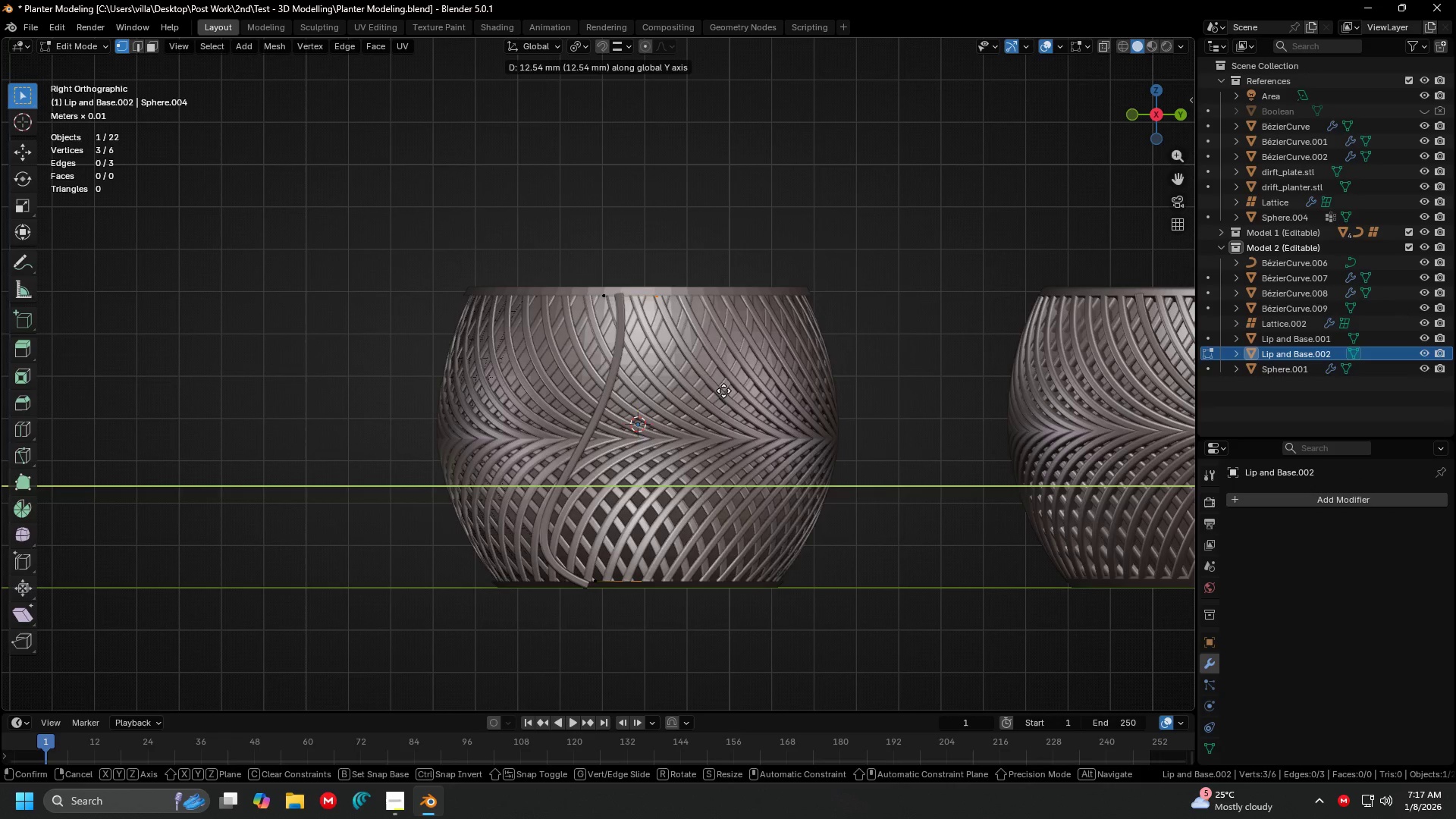 
left_click([724, 391])
 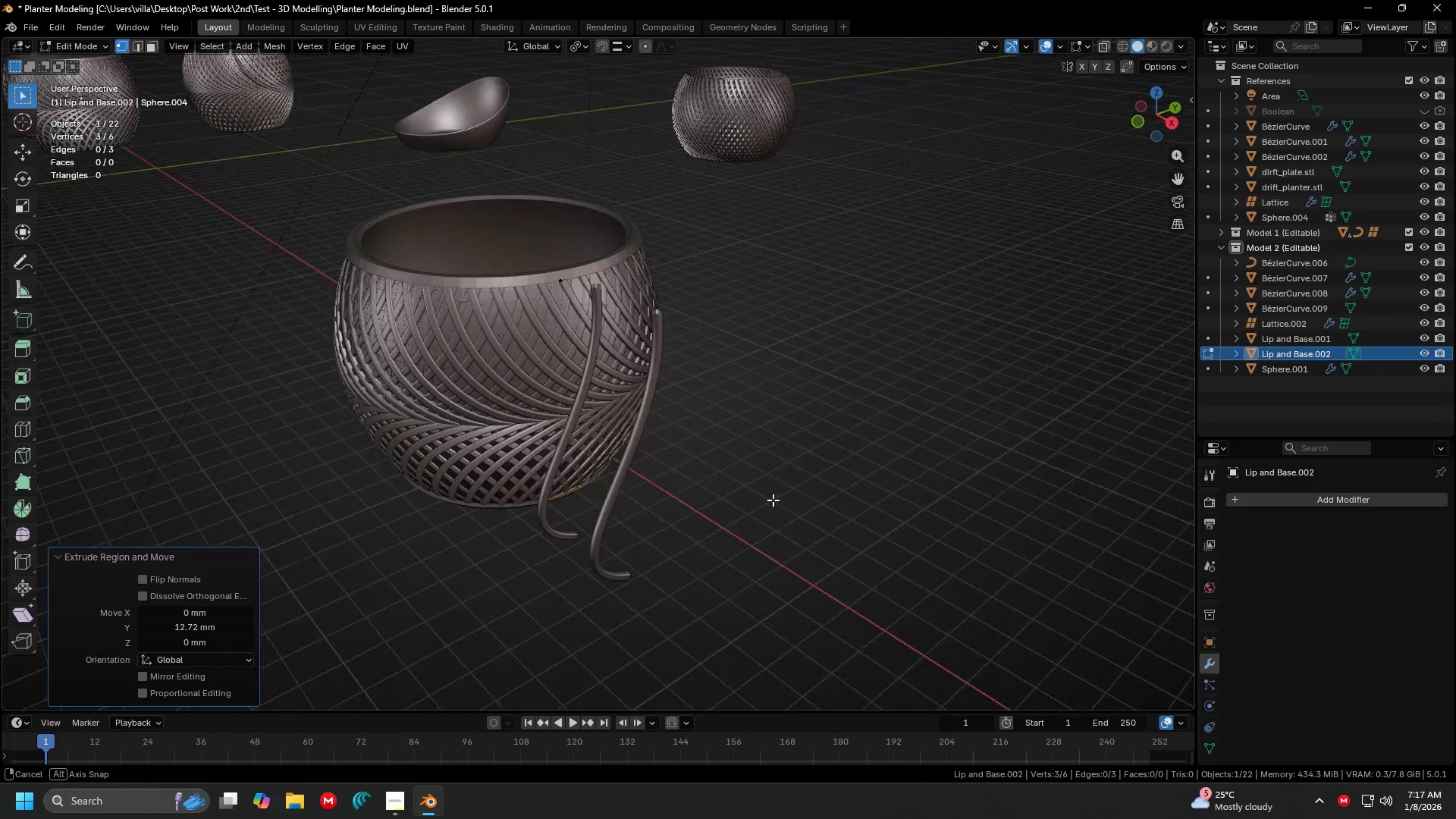 
type(ae)
 